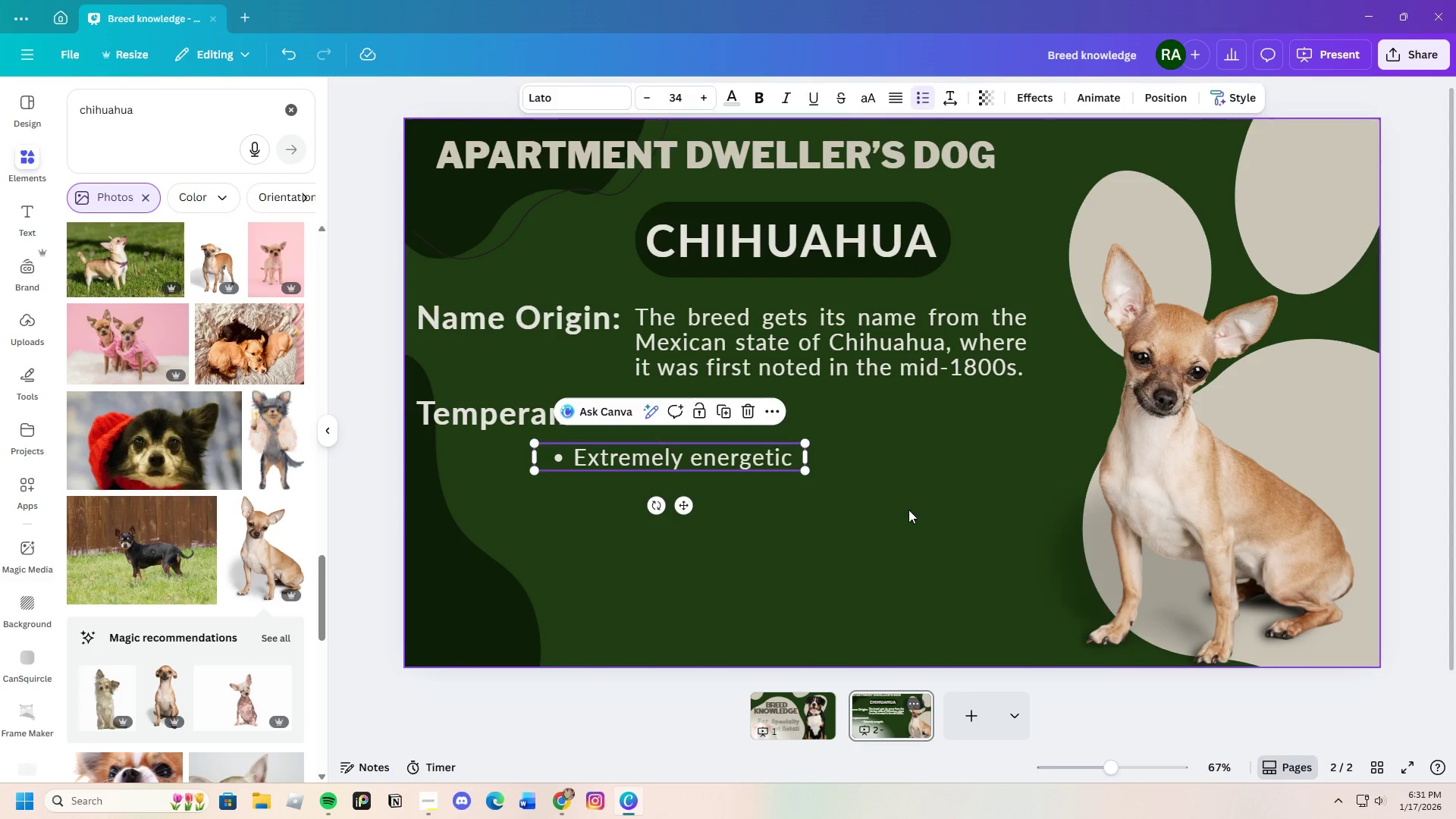 
left_click([908, 510])
 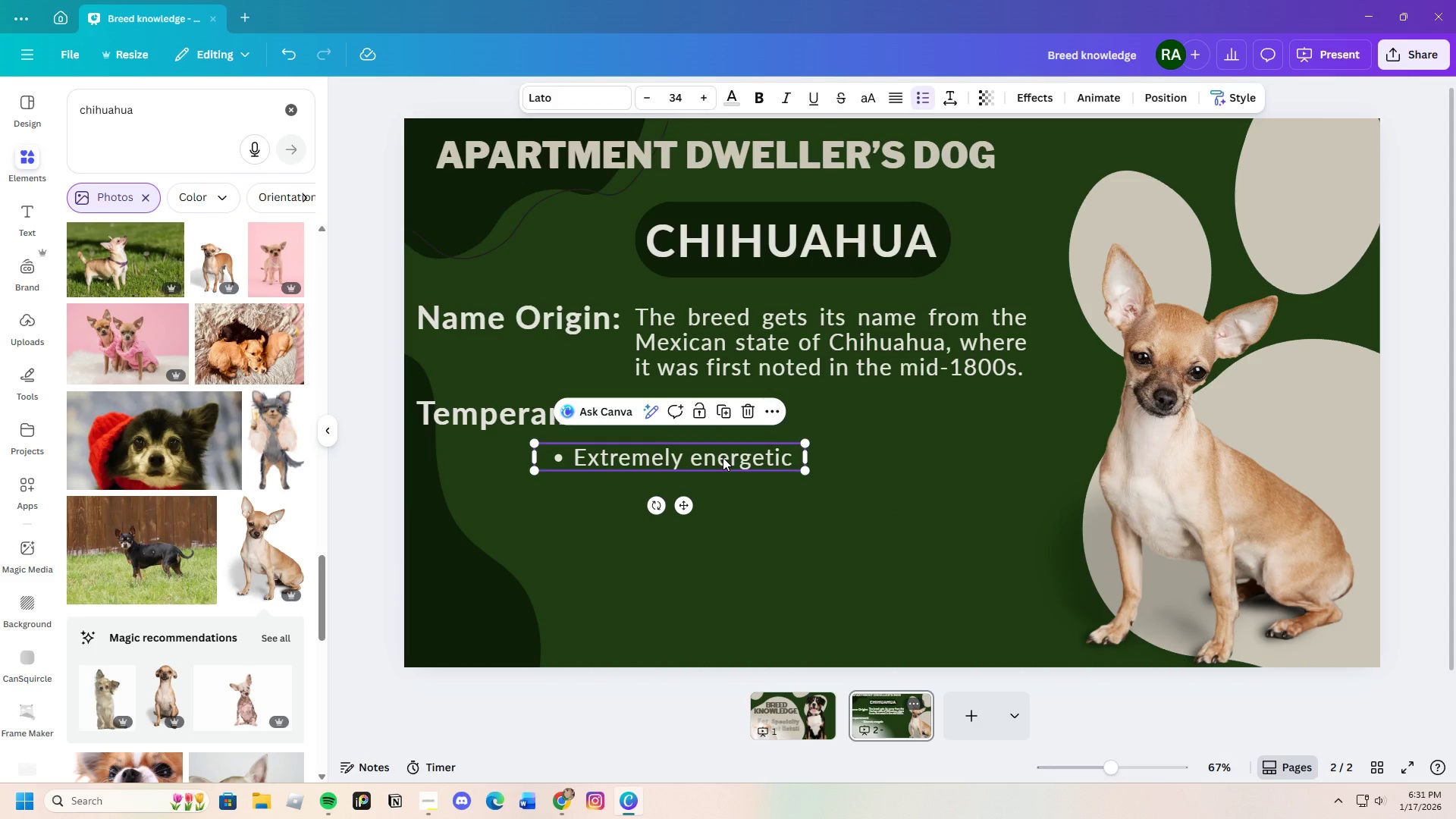 
key(Control+C)
 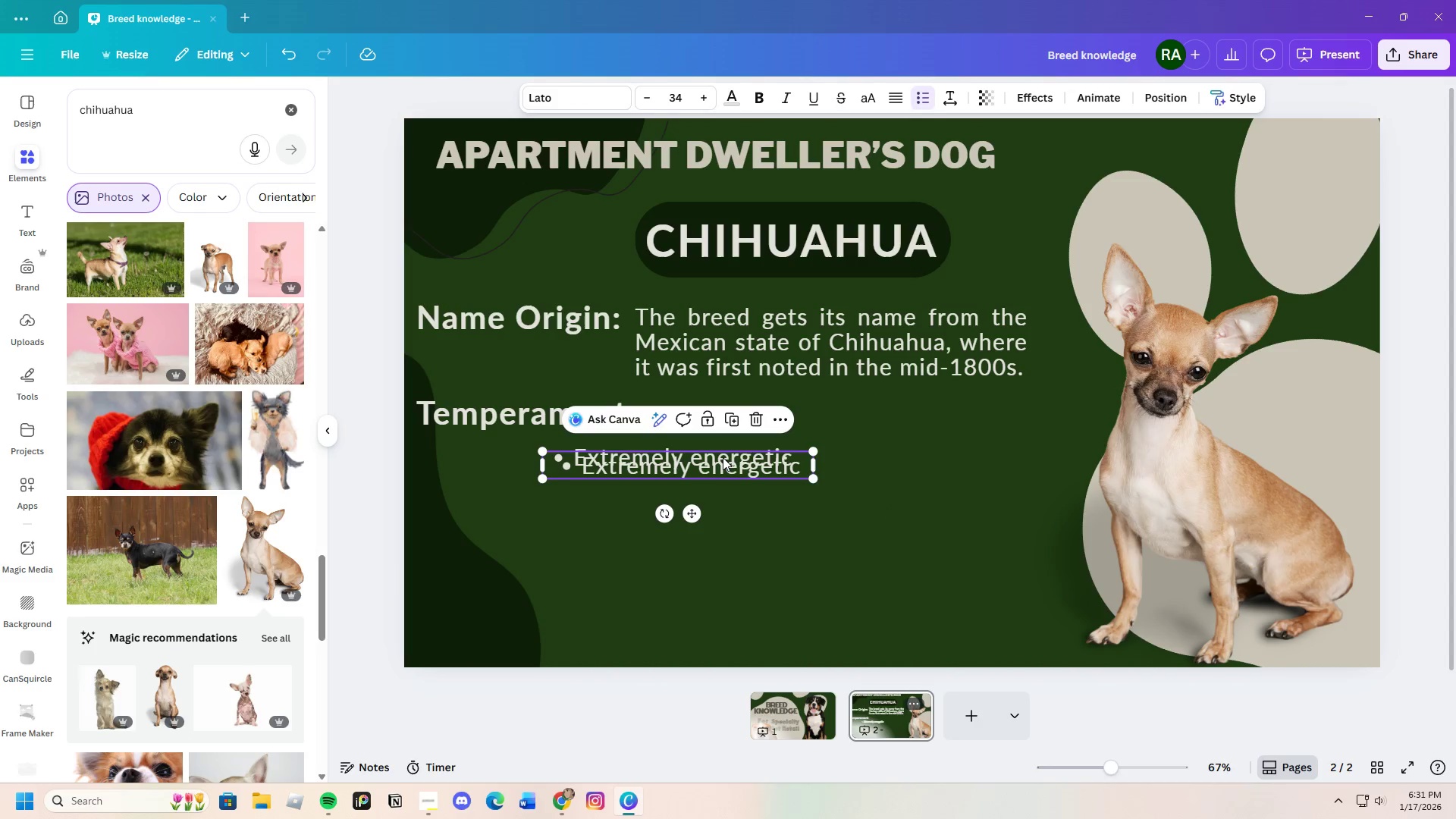 
key(Control+V)
 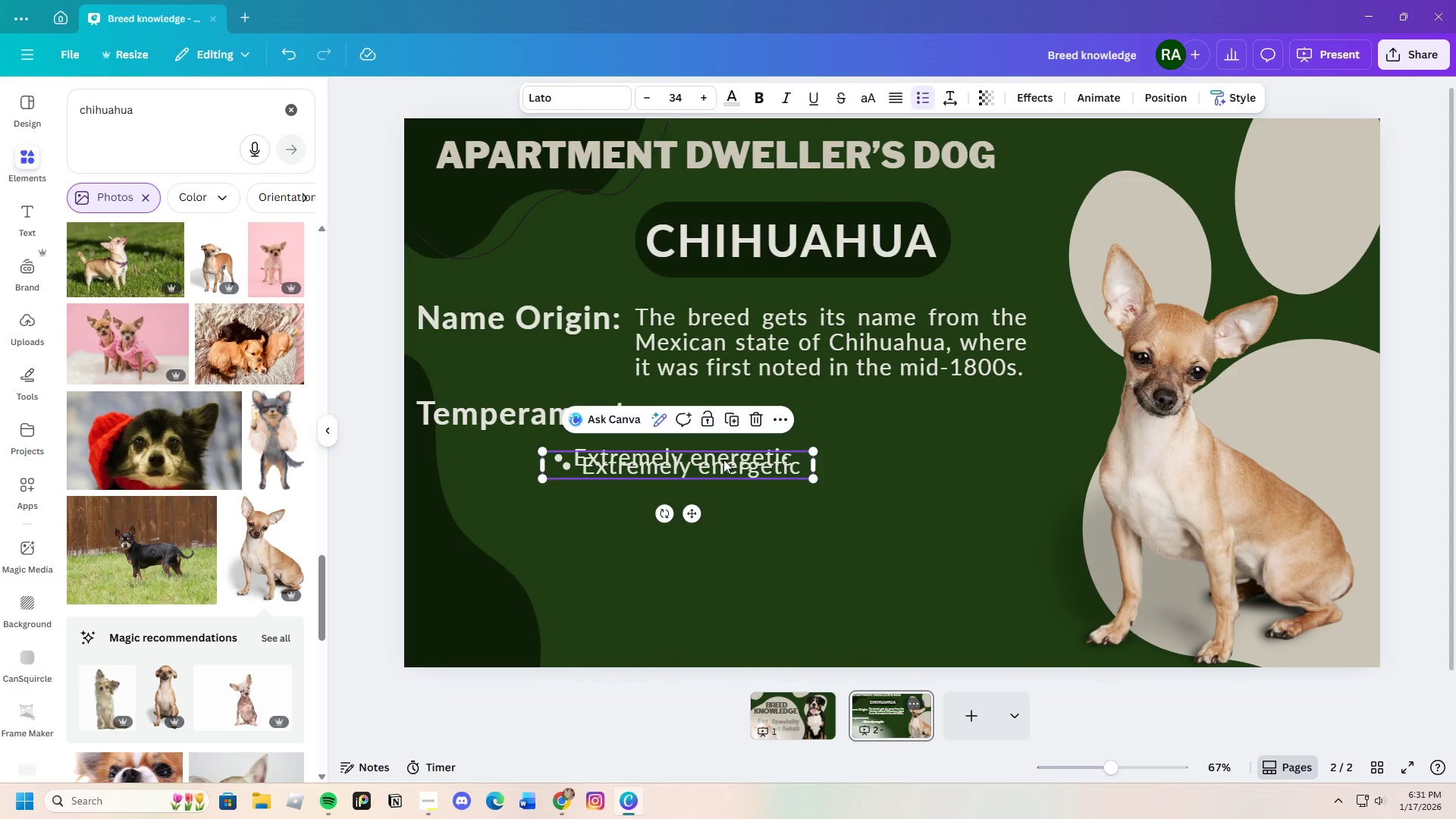 
left_click_drag(start_coordinate=[723, 457], to_coordinate=[718, 484])
 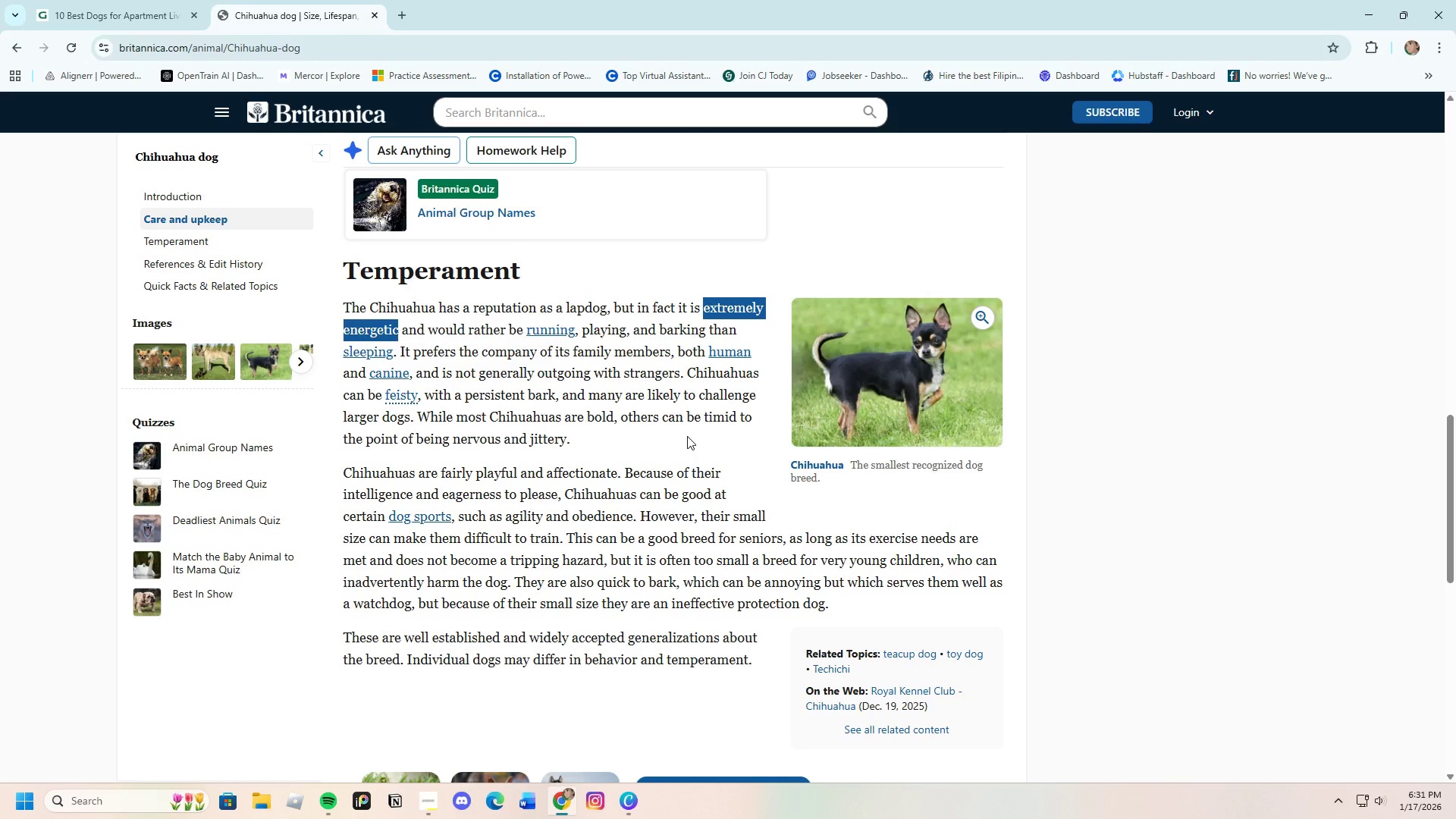 
wait(16.48)
 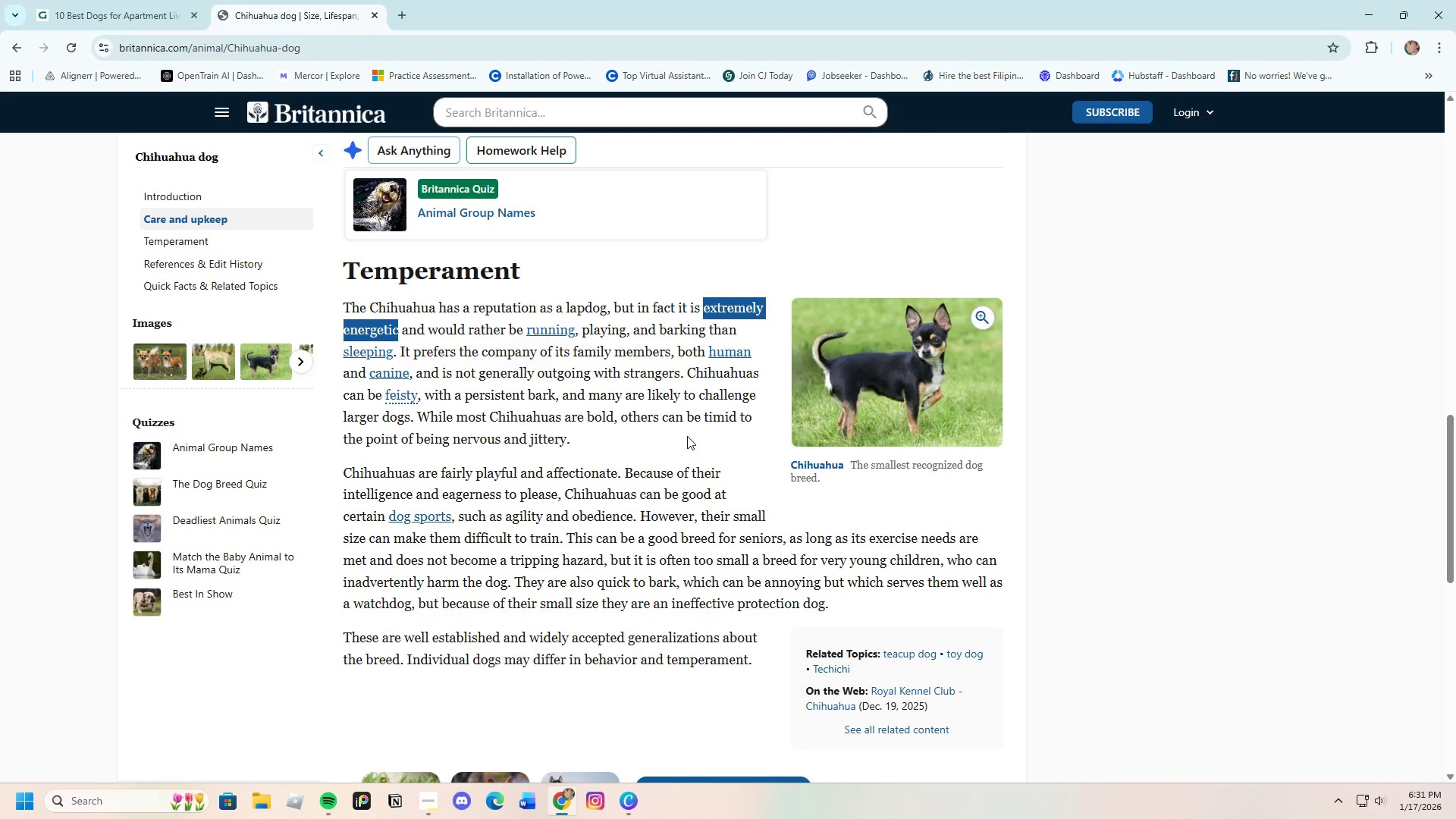 
left_click_drag(start_coordinate=[441, 472], to_coordinate=[618, 465])
 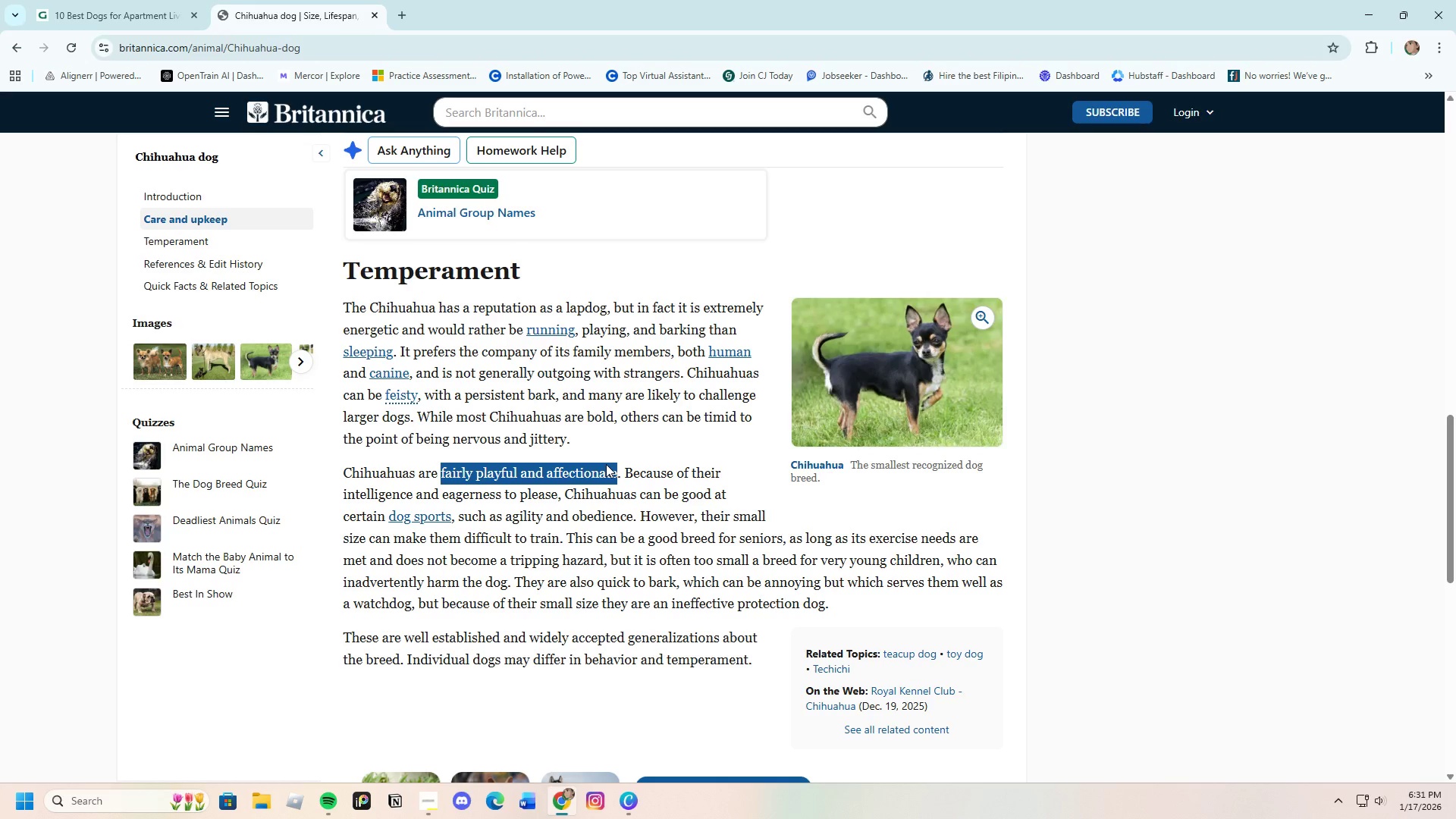 
right_click([606, 464])
 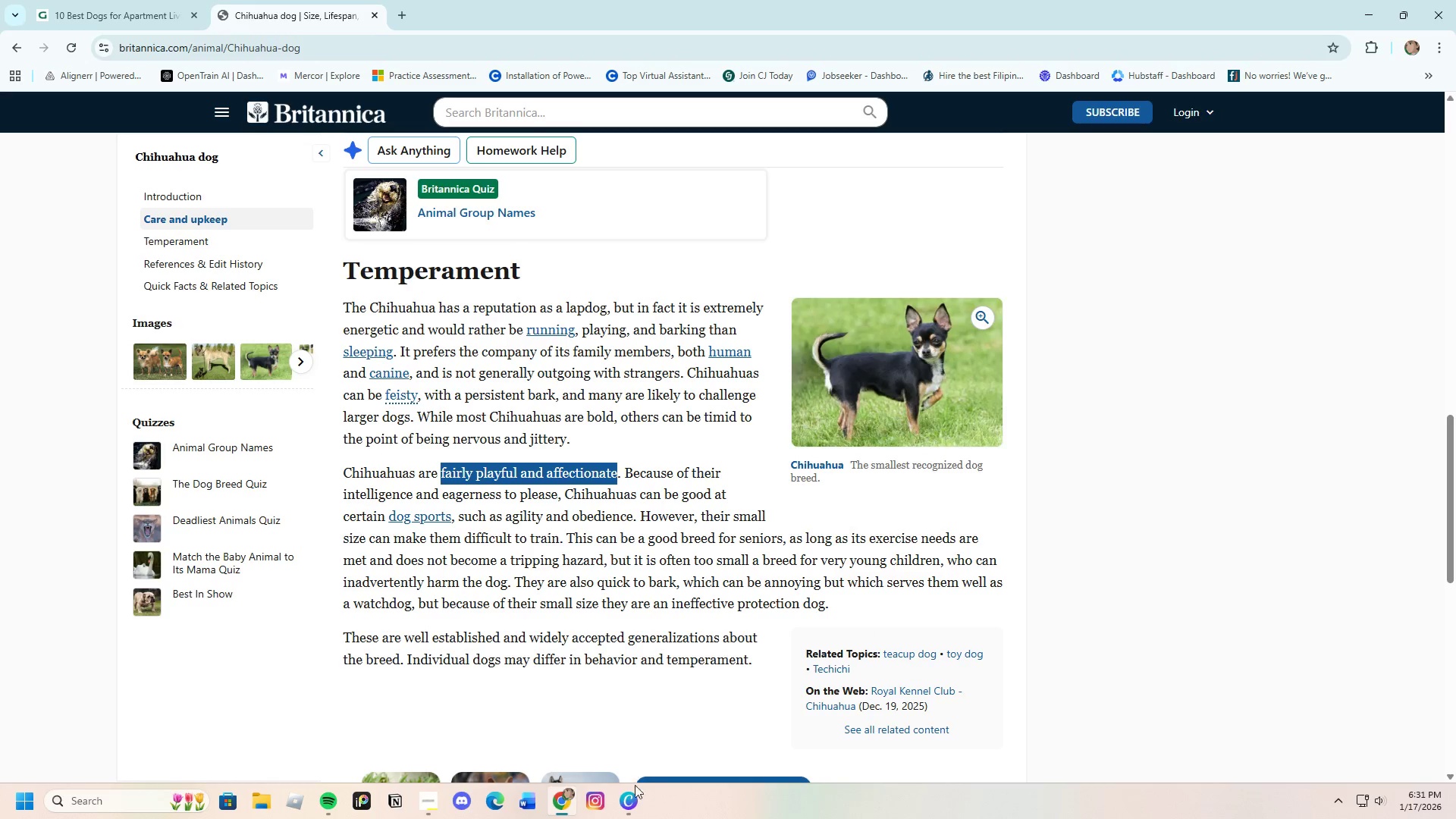 
left_click([625, 801])
 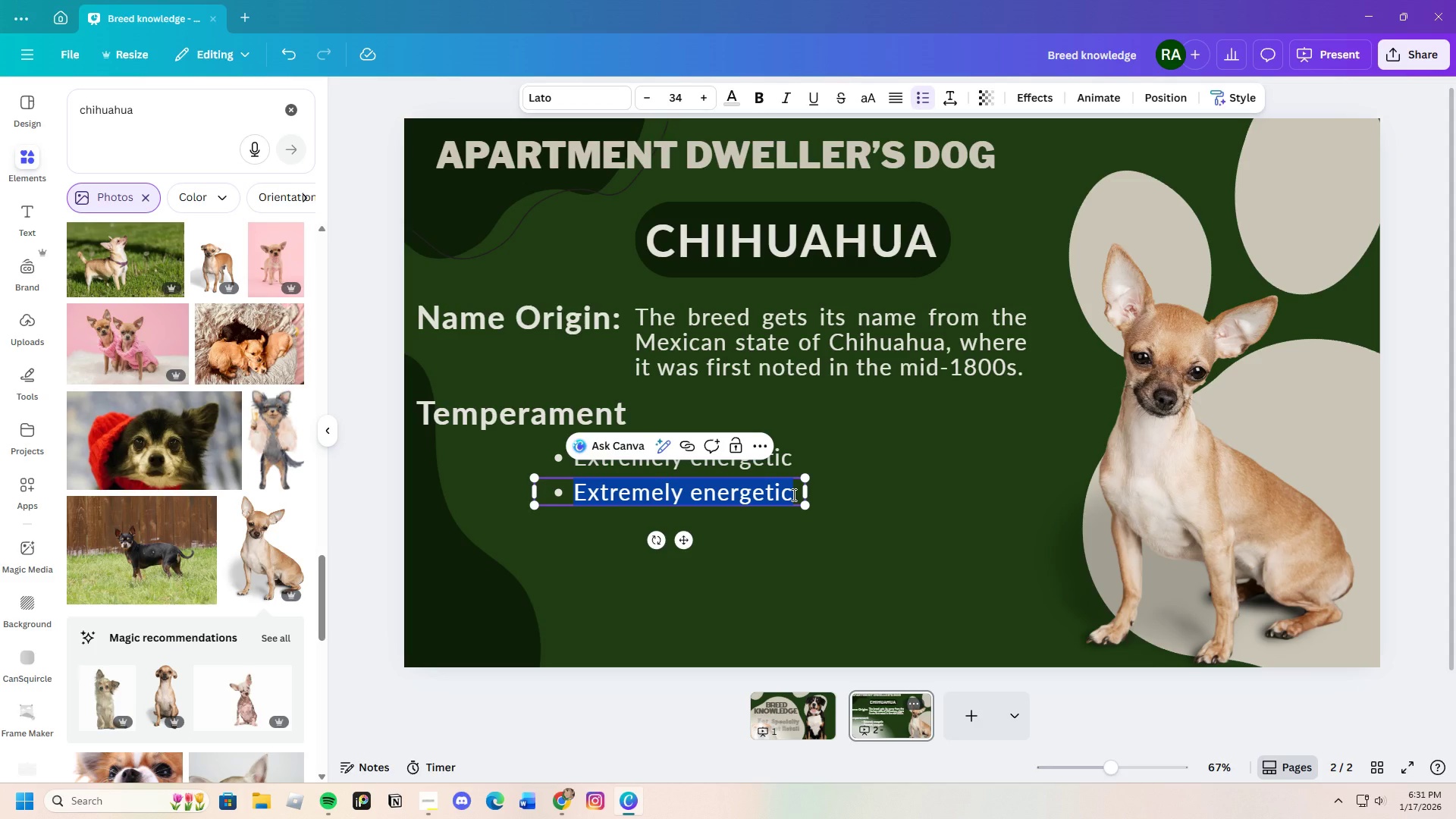 
key(Backspace)
 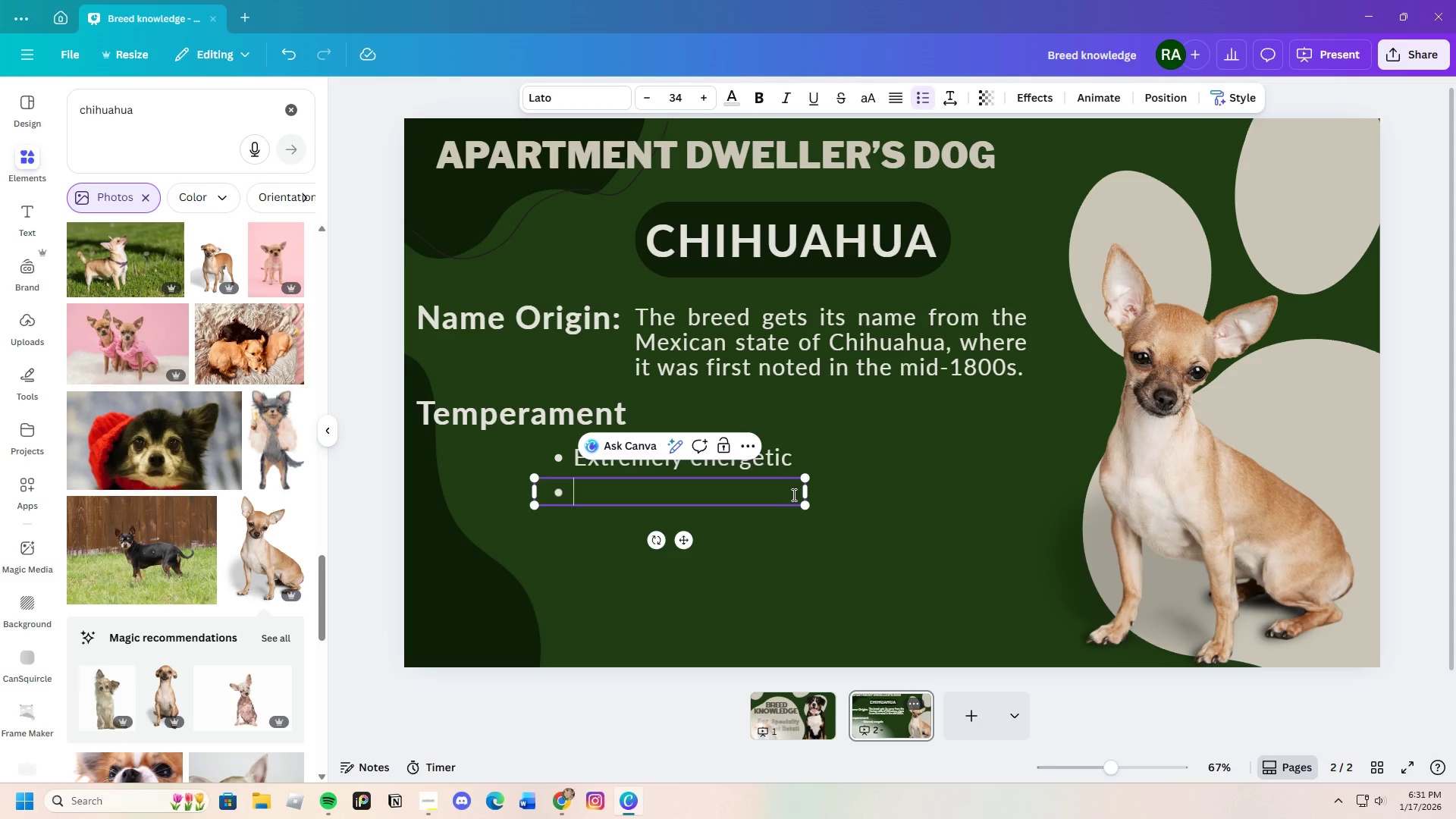 
key(Control+V)
 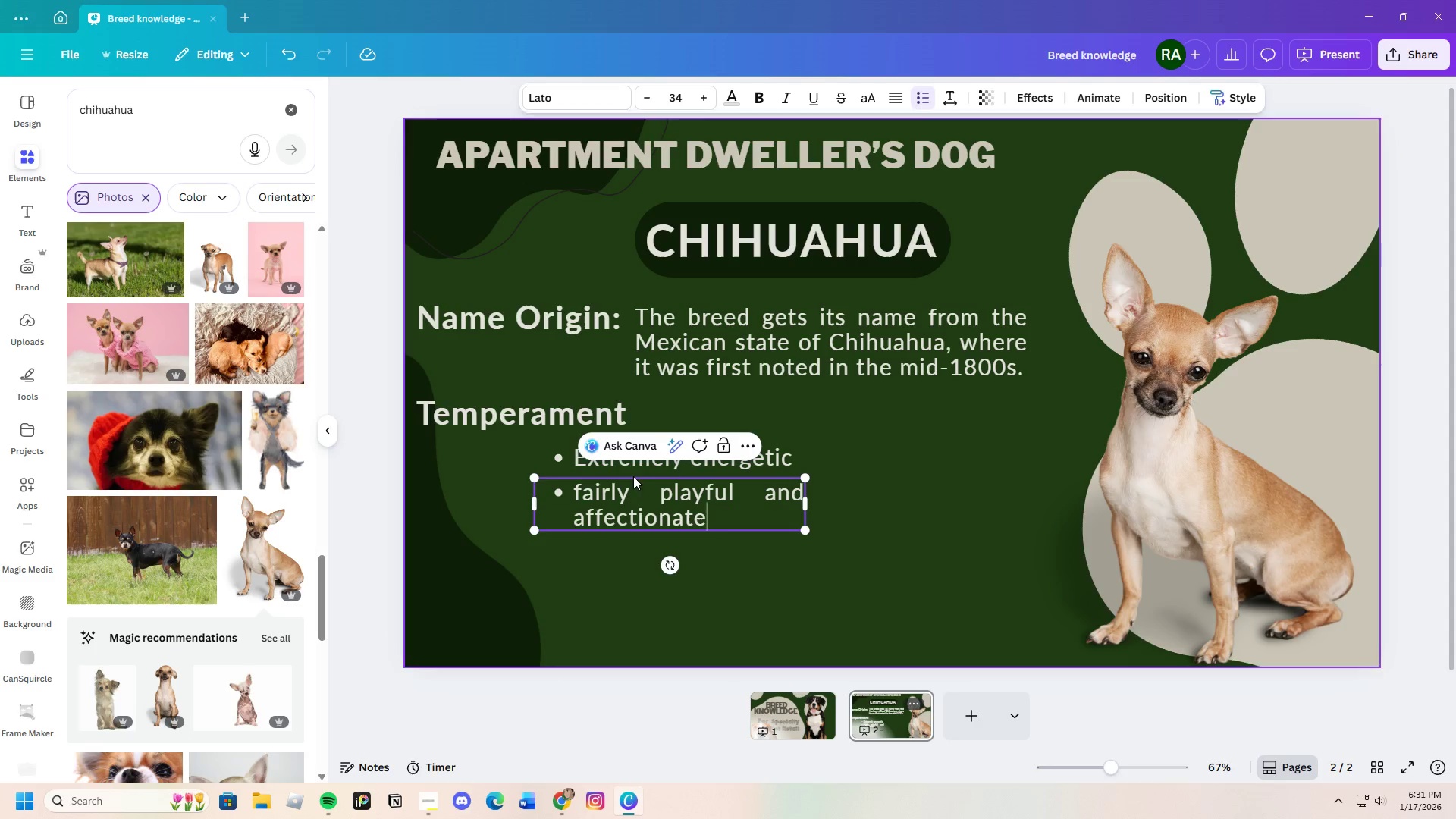 
left_click([580, 496])
 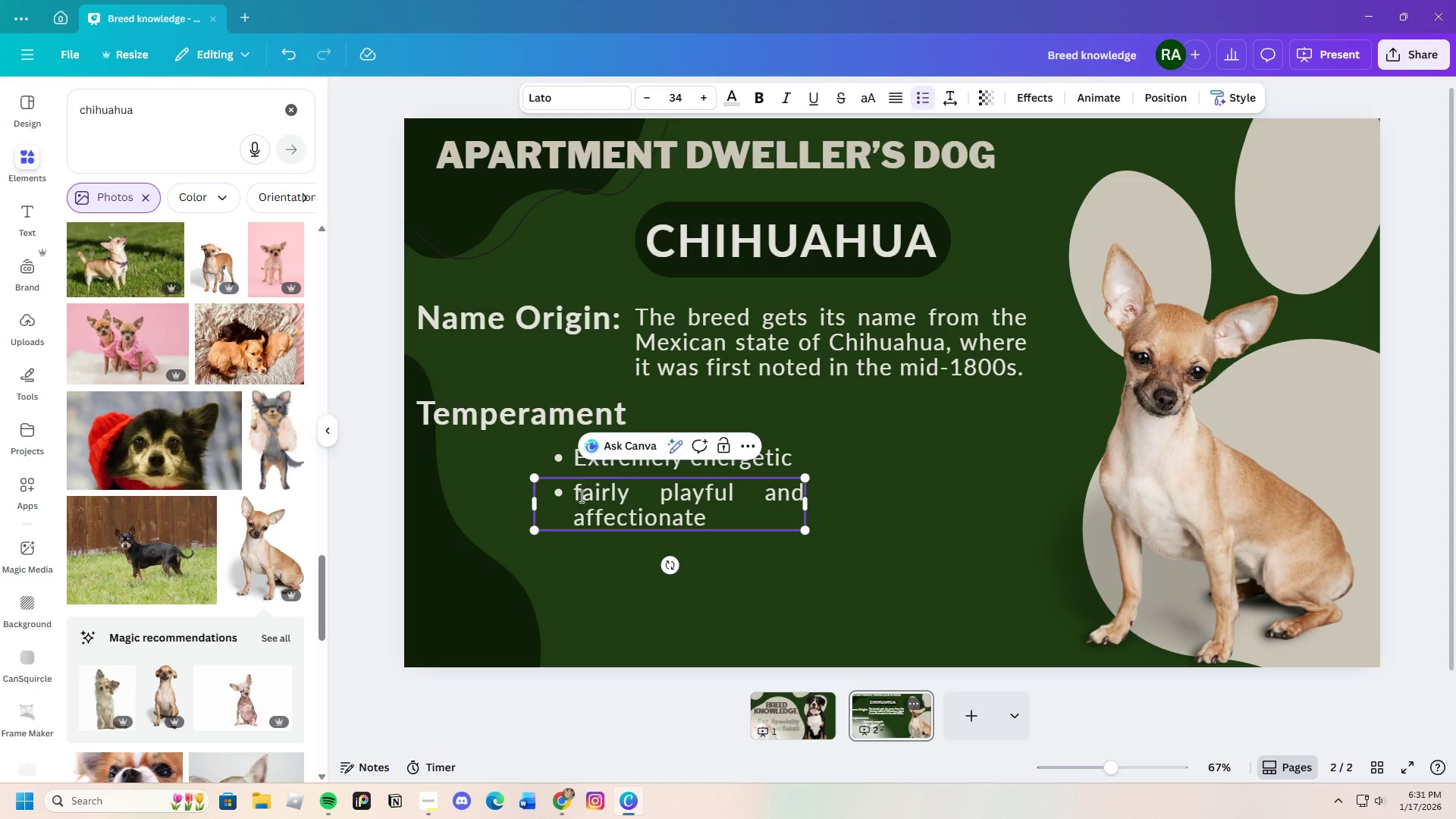 
key(Backspace)
 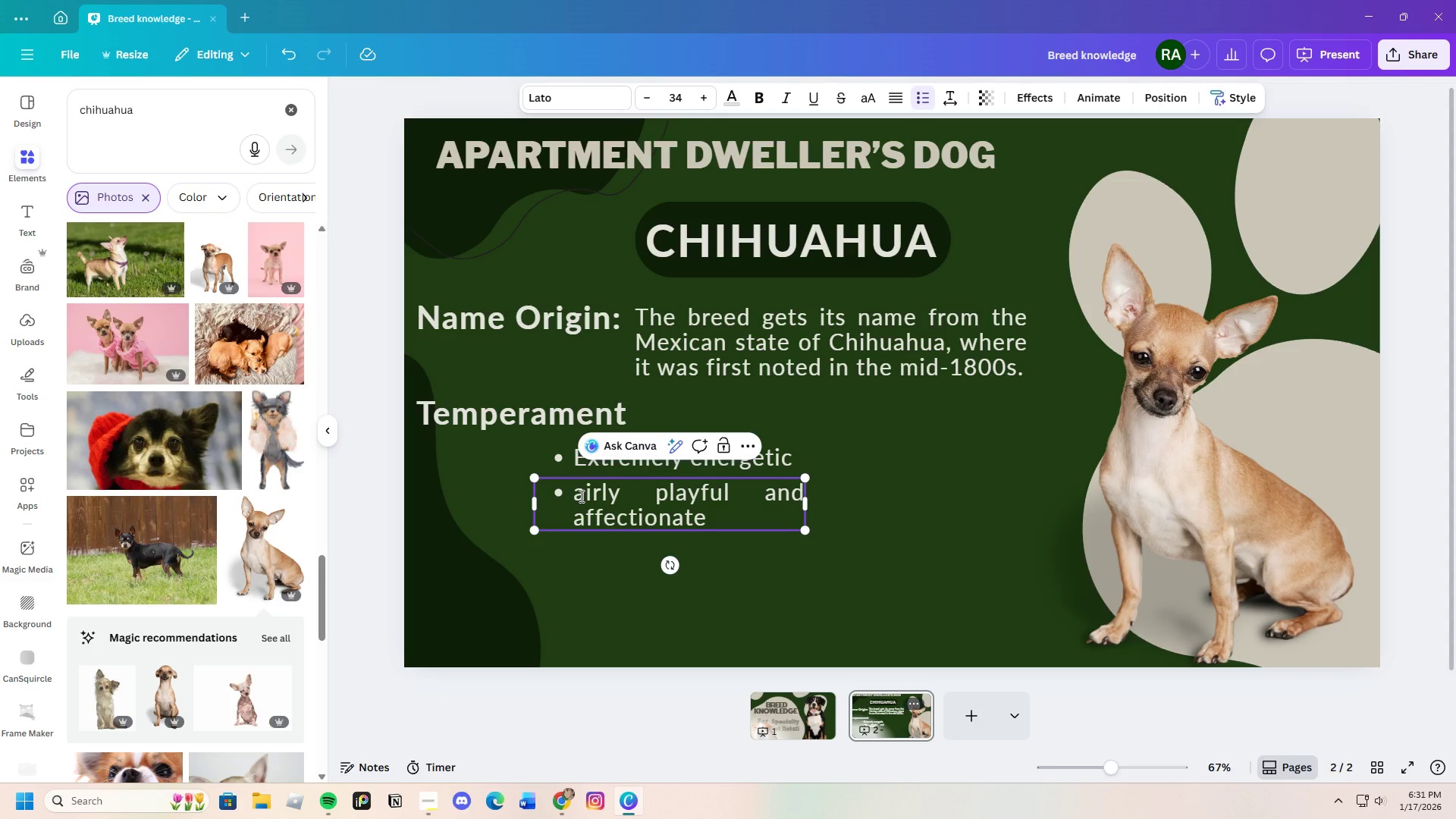 
key(Shift+ShiftLeft)
 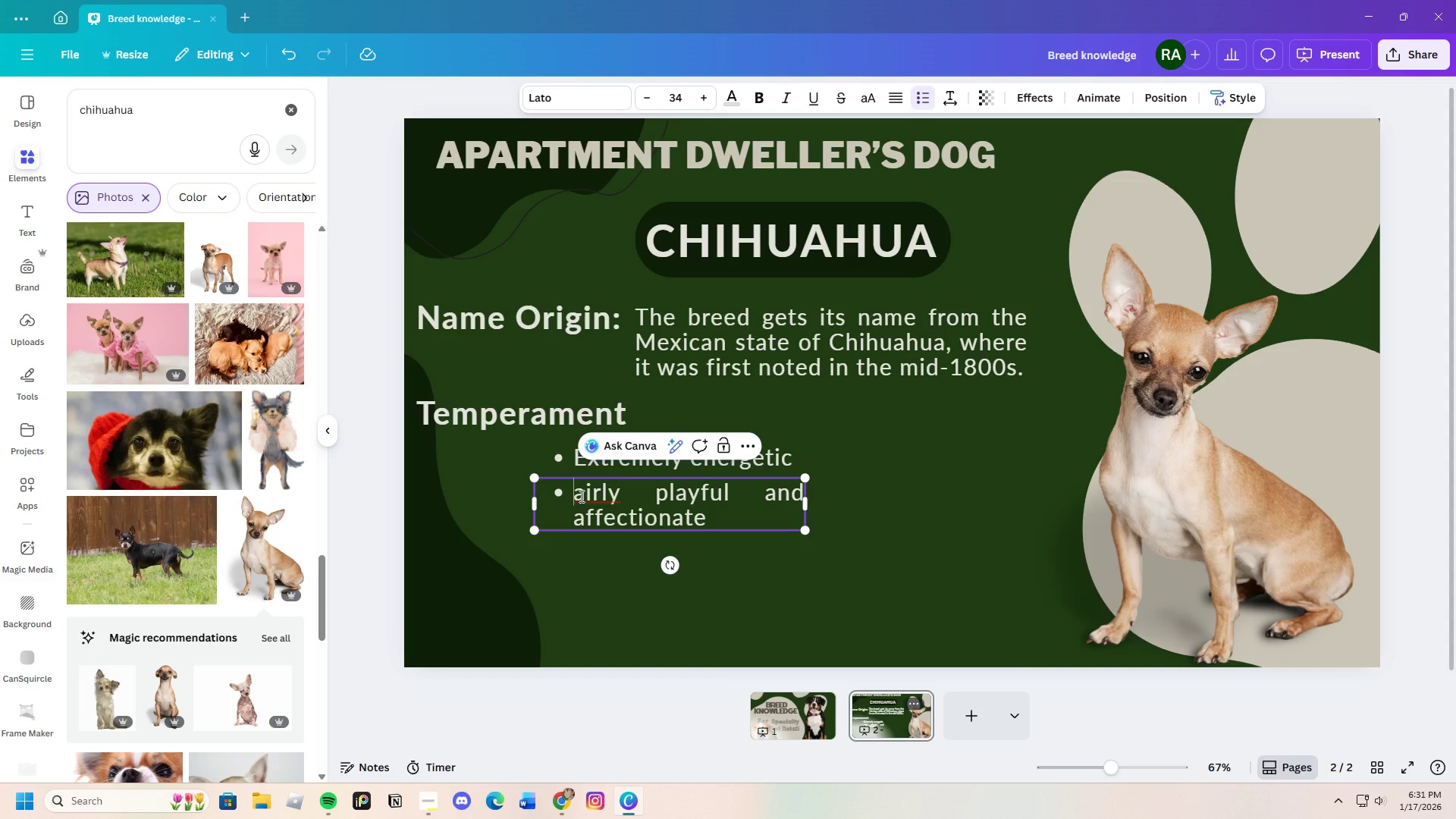 
key(Shift+F)
 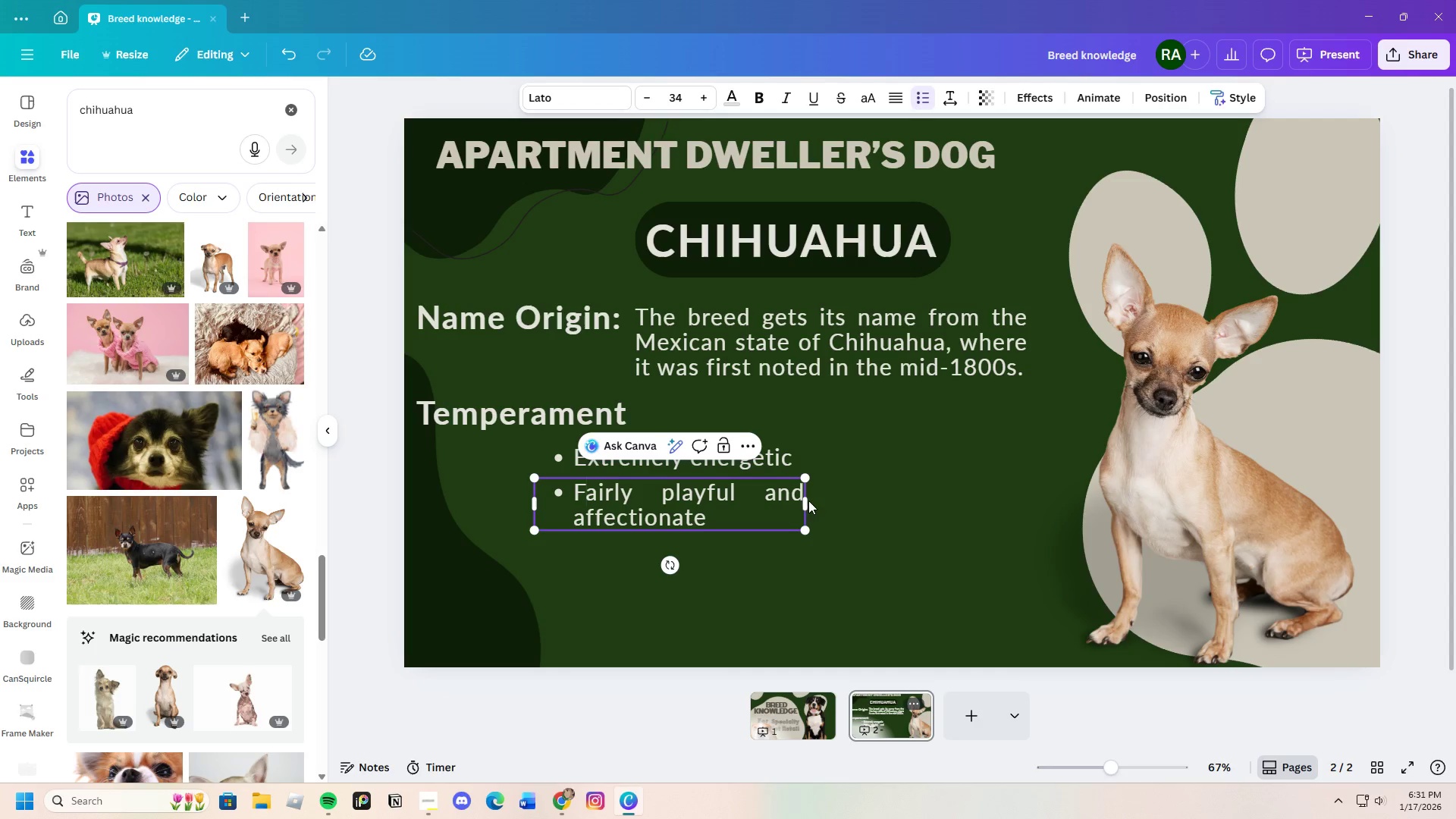 
left_click_drag(start_coordinate=[809, 501], to_coordinate=[909, 500])
 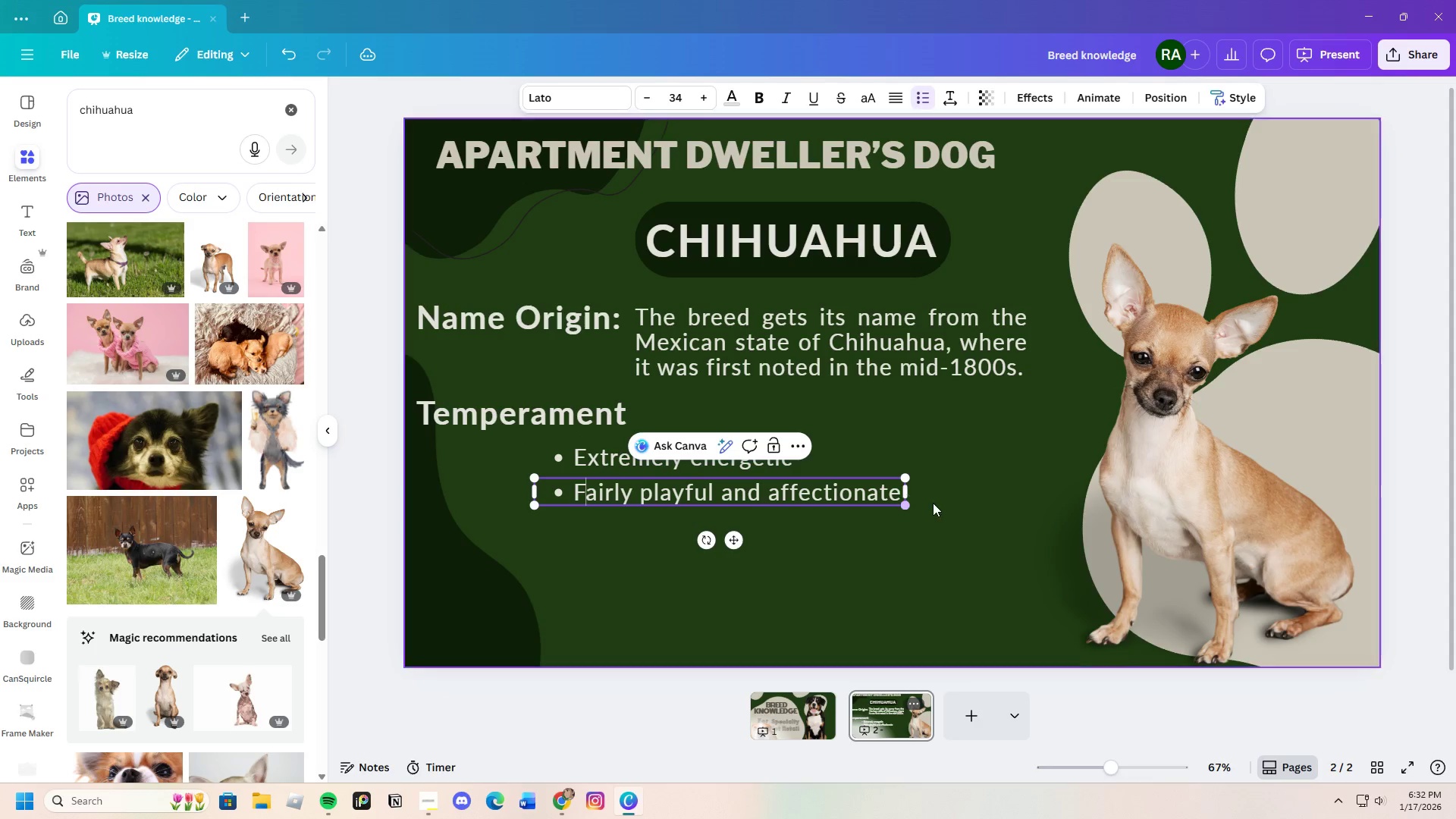 
left_click([933, 503])
 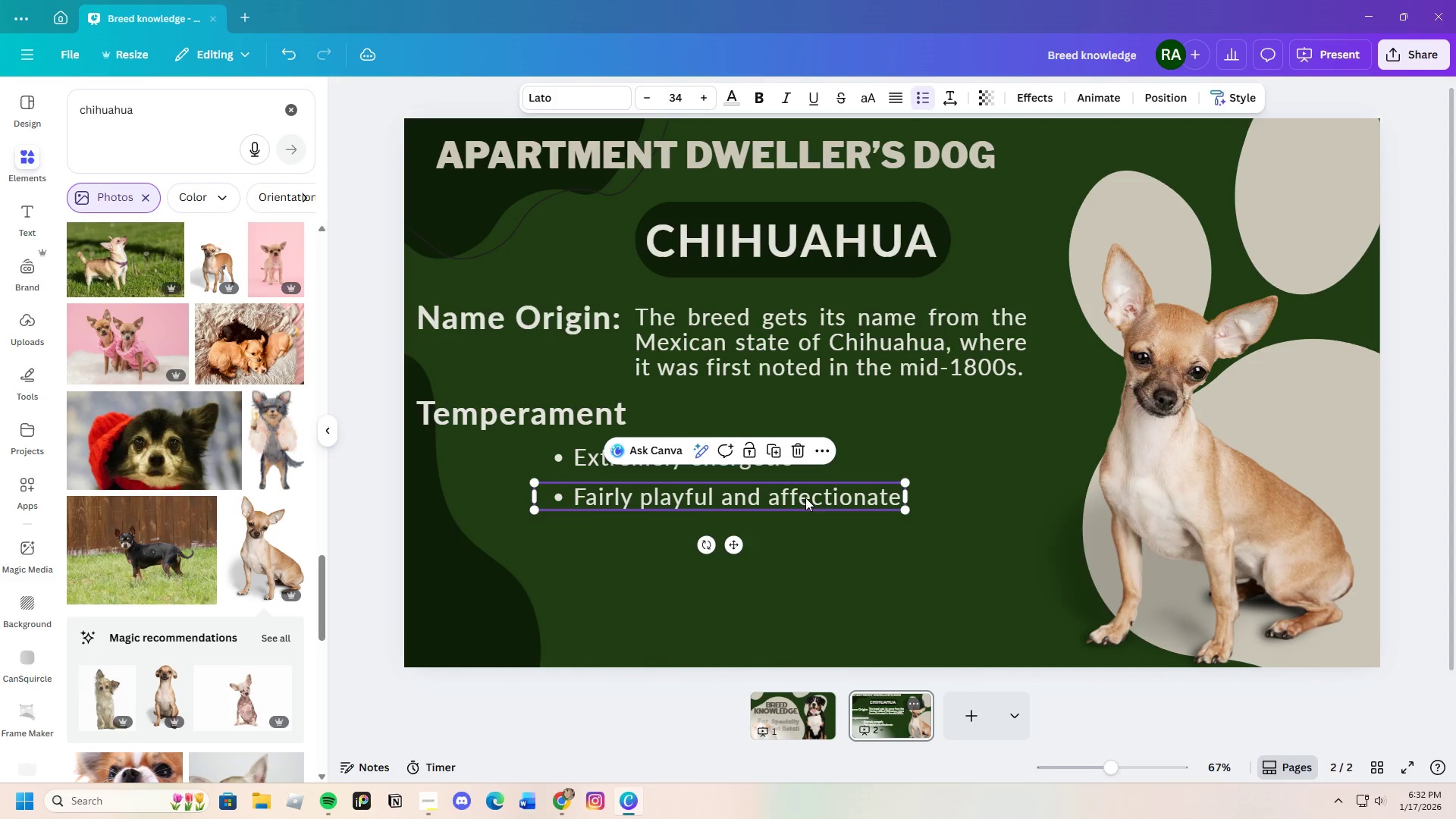 
left_click_drag(start_coordinate=[534, 496], to_coordinate=[532, 500])
 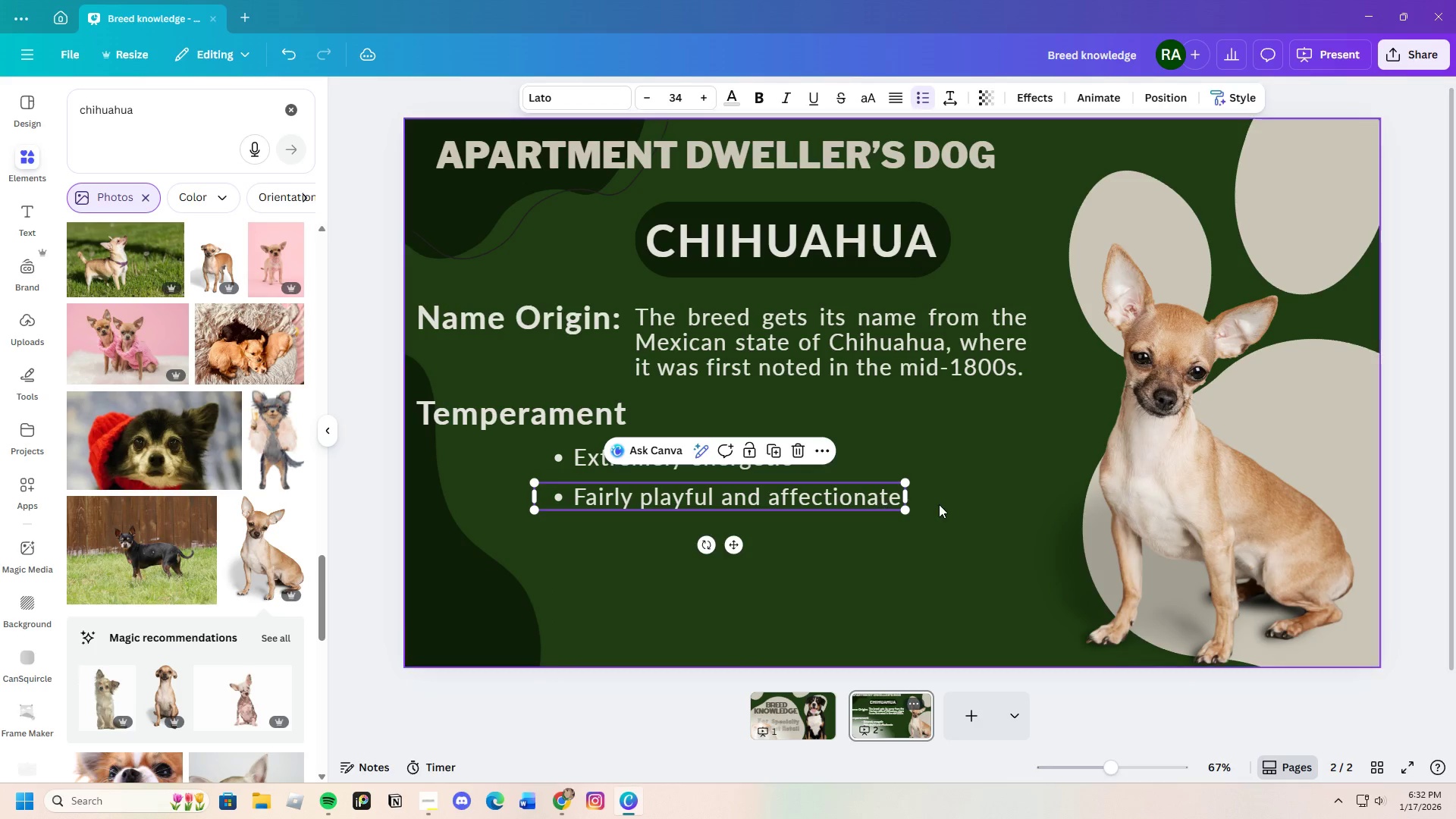 
left_click([940, 504])
 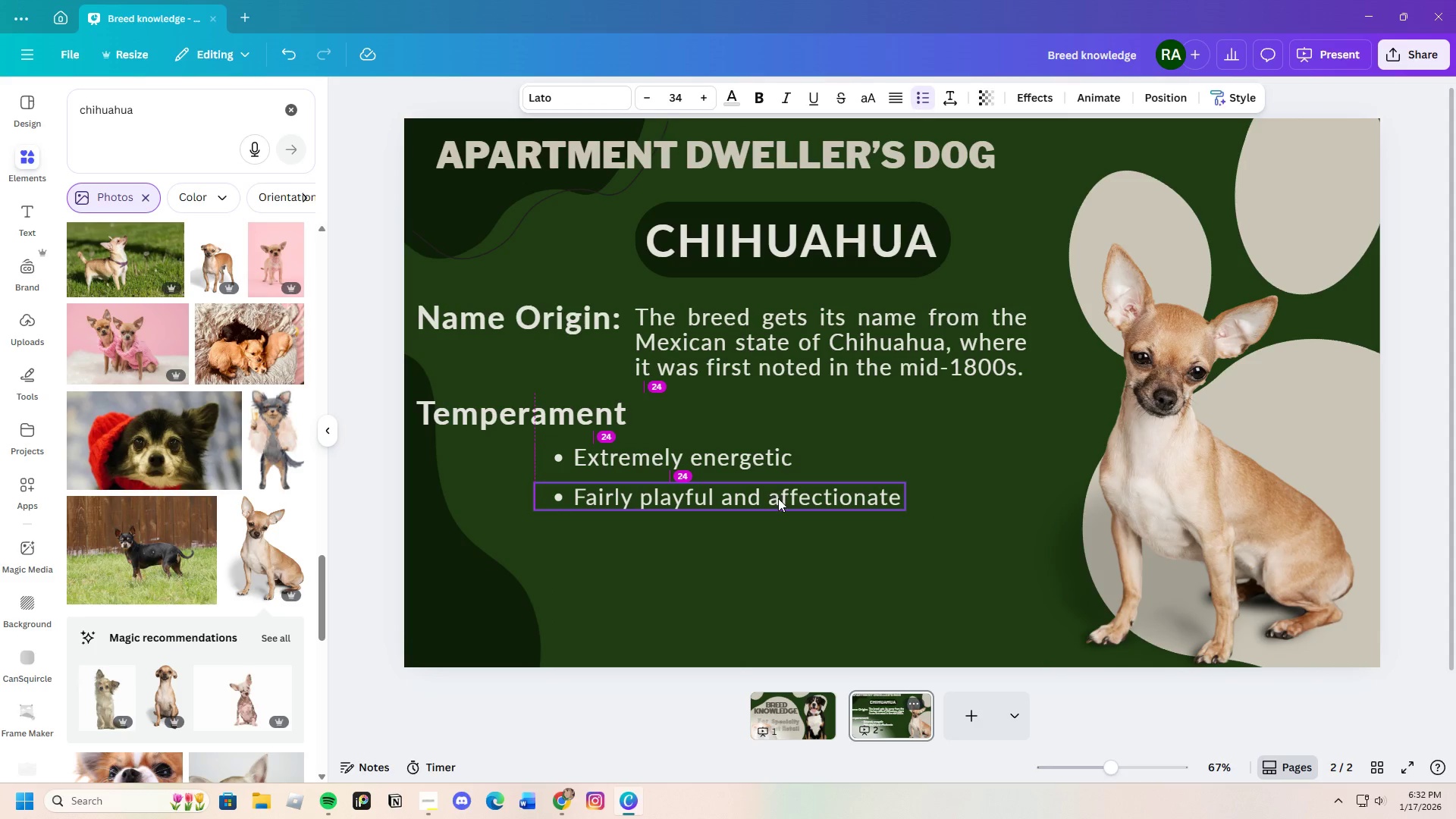 
left_click([905, 532])
 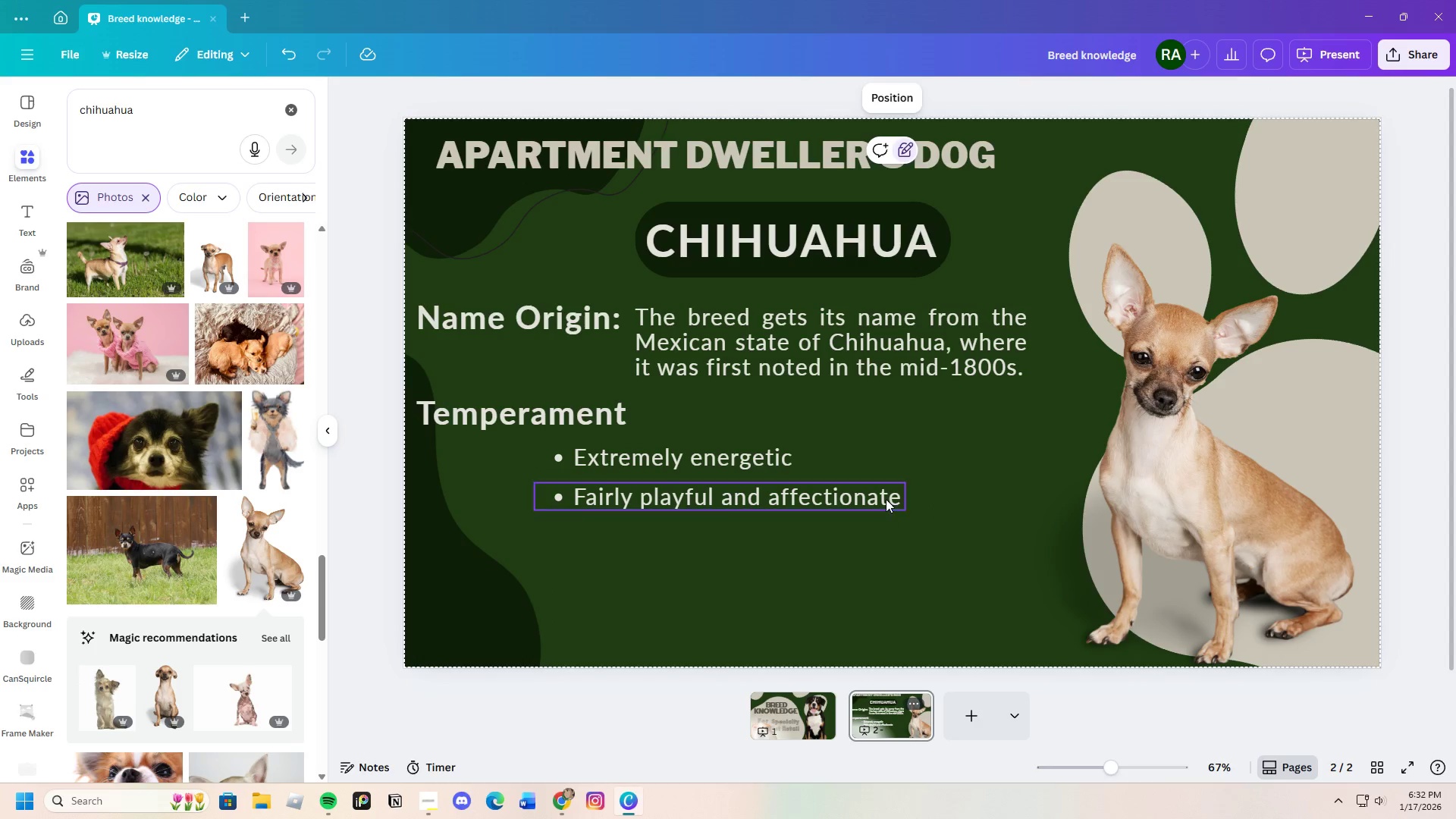 
left_click([886, 498])
 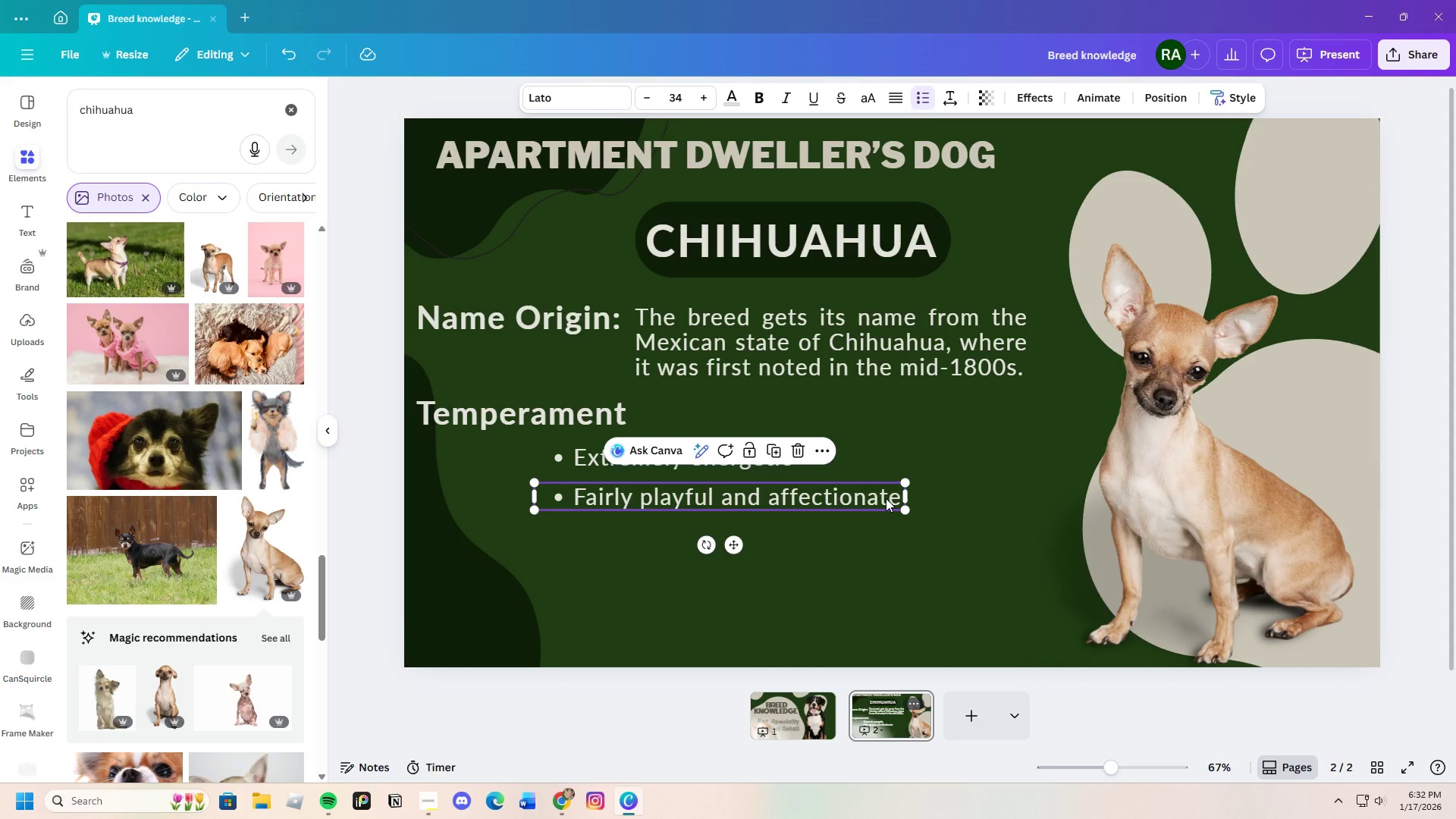 
key(Control+C)
 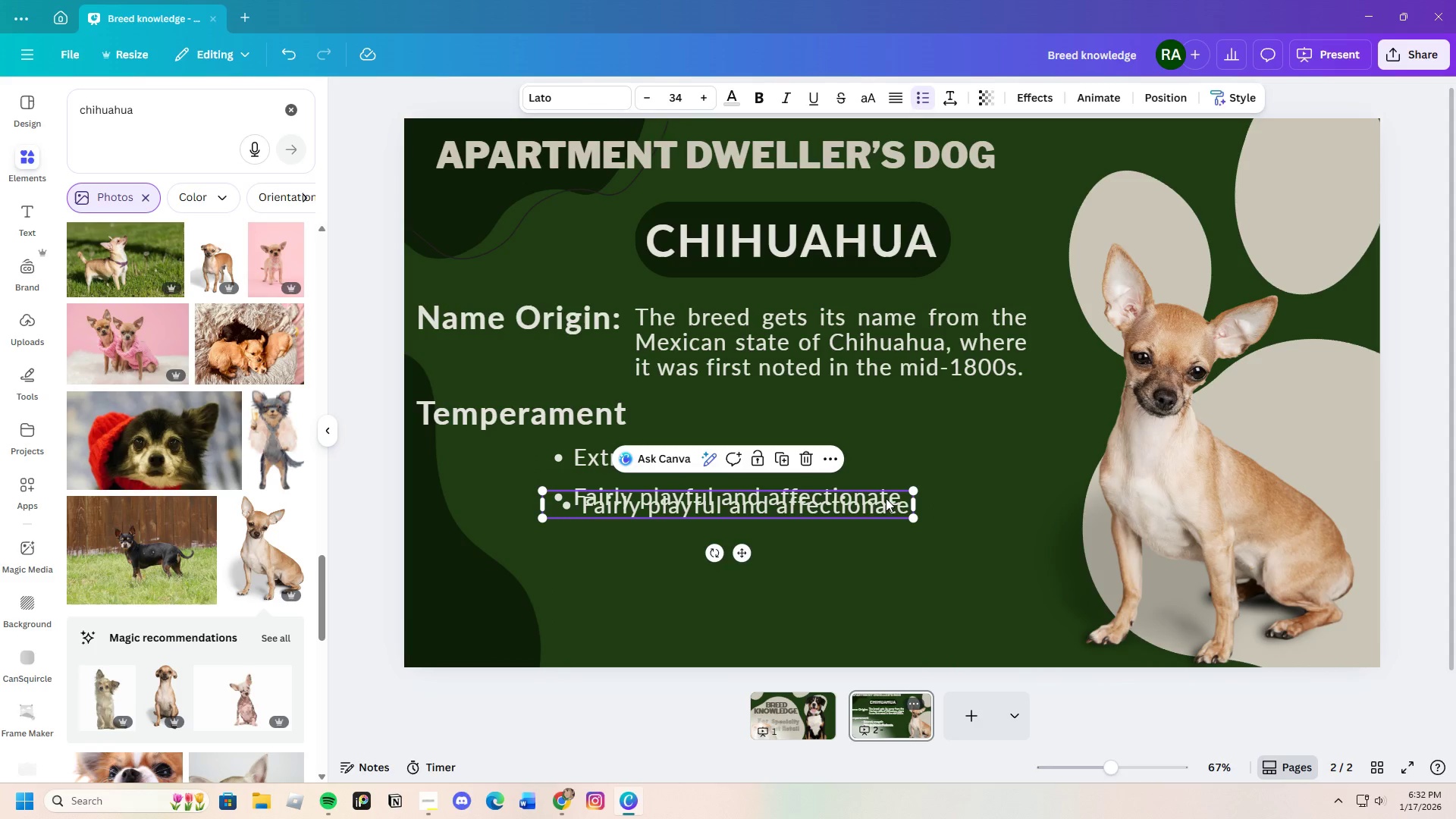 
key(Control+V)
 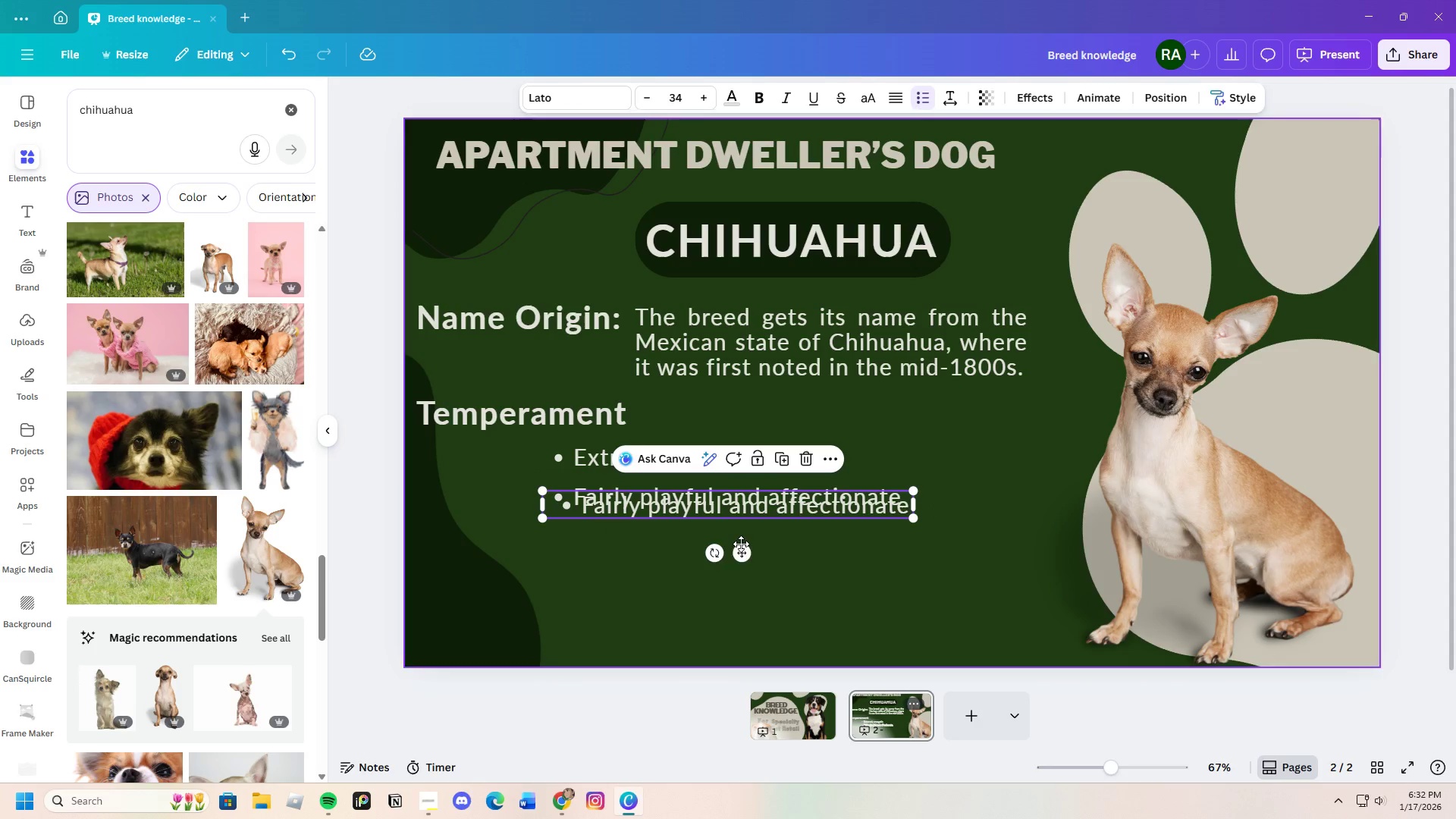 
left_click_drag(start_coordinate=[741, 547], to_coordinate=[736, 580])
 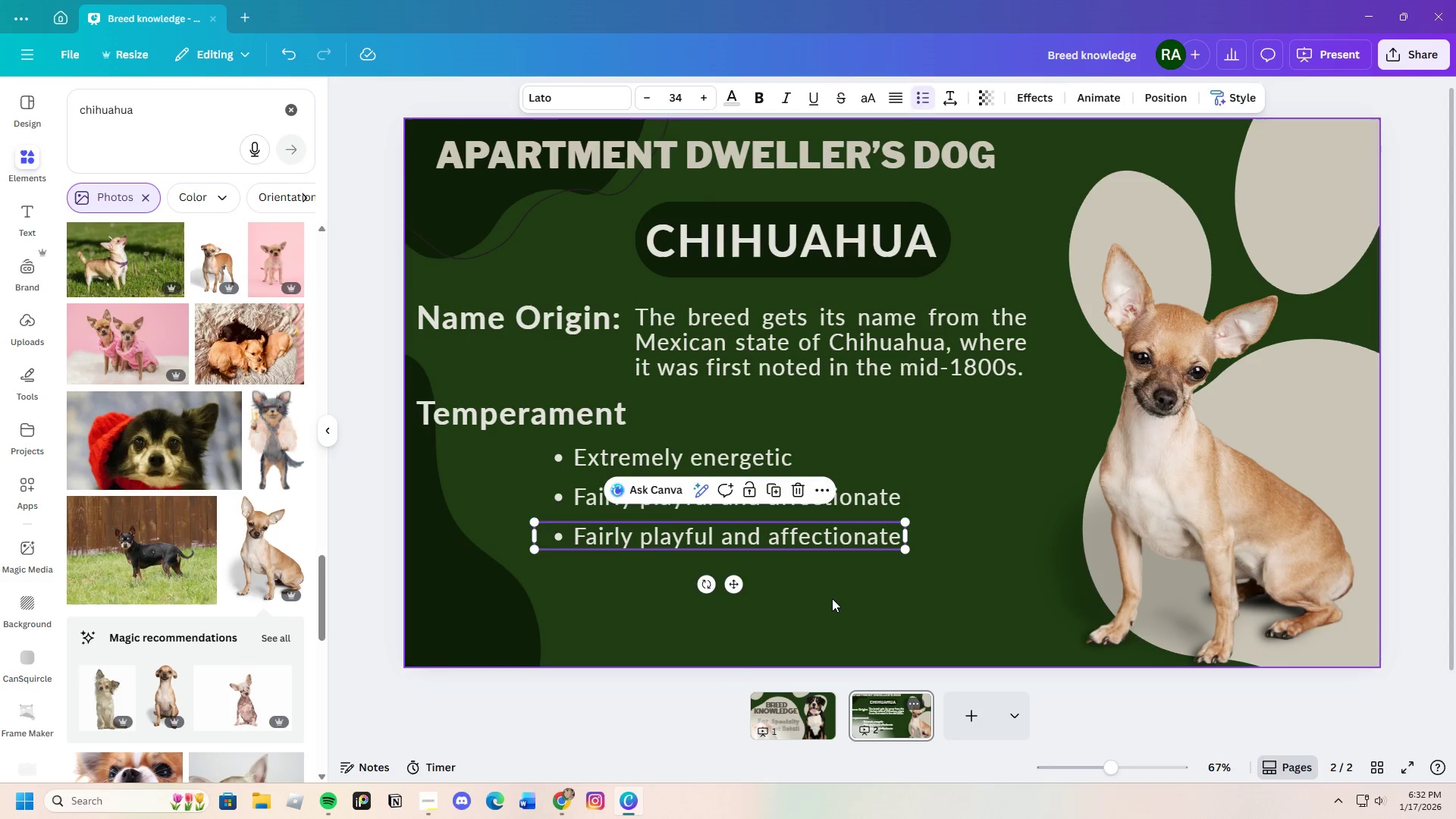 
left_click([832, 598])
 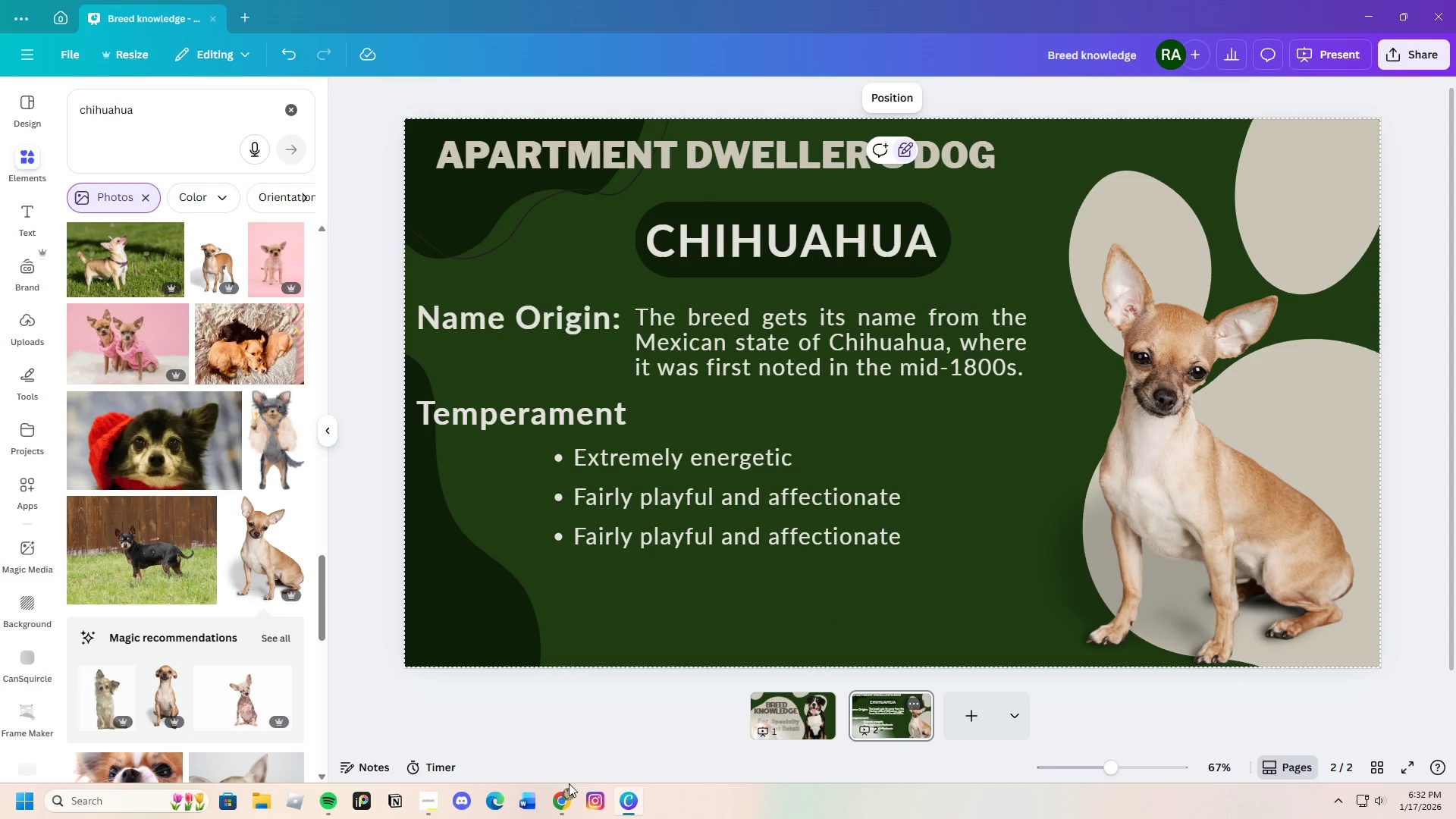 
left_click([563, 798])
 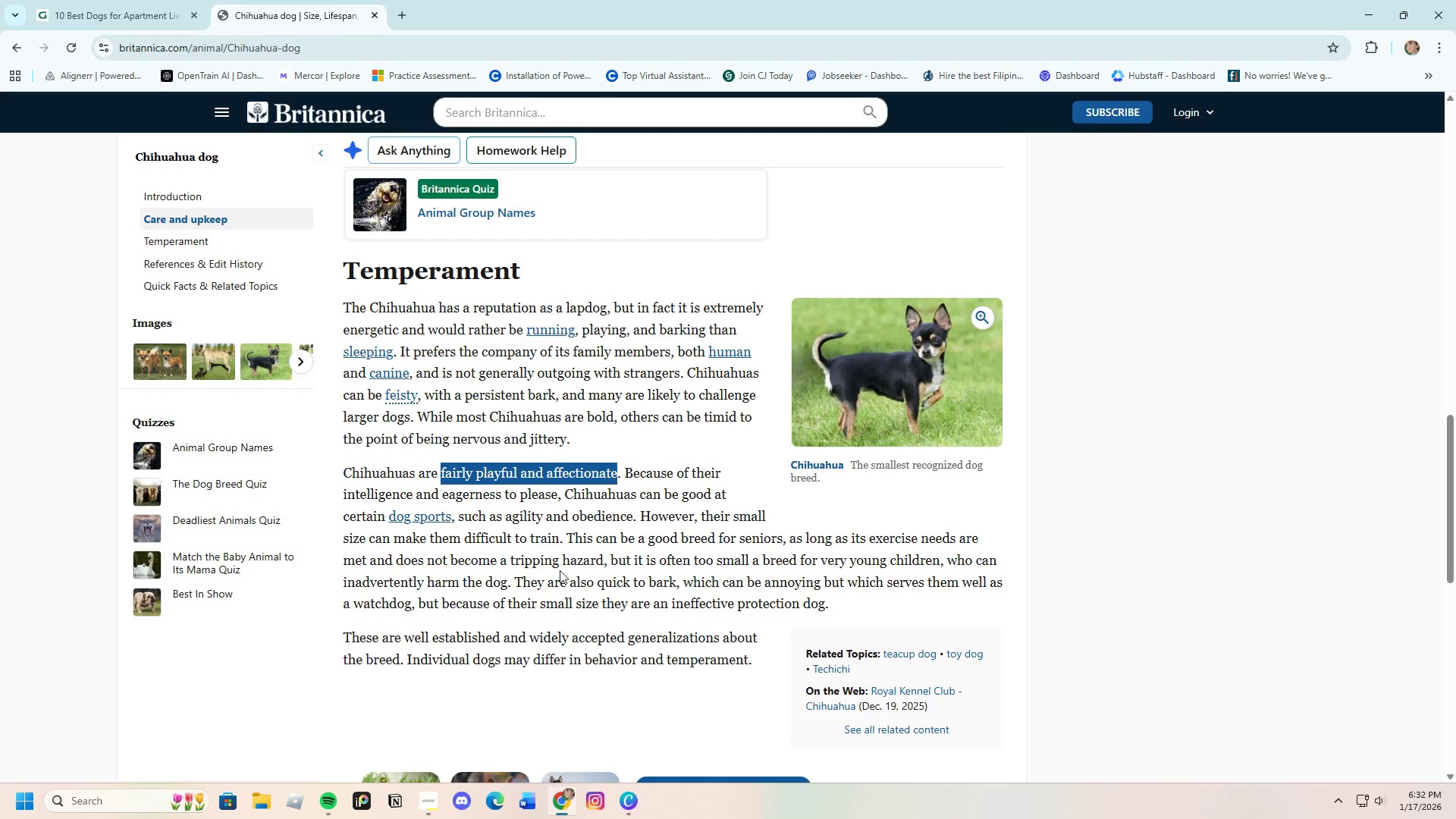 
scroll: coordinate [570, 516], scroll_direction: down, amount: 2.0
 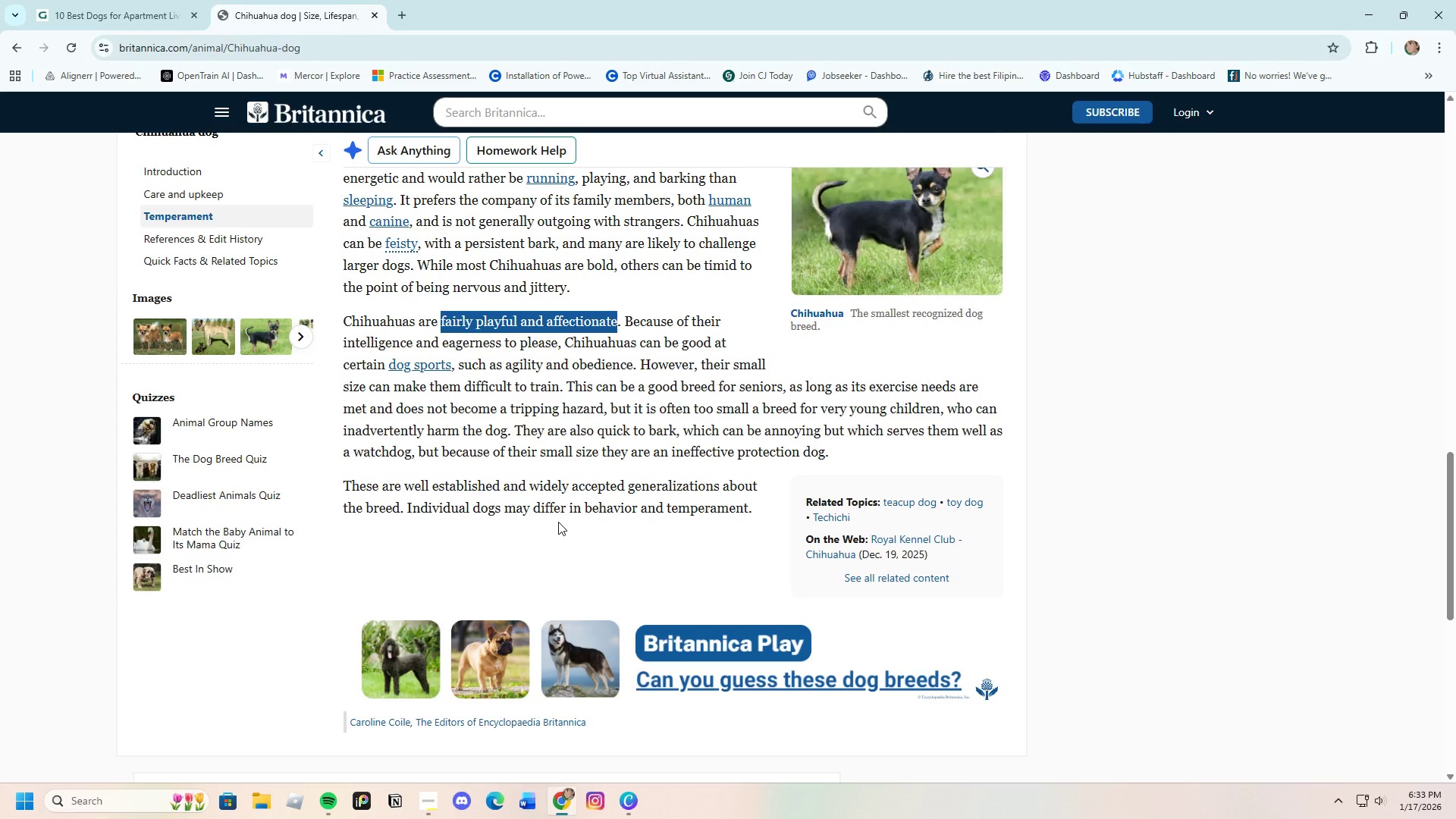 
wait(43.3)
 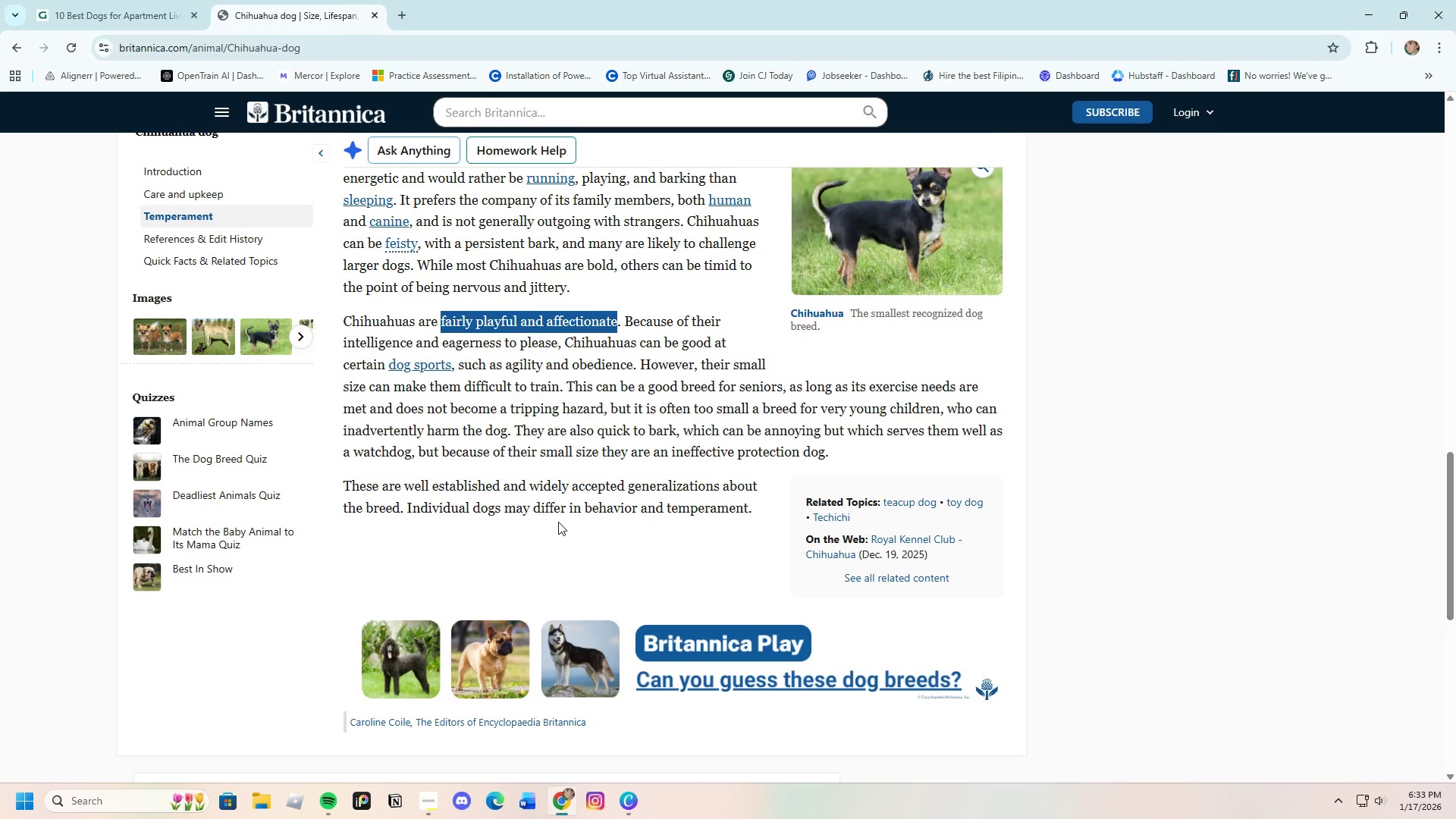 
scroll: coordinate [604, 486], scroll_direction: up, amount: 2.0
 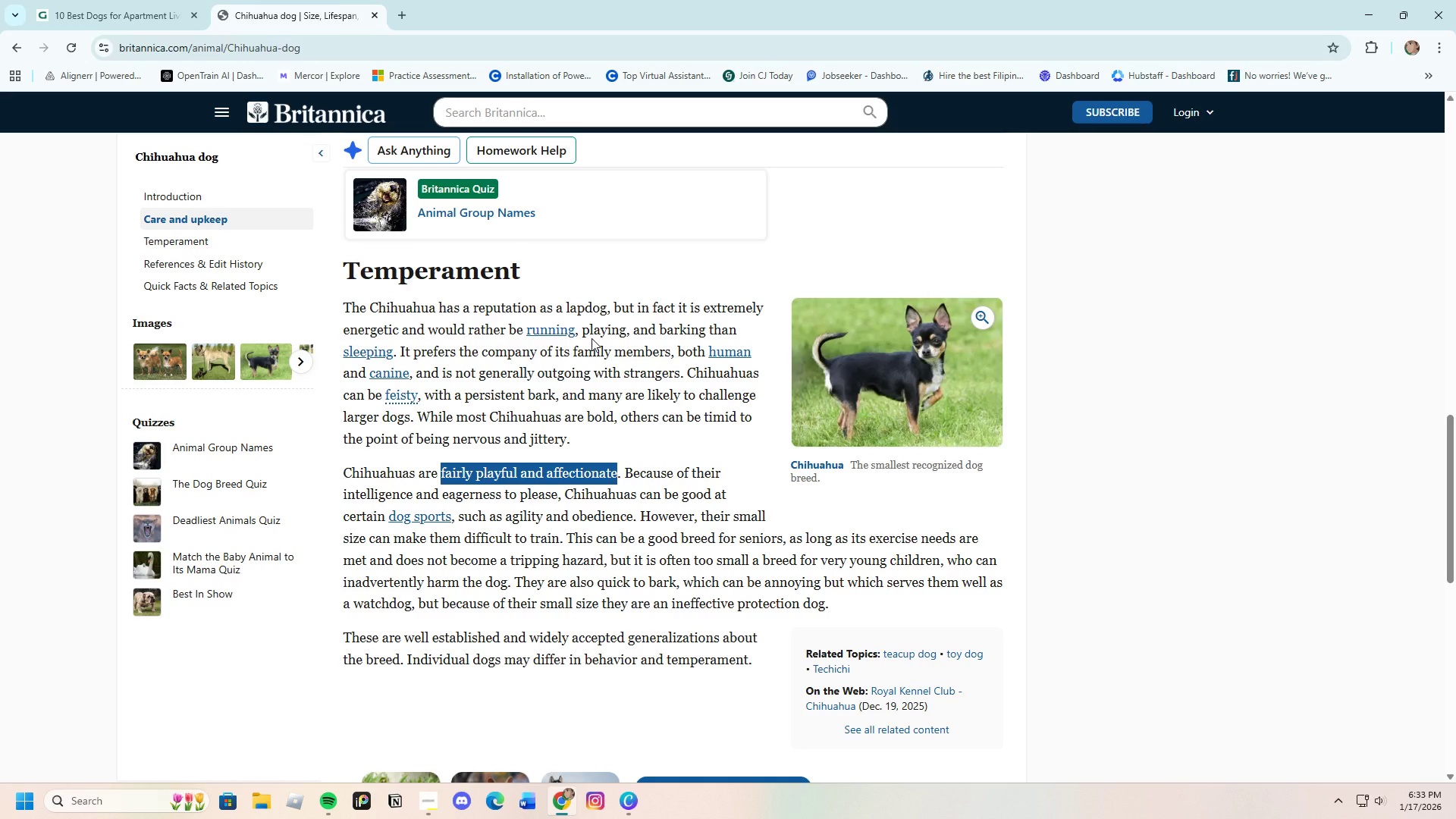 
wait(10.58)
 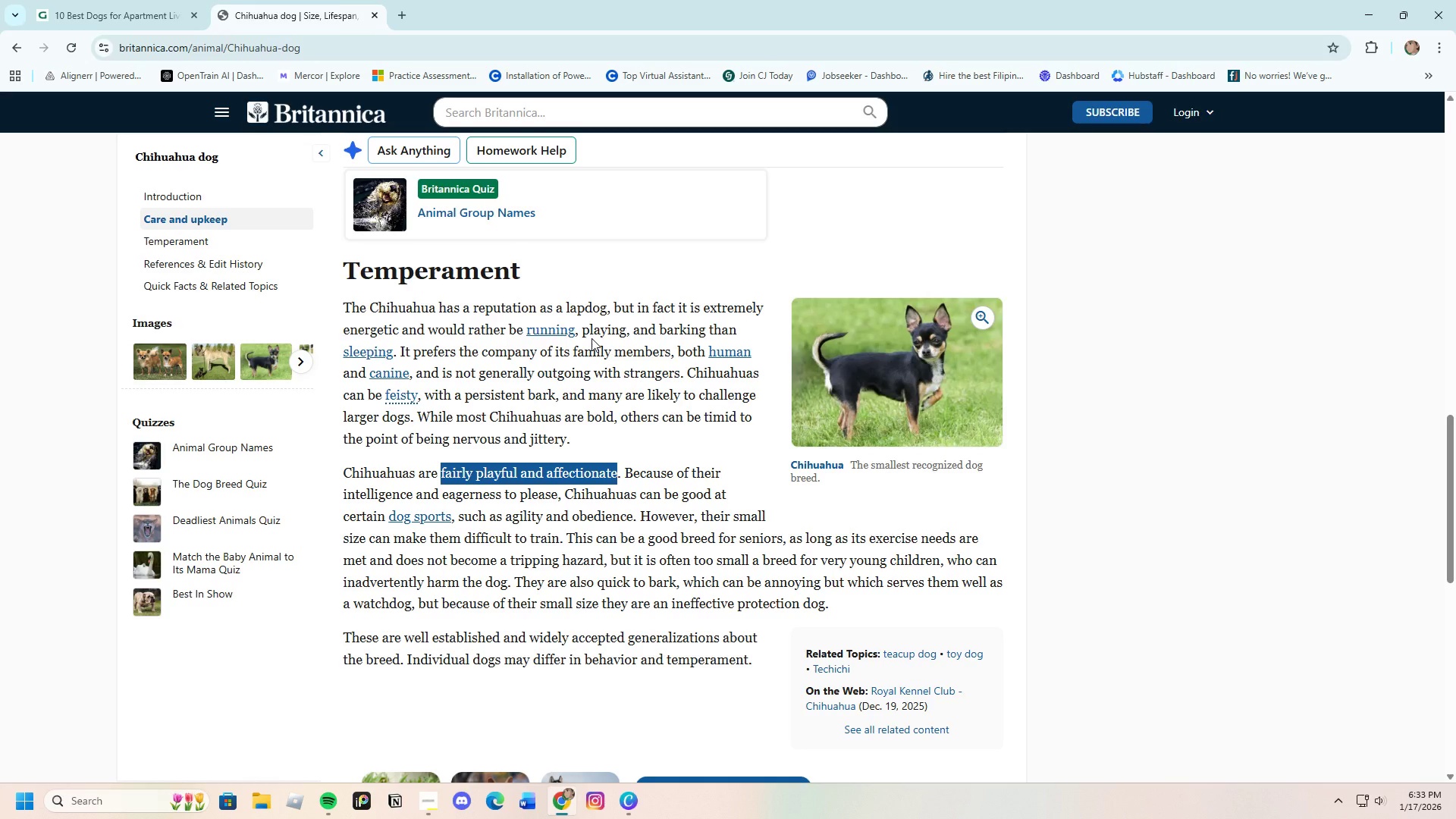 
scroll: coordinate [629, 432], scroll_direction: down, amount: 2.0
 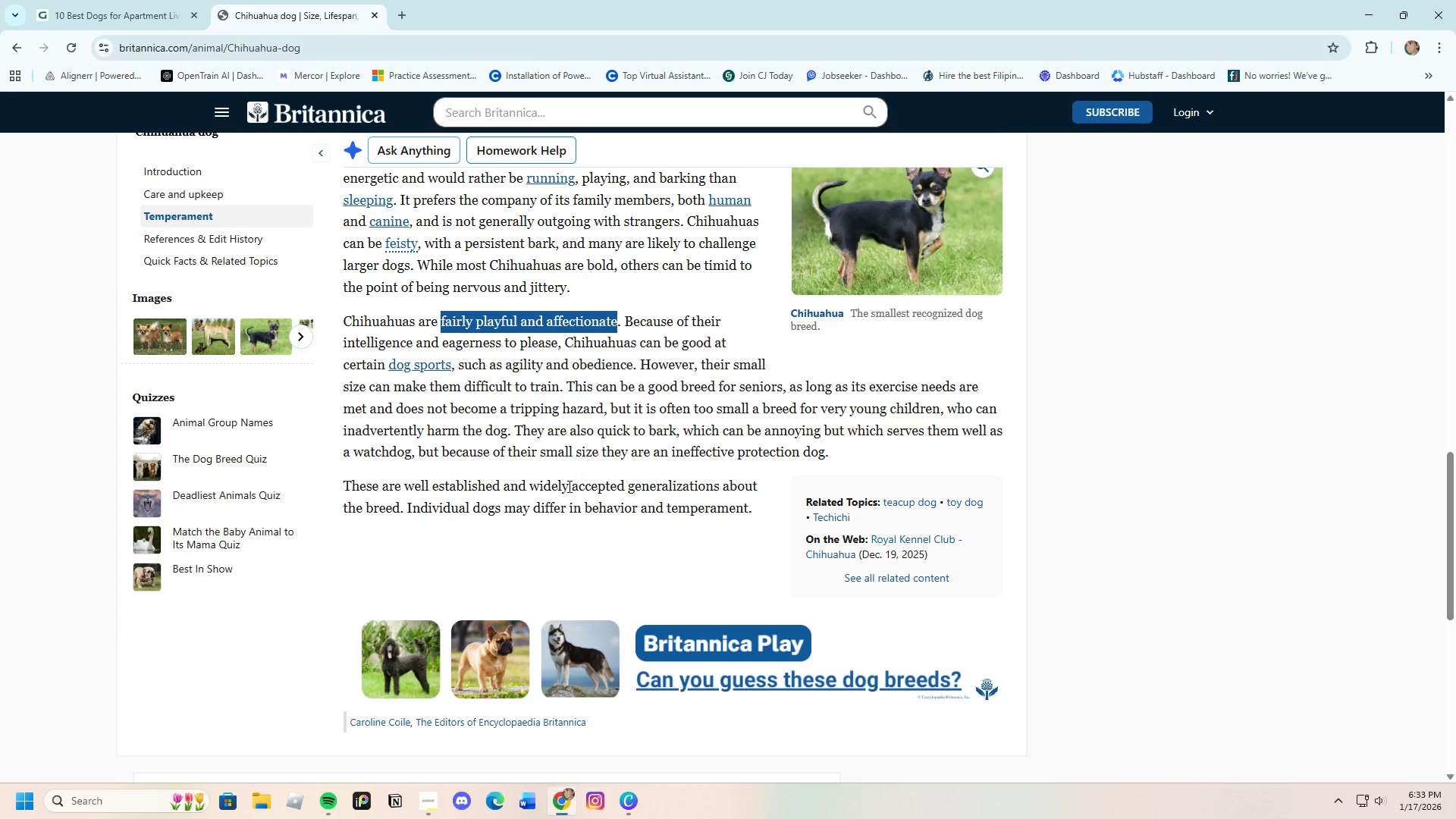 
wait(10.25)
 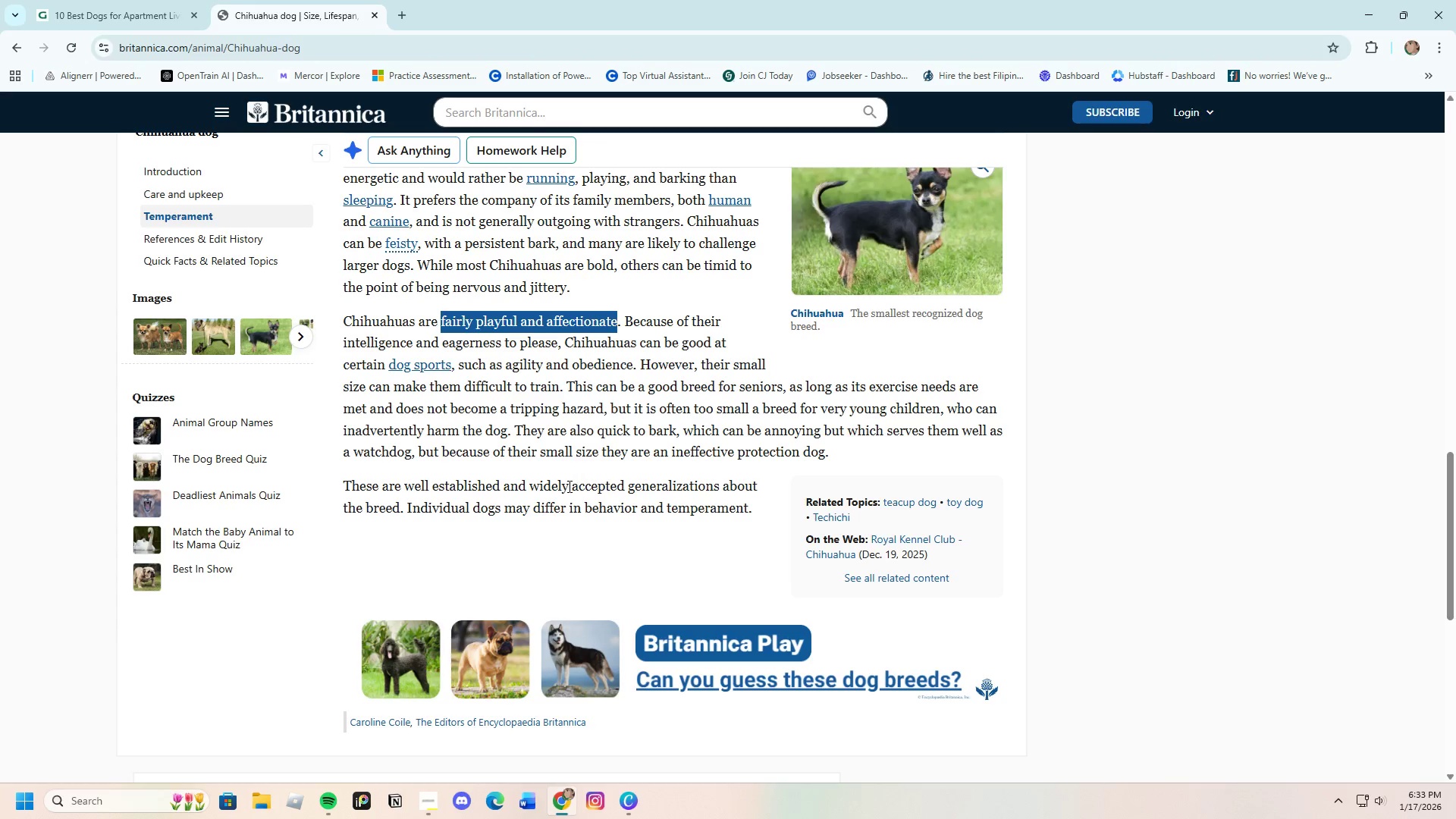 
left_click_drag(start_coordinate=[598, 431], to_coordinate=[673, 430])
 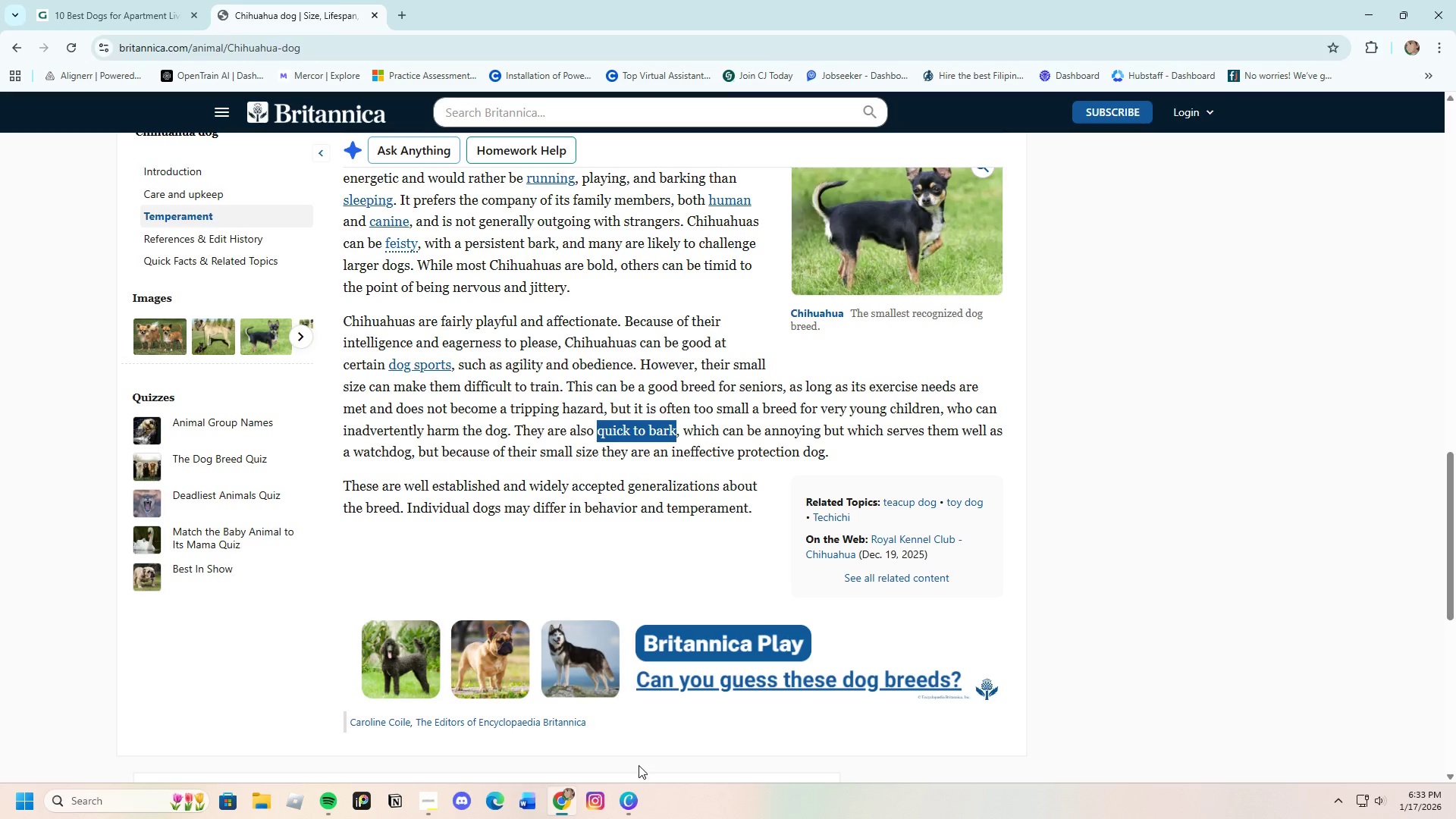 
left_click([620, 809])
 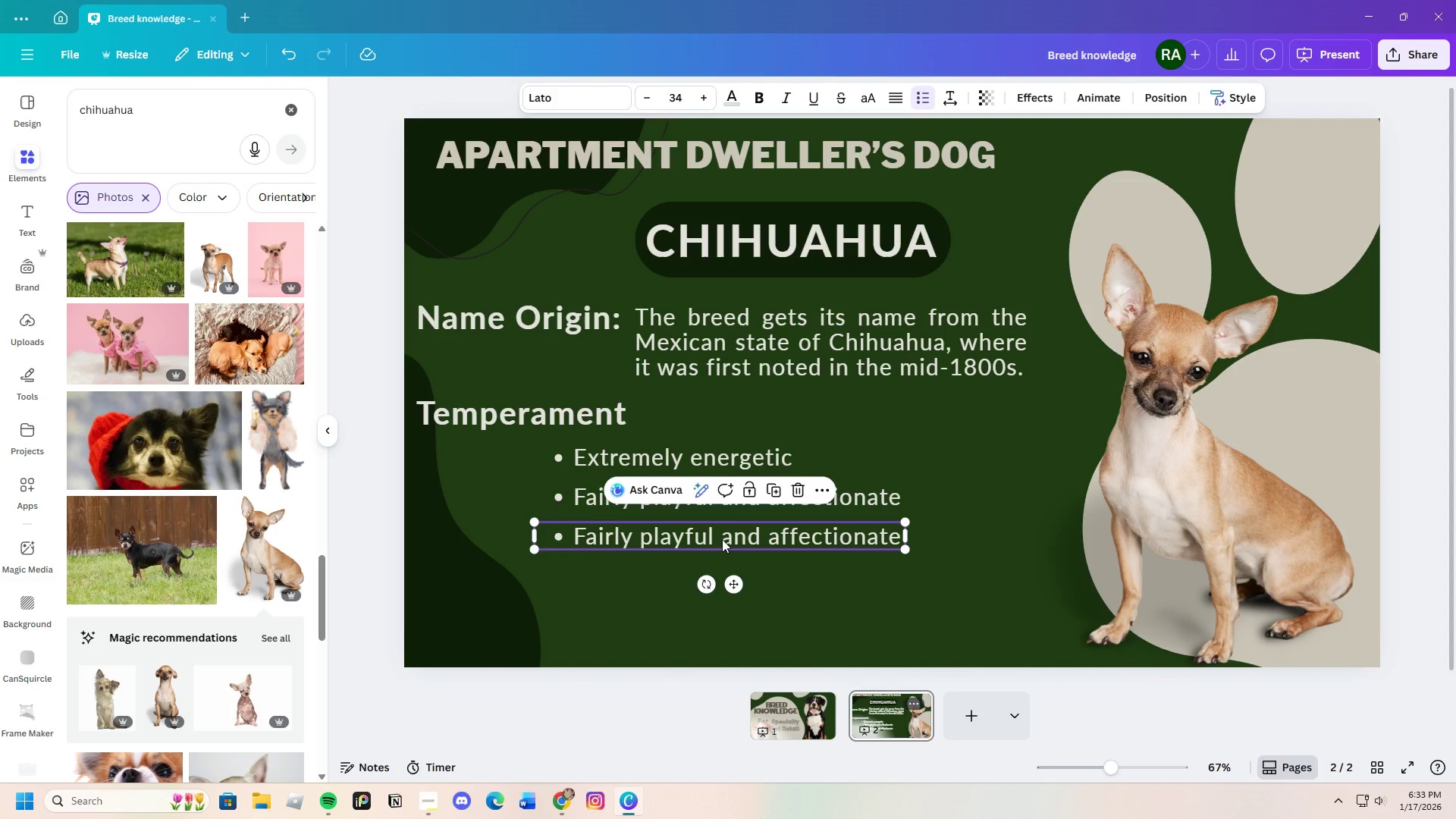 
left_click([722, 539])
 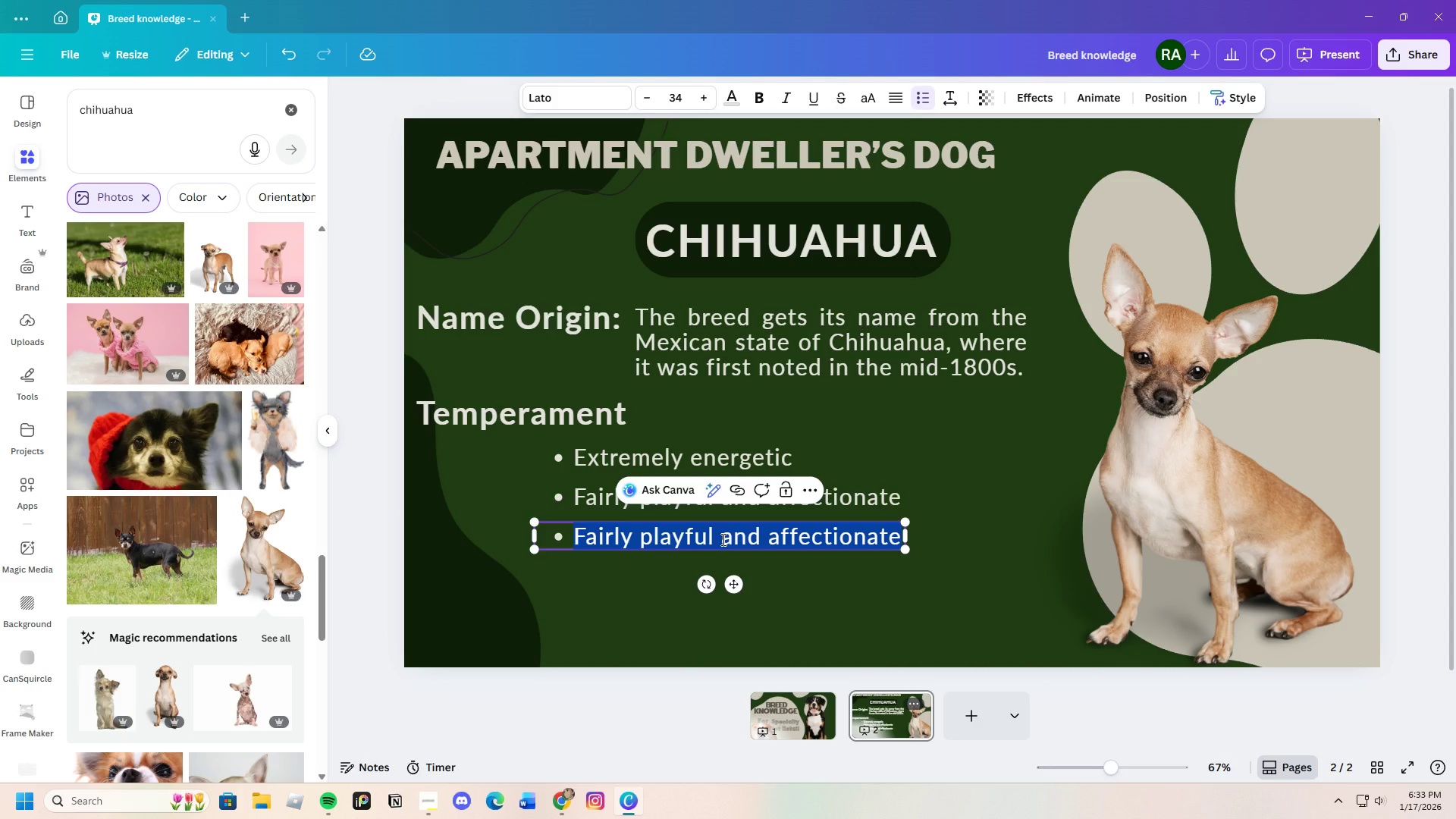 
key(Backspace)
 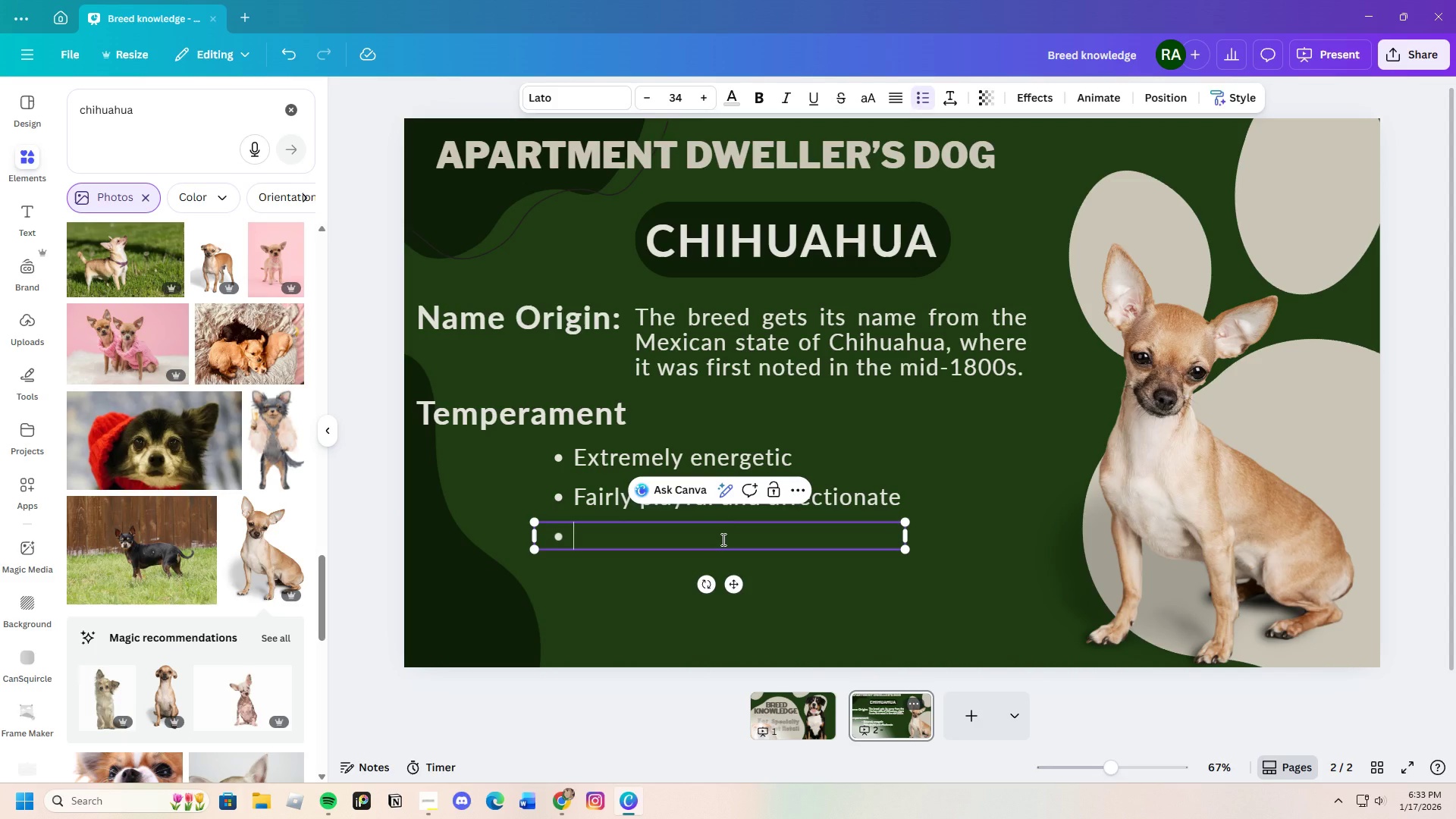 
key(Control+V)
 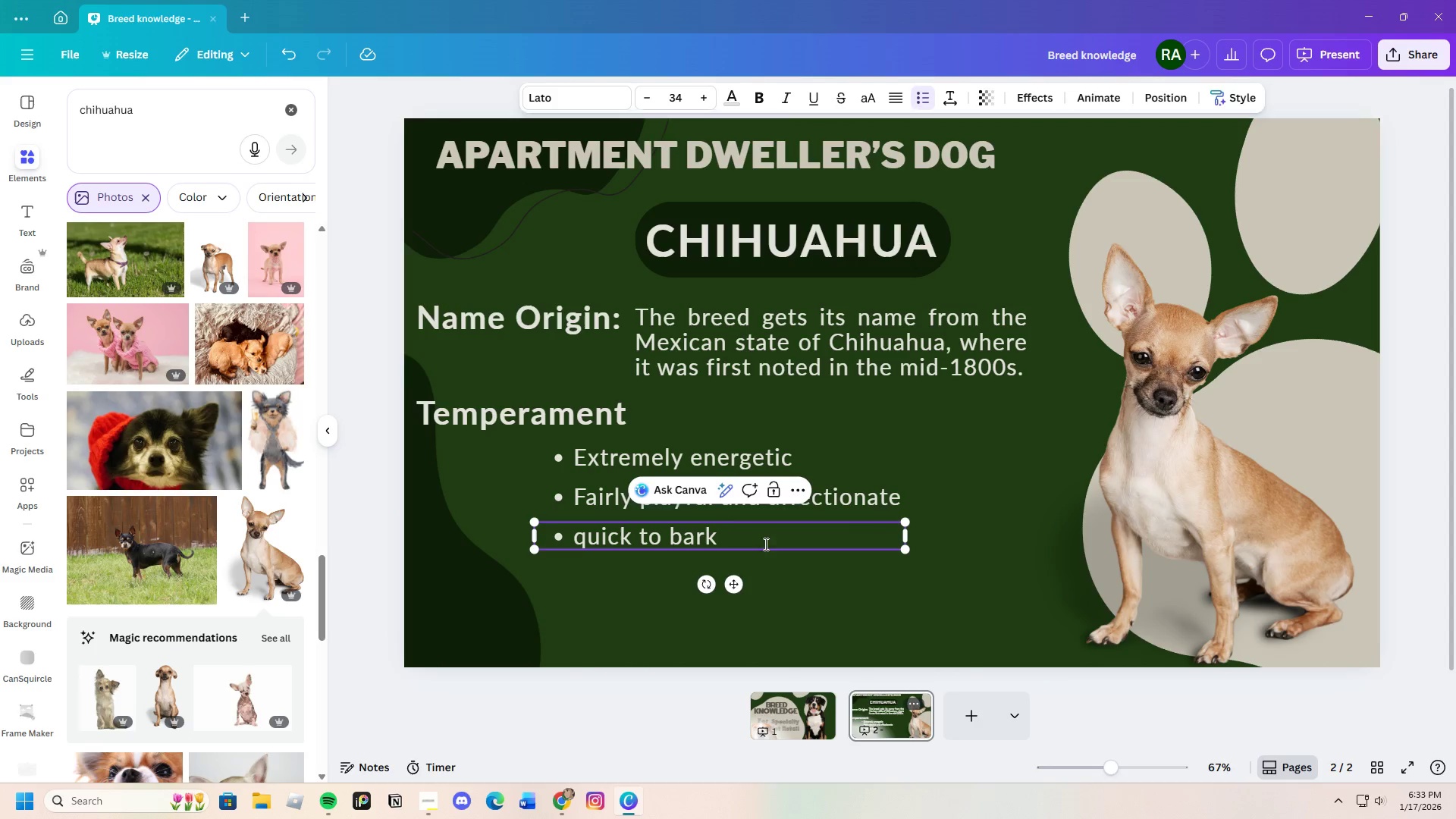 
left_click([802, 576])
 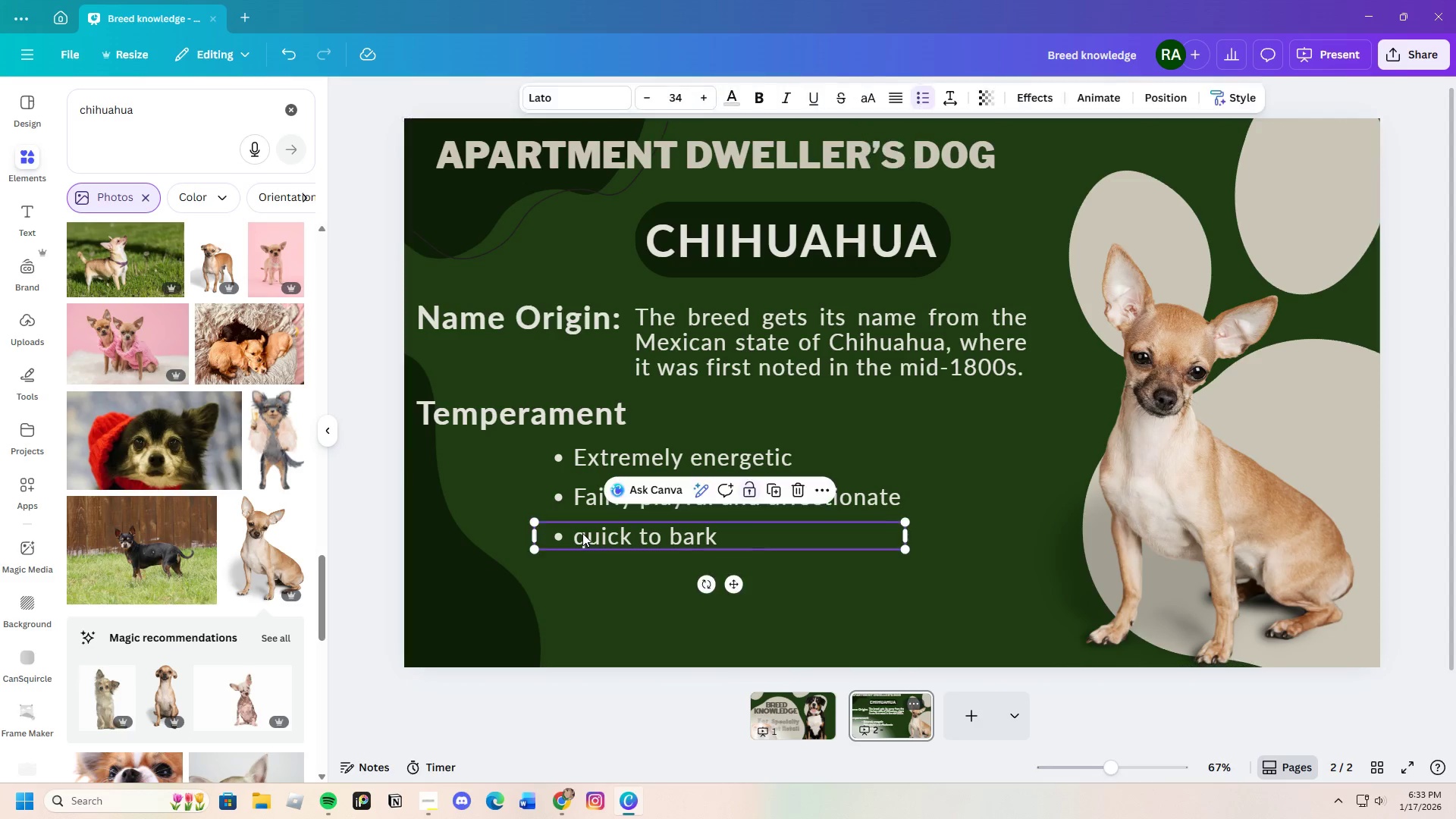 
double_click([587, 536])
 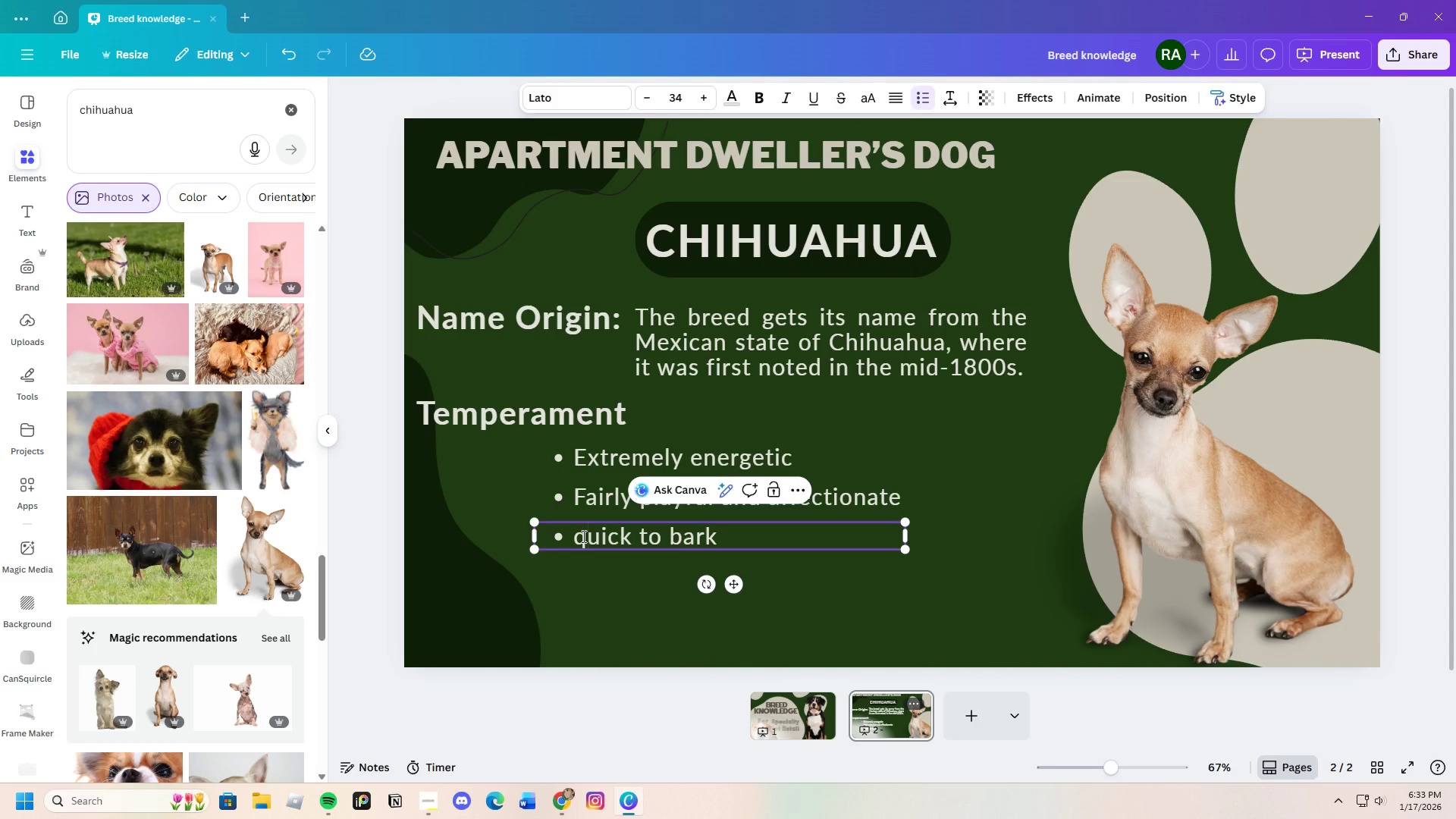 
key(Backspace)
 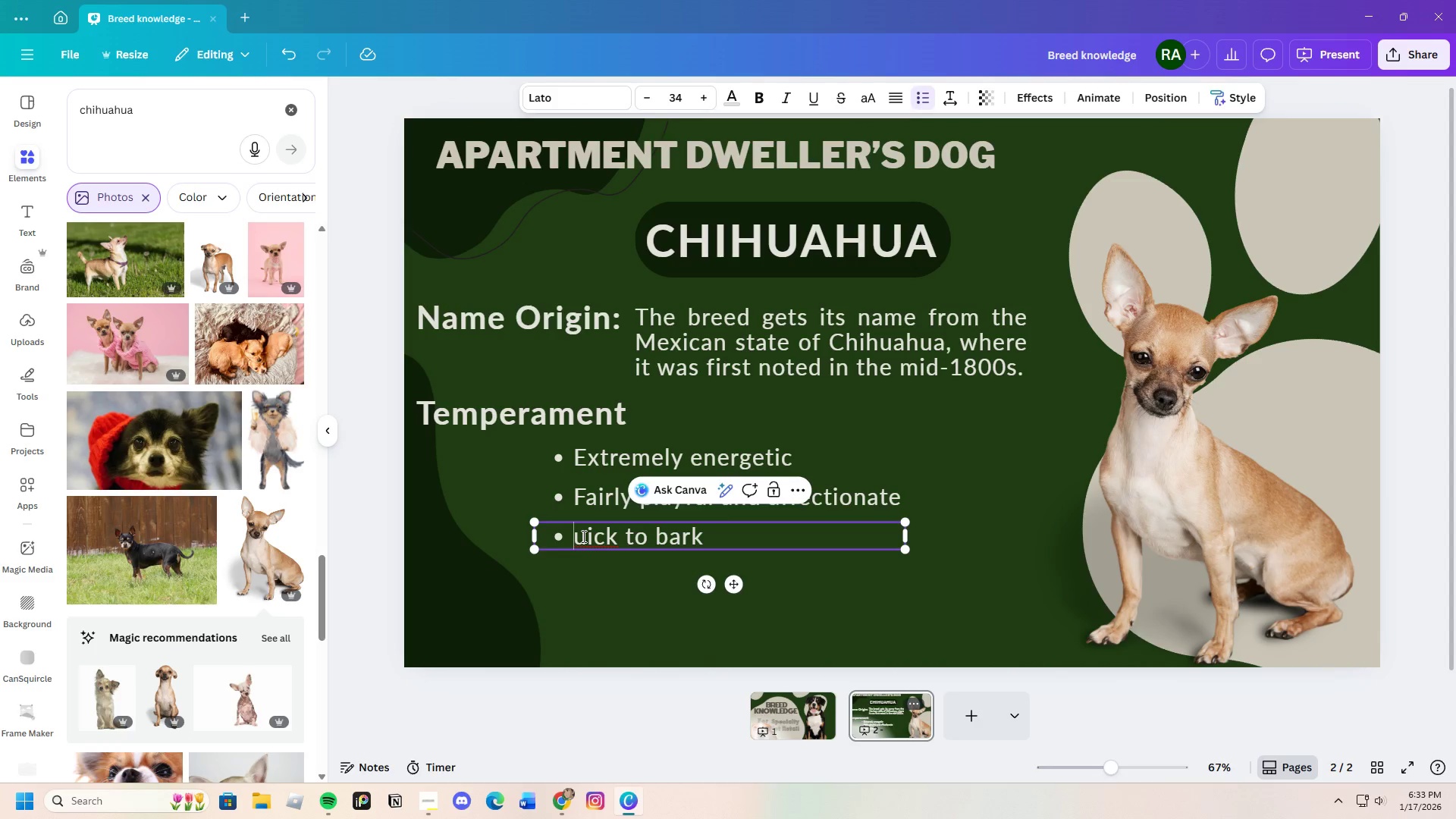 
key(Shift+Q)
 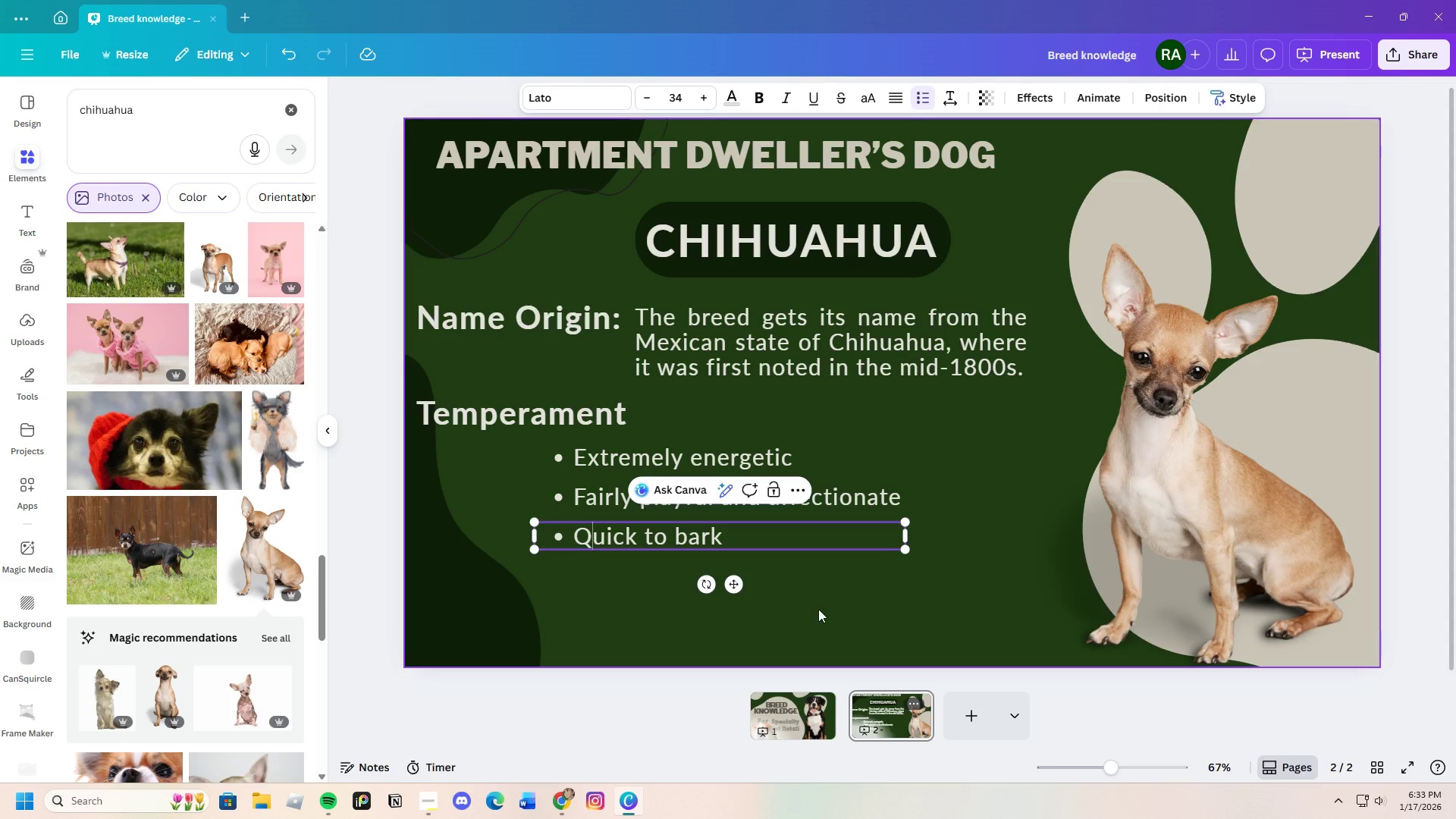 
left_click([898, 590])
 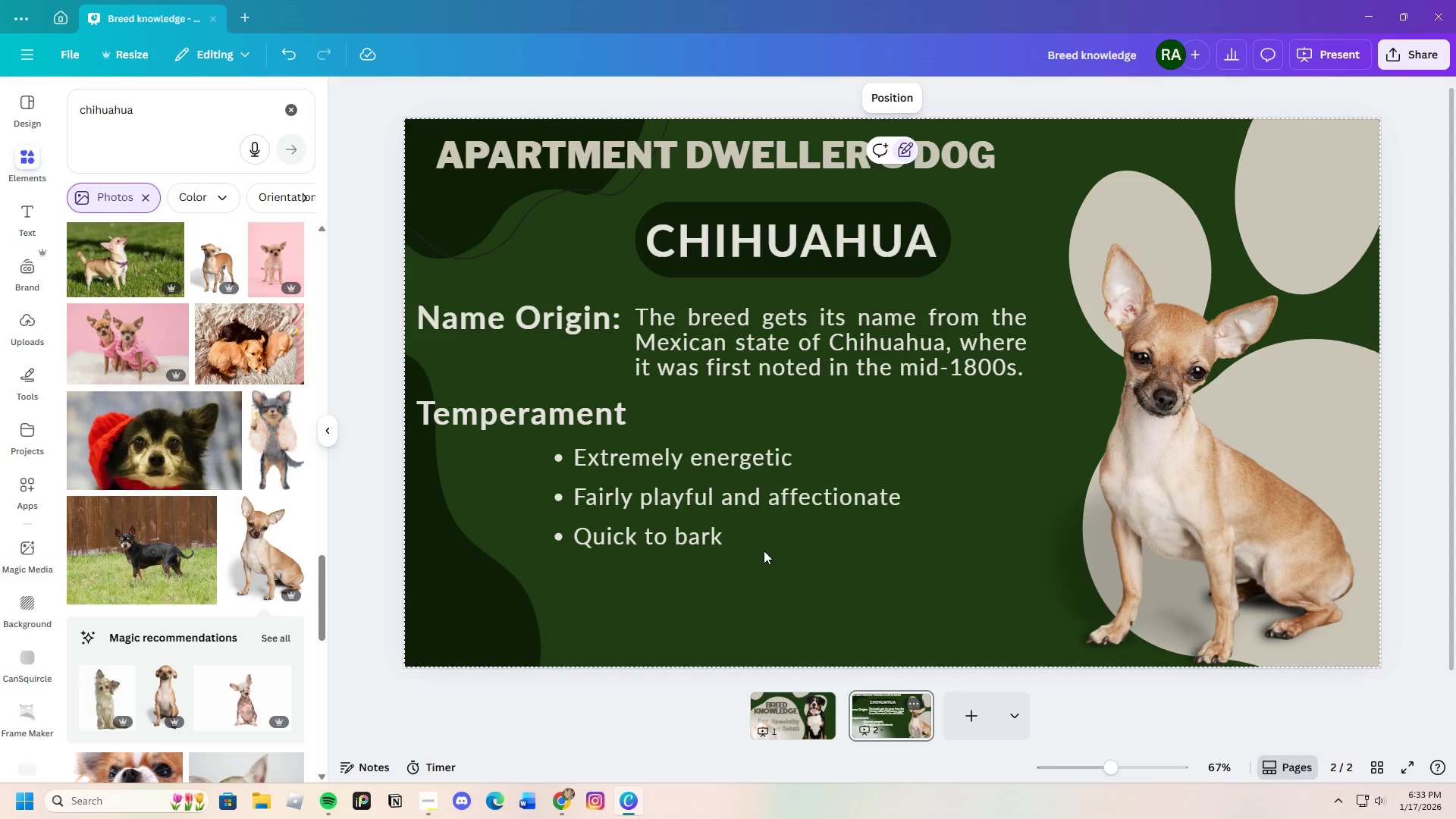 
left_click([760, 548])
 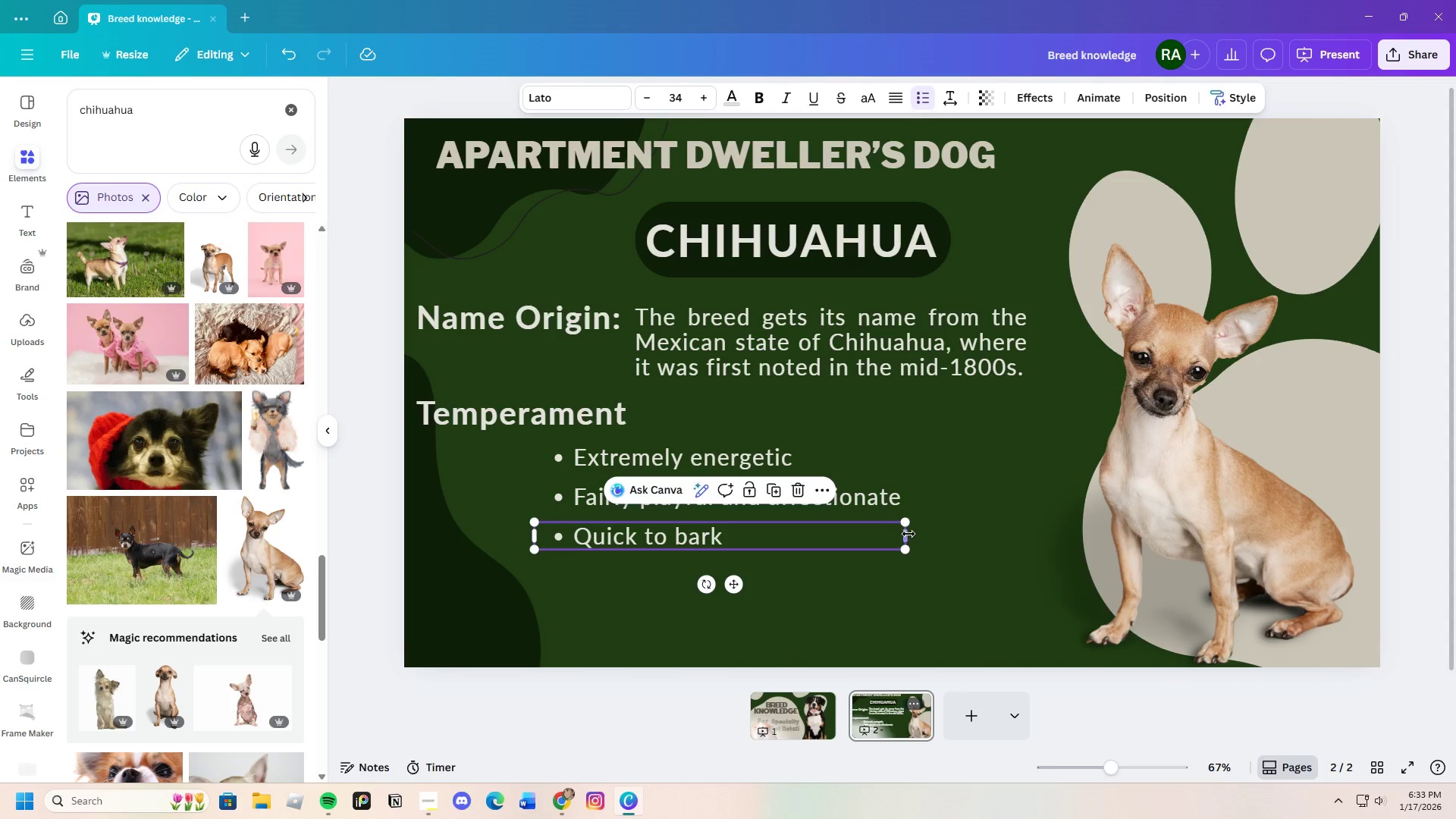 
left_click_drag(start_coordinate=[908, 534], to_coordinate=[744, 528])
 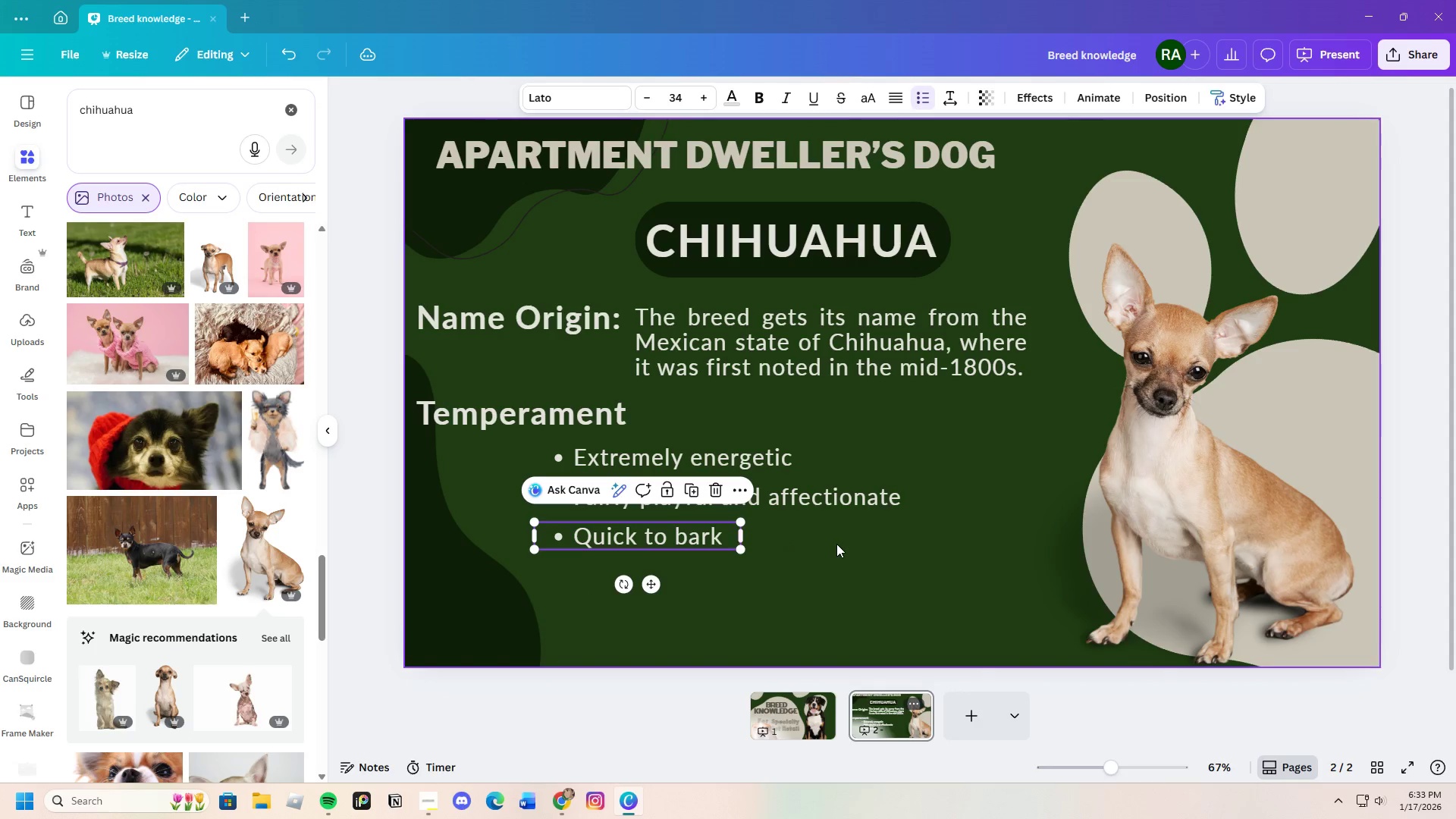 
left_click([836, 544])
 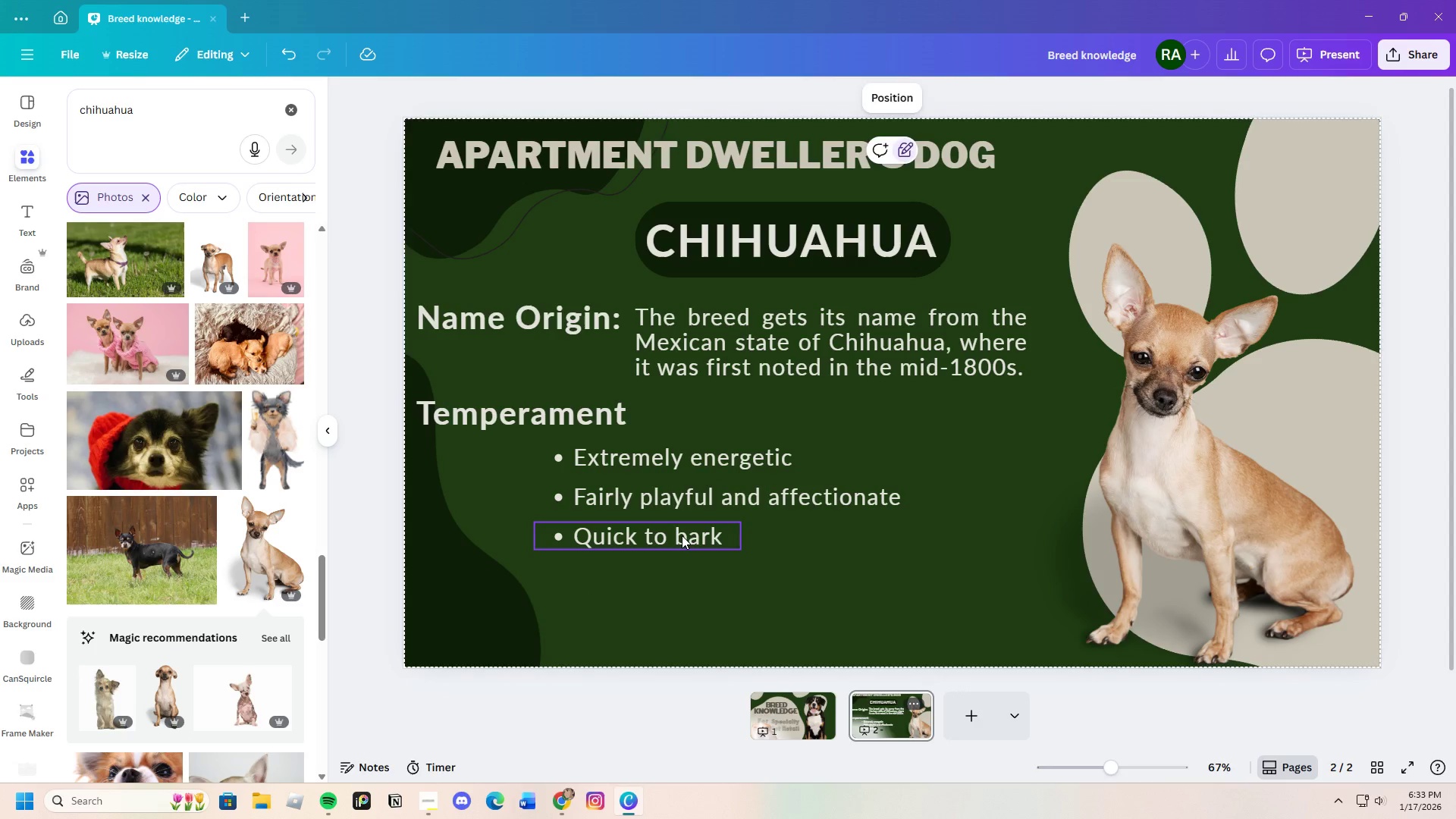 
left_click_drag(start_coordinate=[682, 535], to_coordinate=[688, 542])
 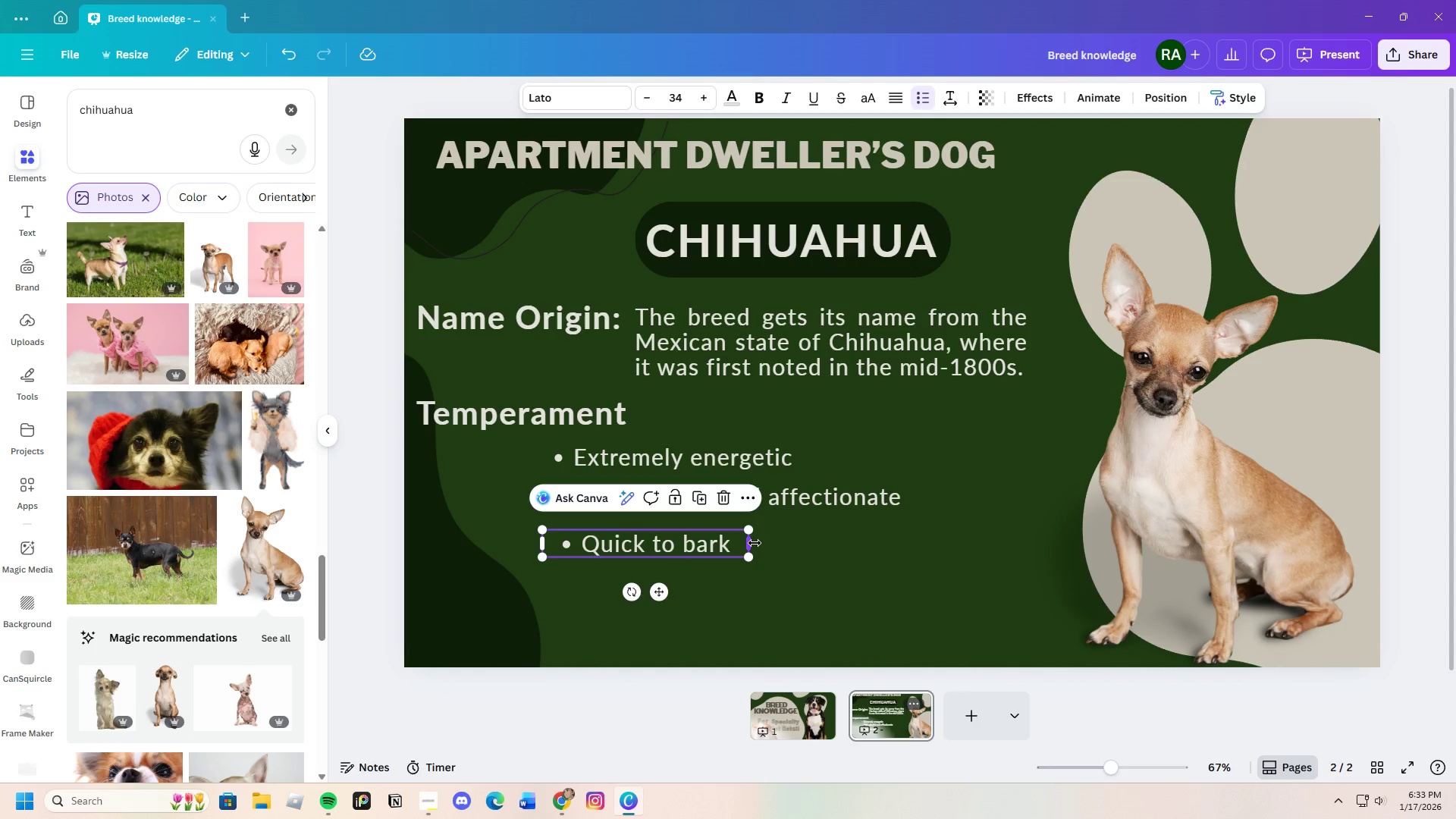 
left_click_drag(start_coordinate=[753, 543], to_coordinate=[767, 539])
 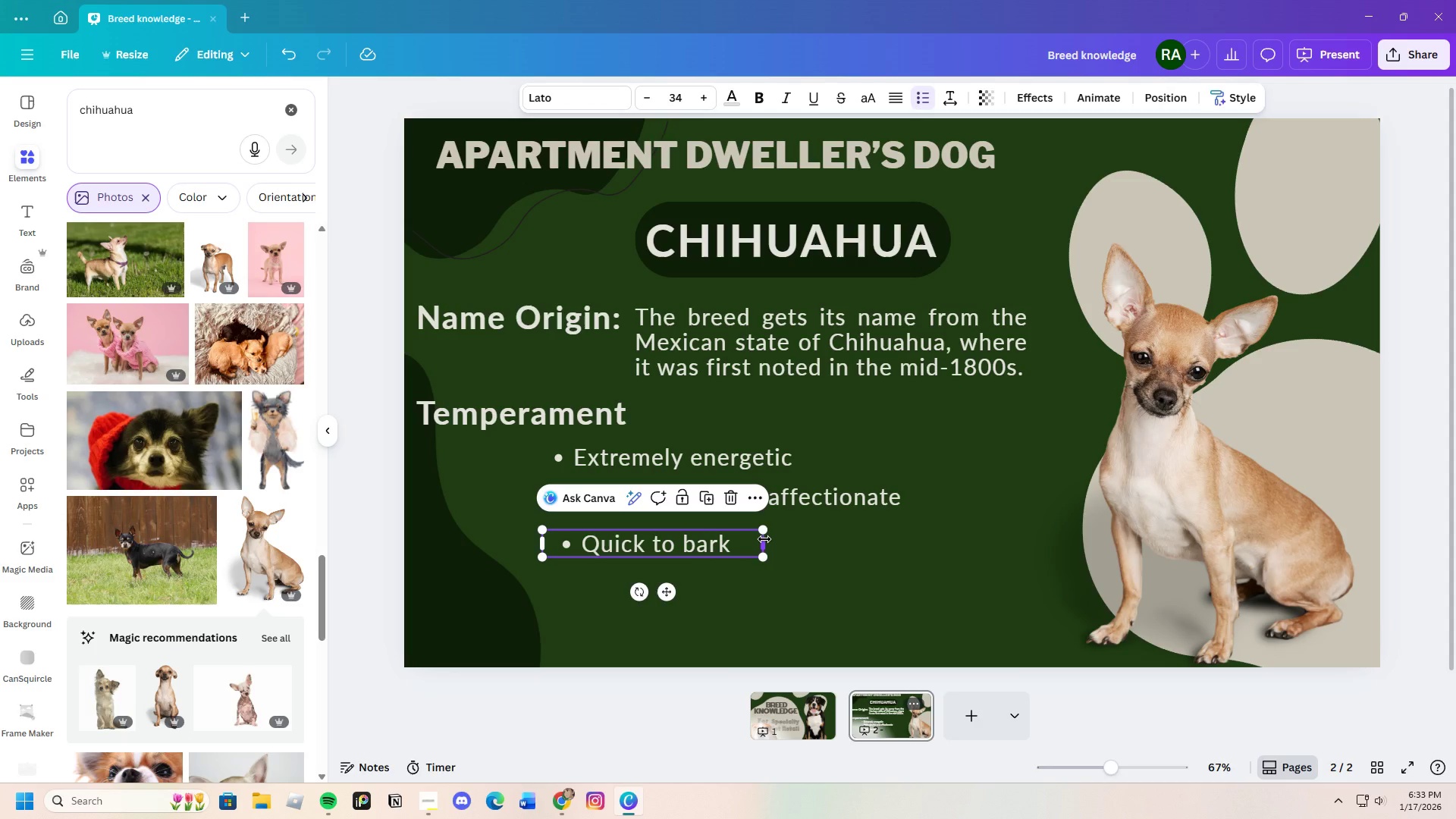 
left_click_drag(start_coordinate=[764, 539], to_coordinate=[746, 537])
 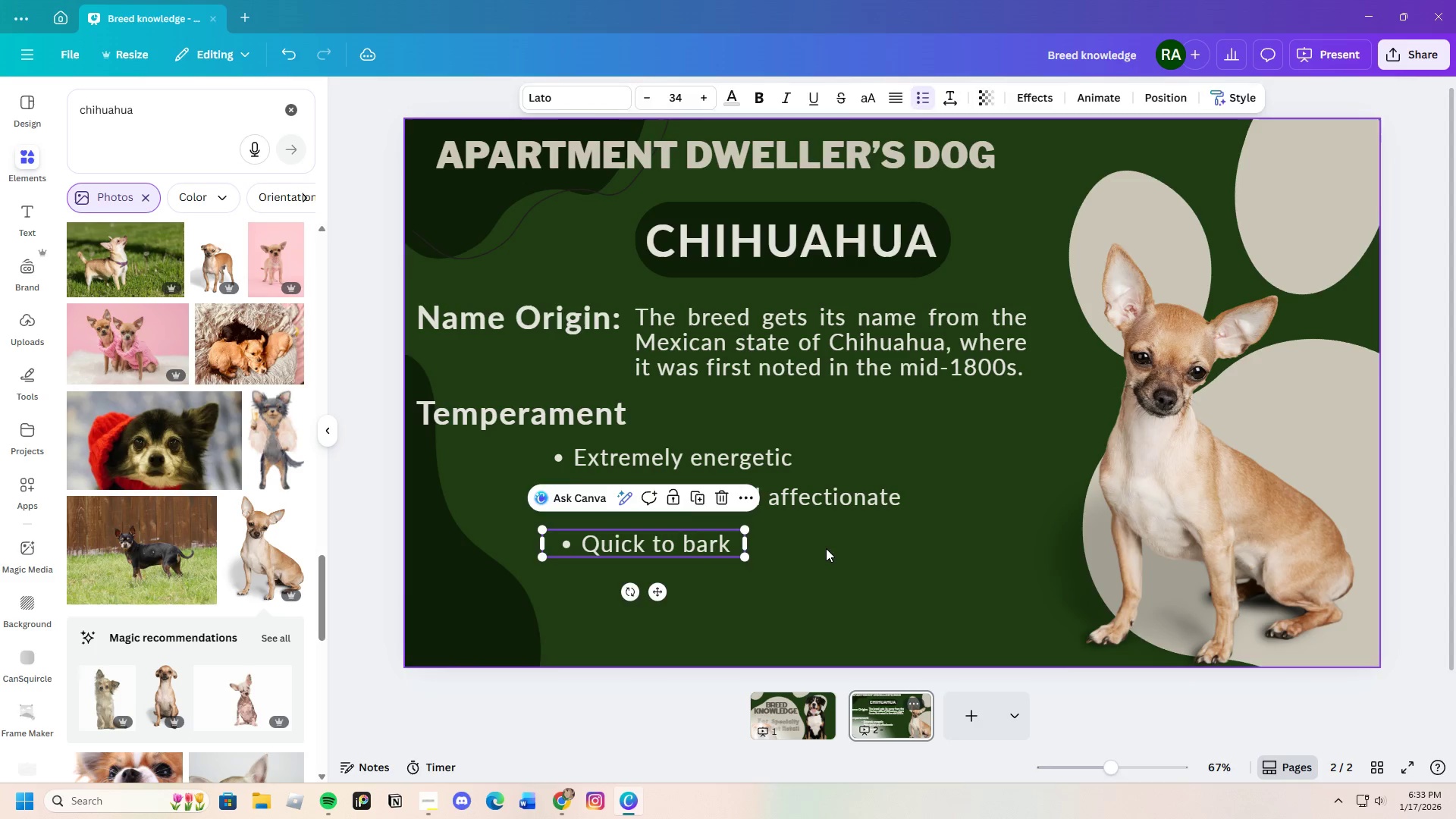 
left_click([826, 548])
 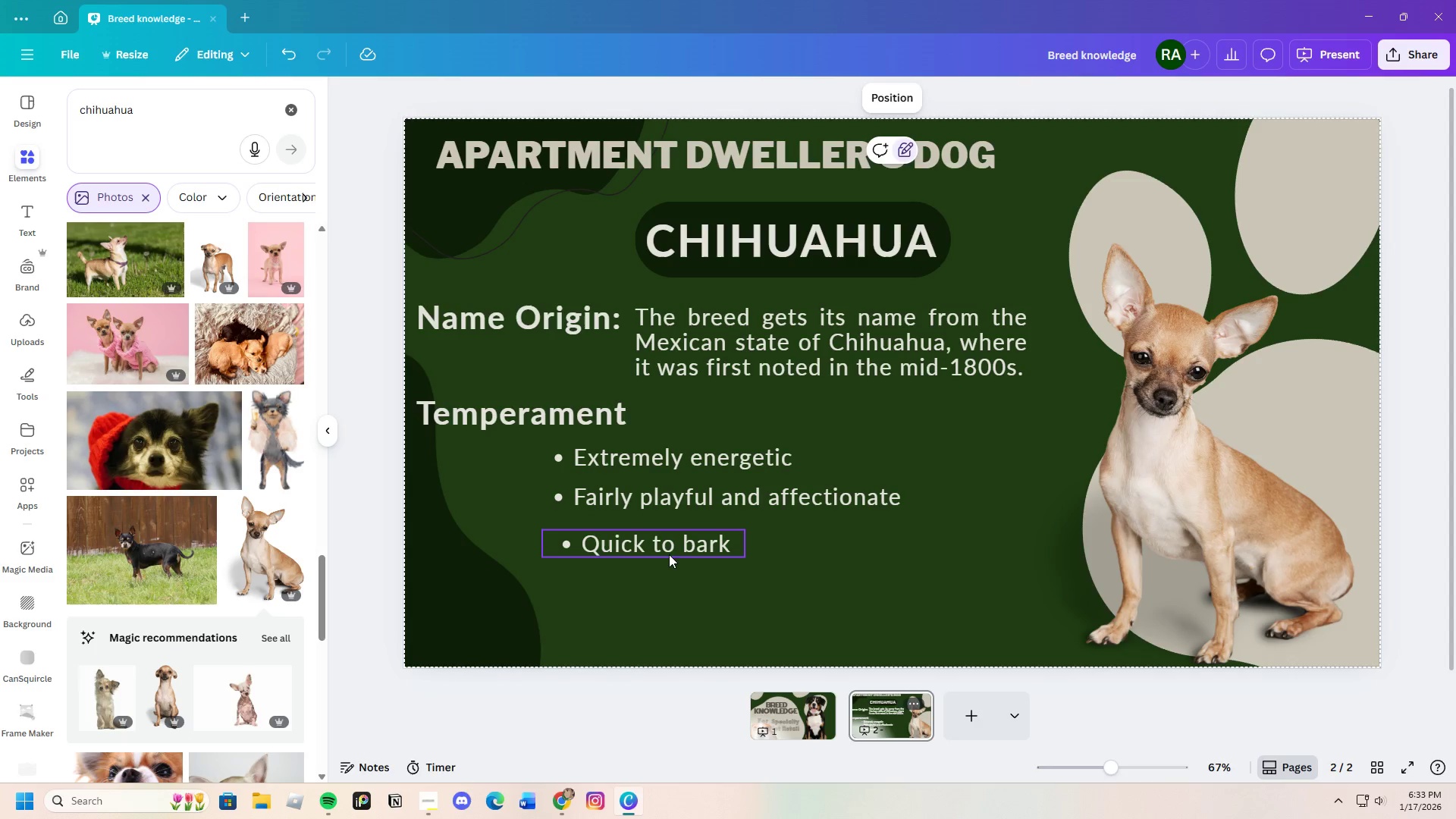 
left_click([652, 549])
 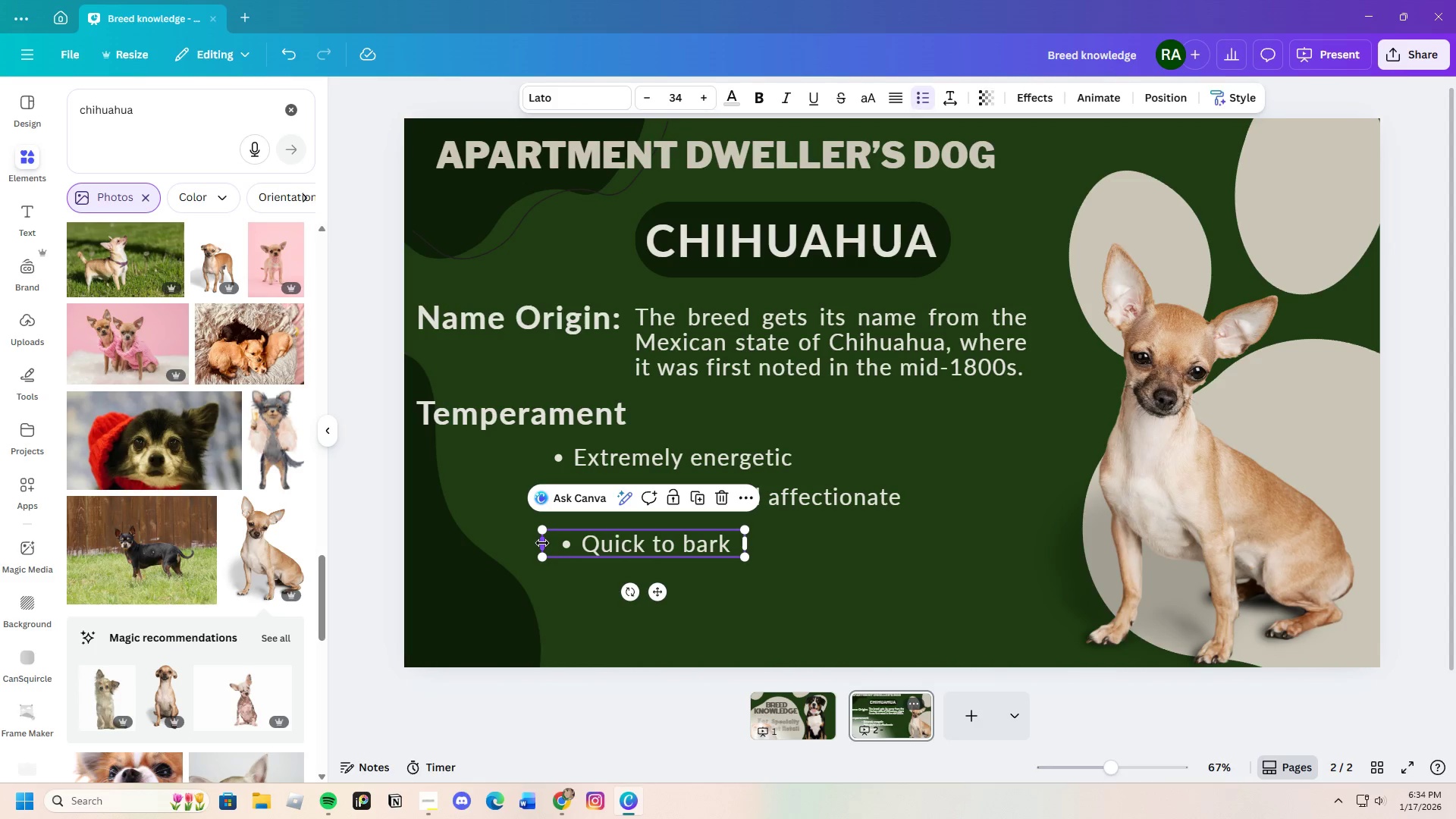 
left_click_drag(start_coordinate=[542, 543], to_coordinate=[548, 543])
 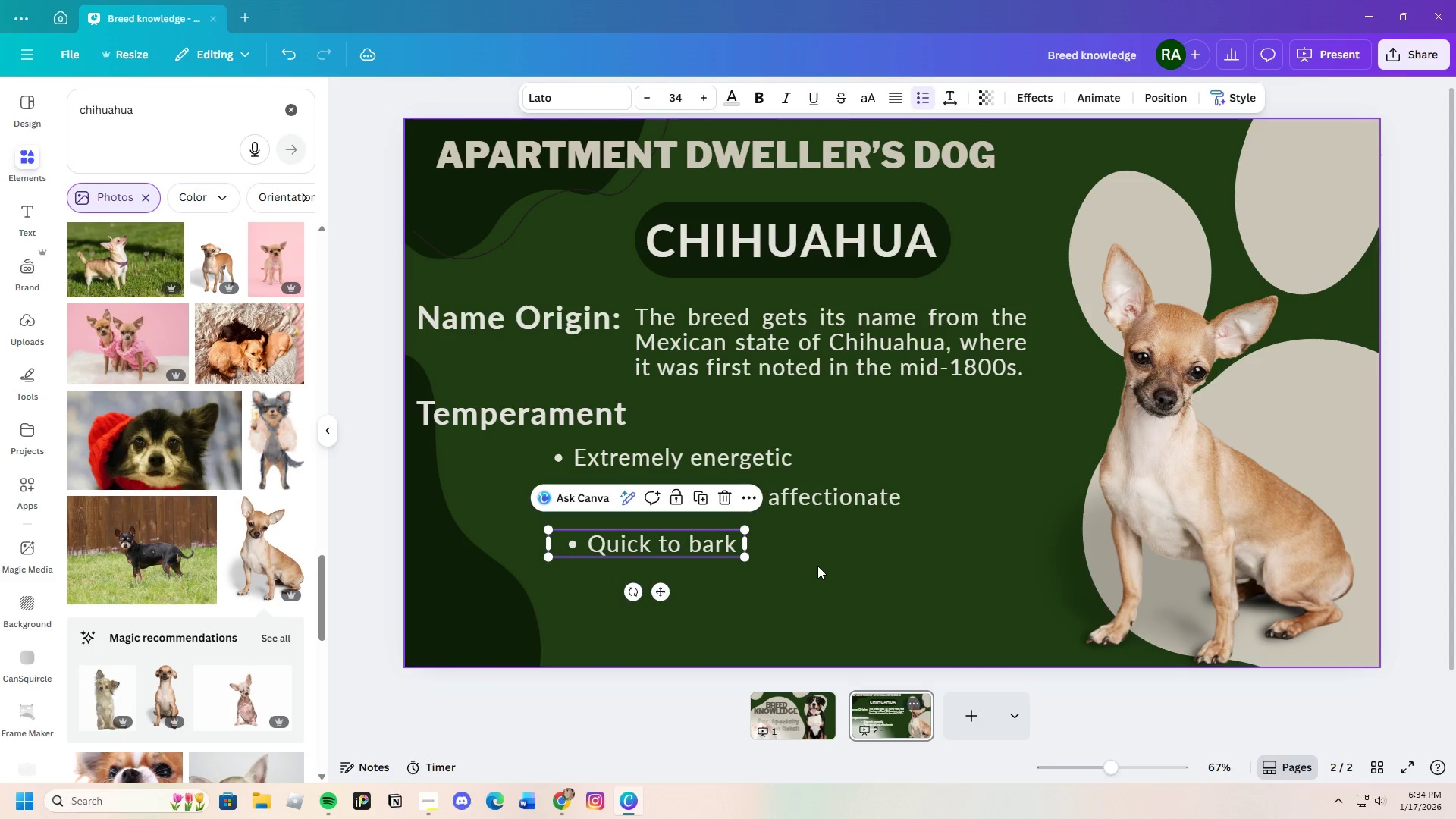 
left_click([817, 566])
 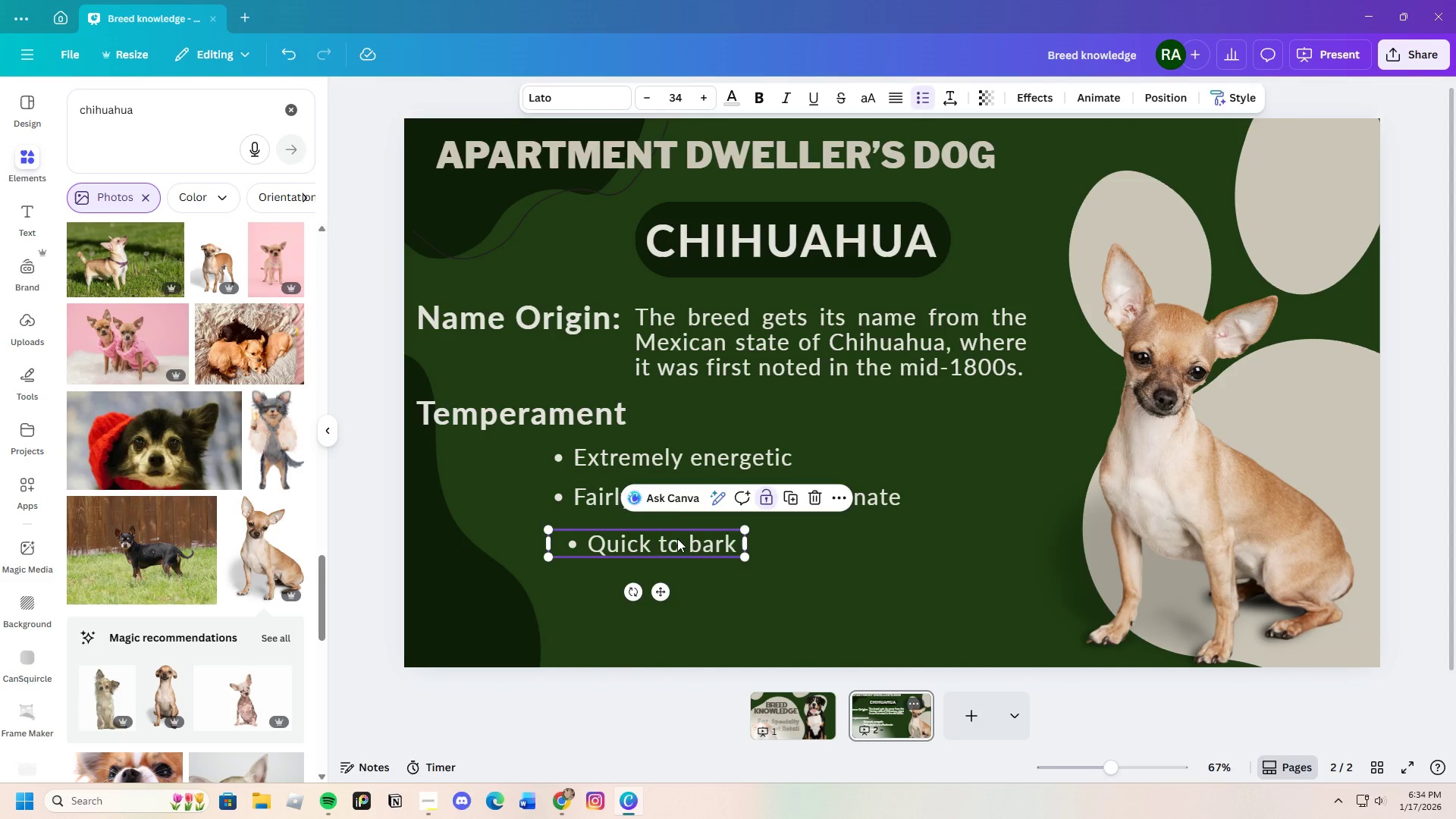 
left_click_drag(start_coordinate=[673, 538], to_coordinate=[661, 529])
 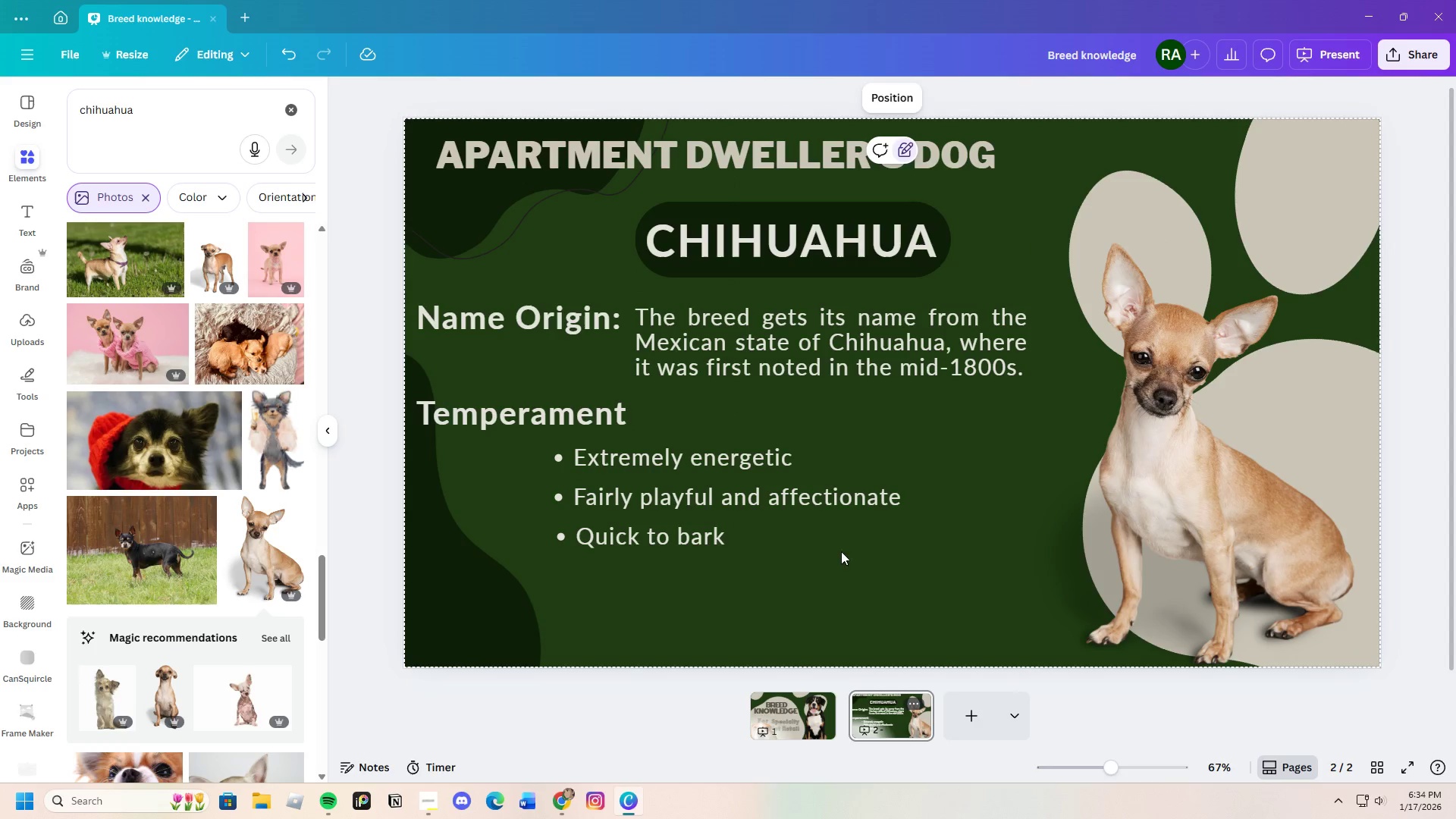 
left_click([774, 557])
 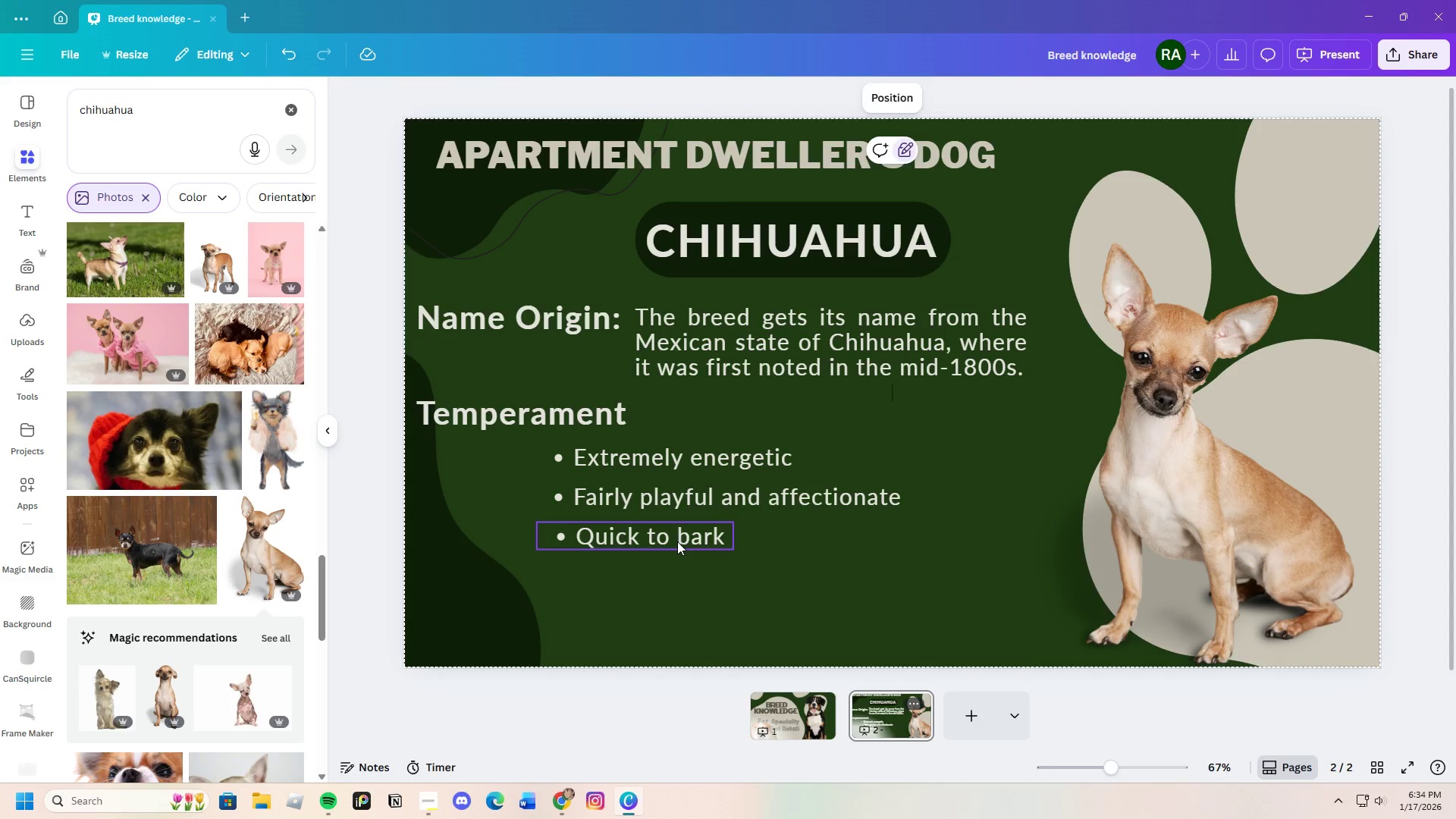 
left_click([677, 541])
 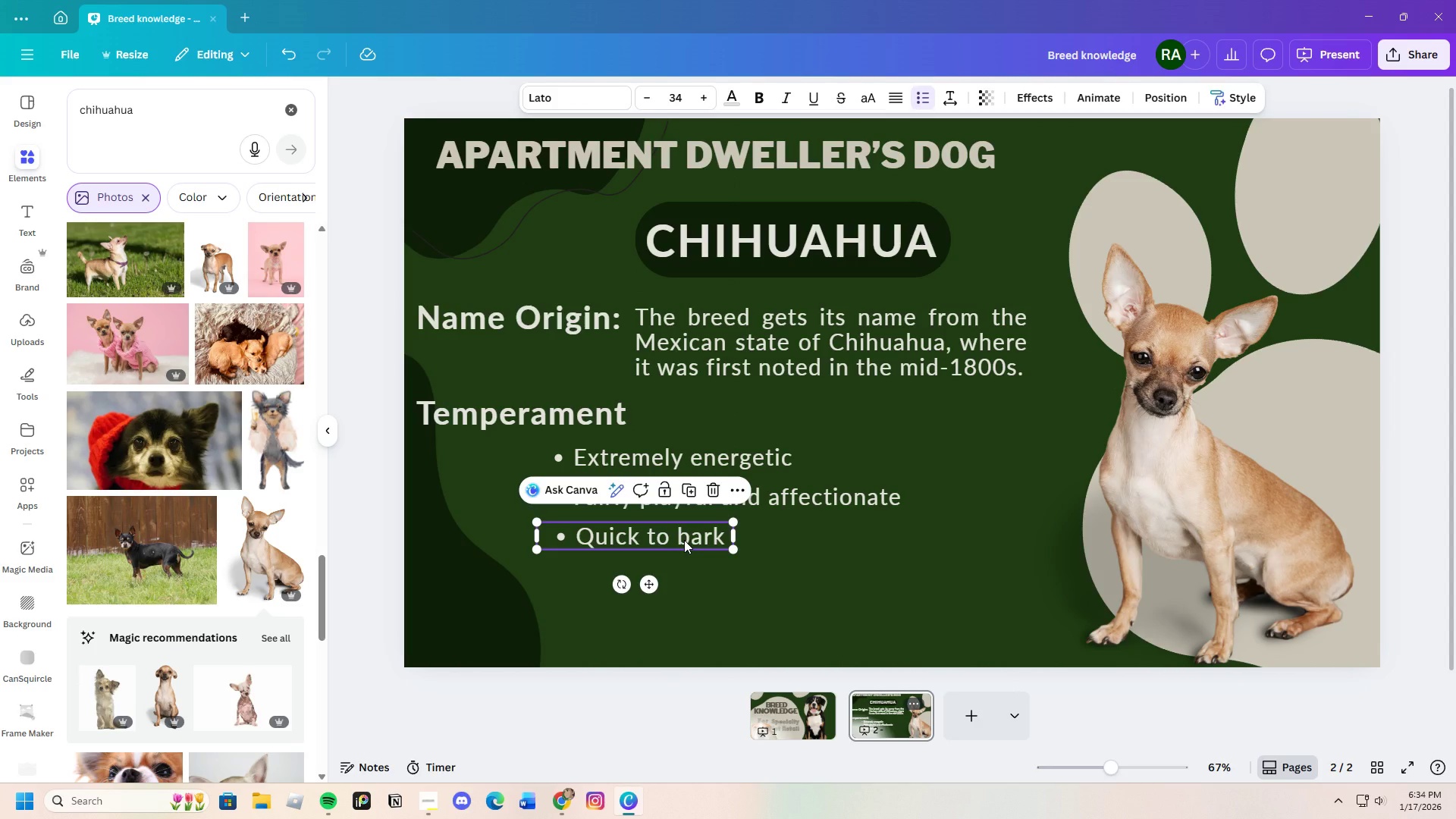 
left_click([798, 548])
 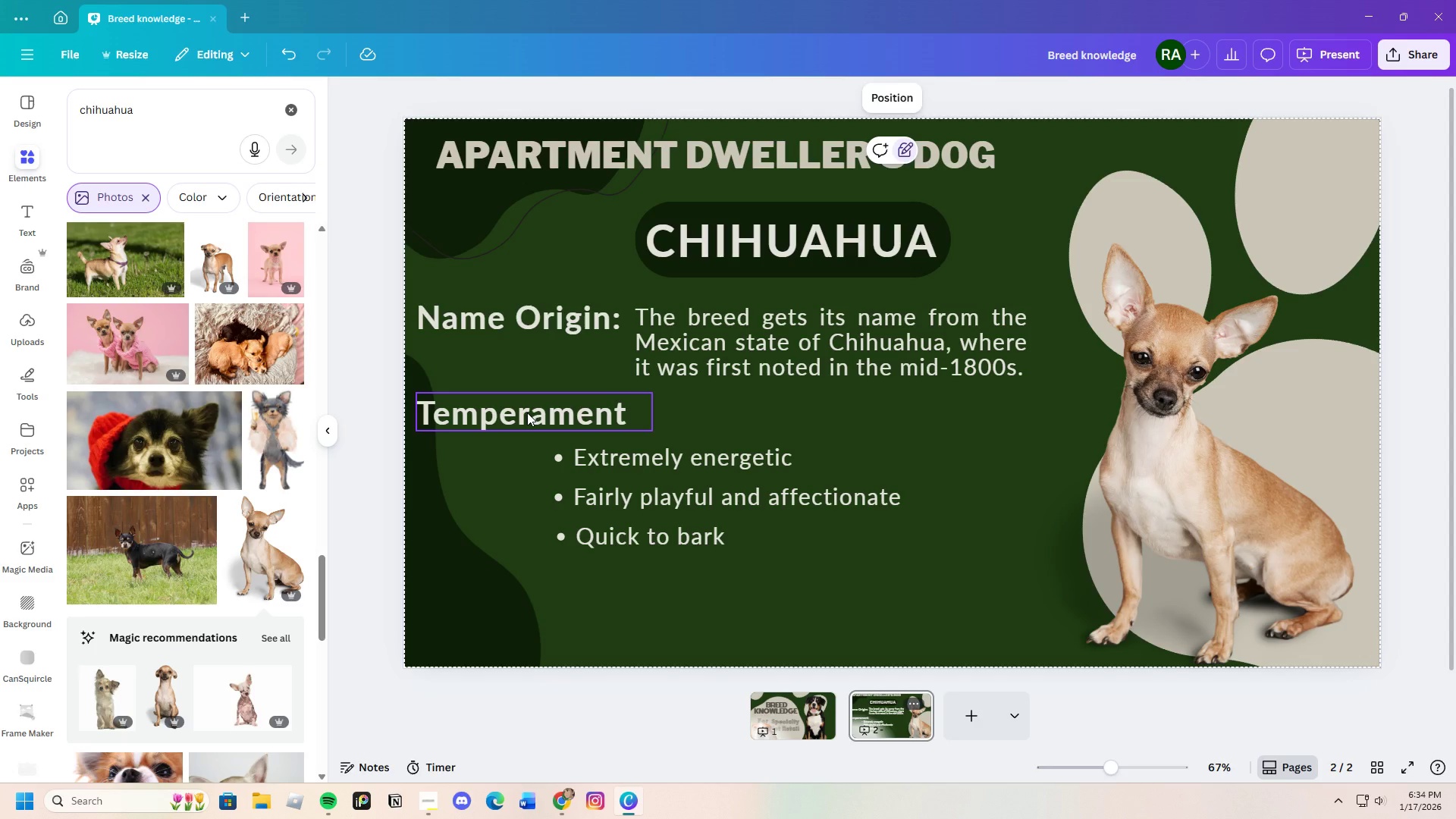 
wait(28.28)
 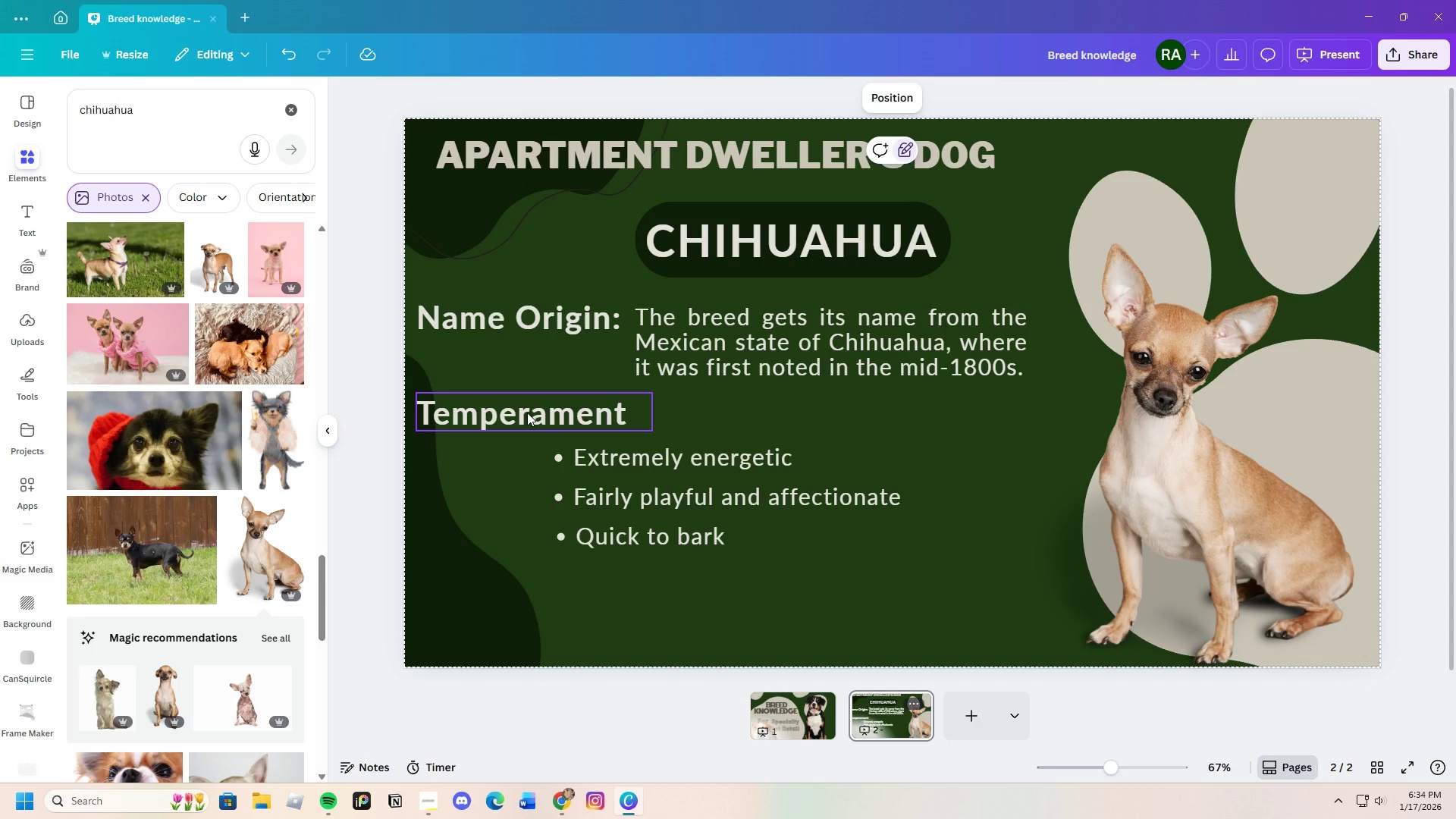 
left_click([570, 410])
 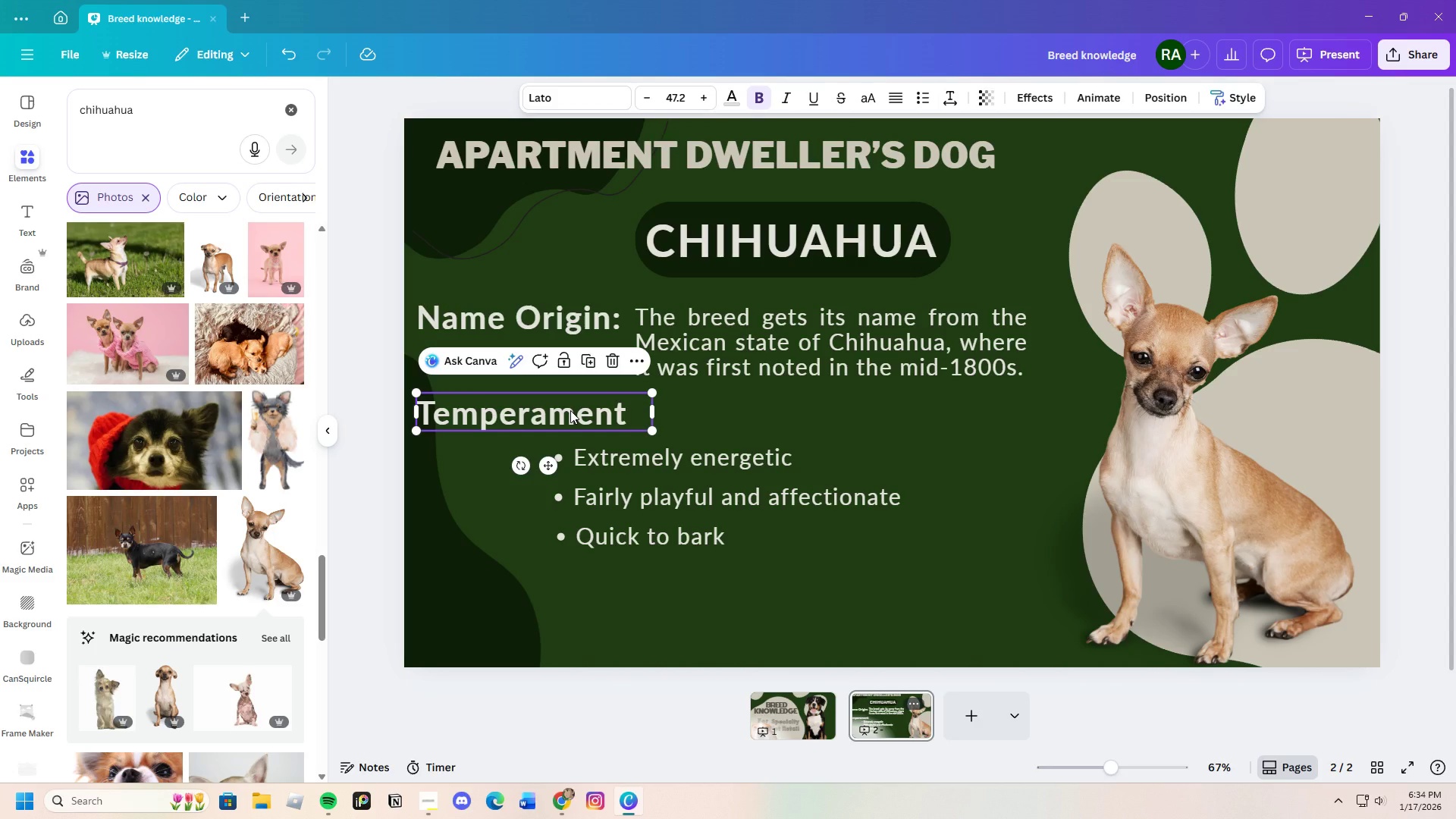 
key(Control+C)
 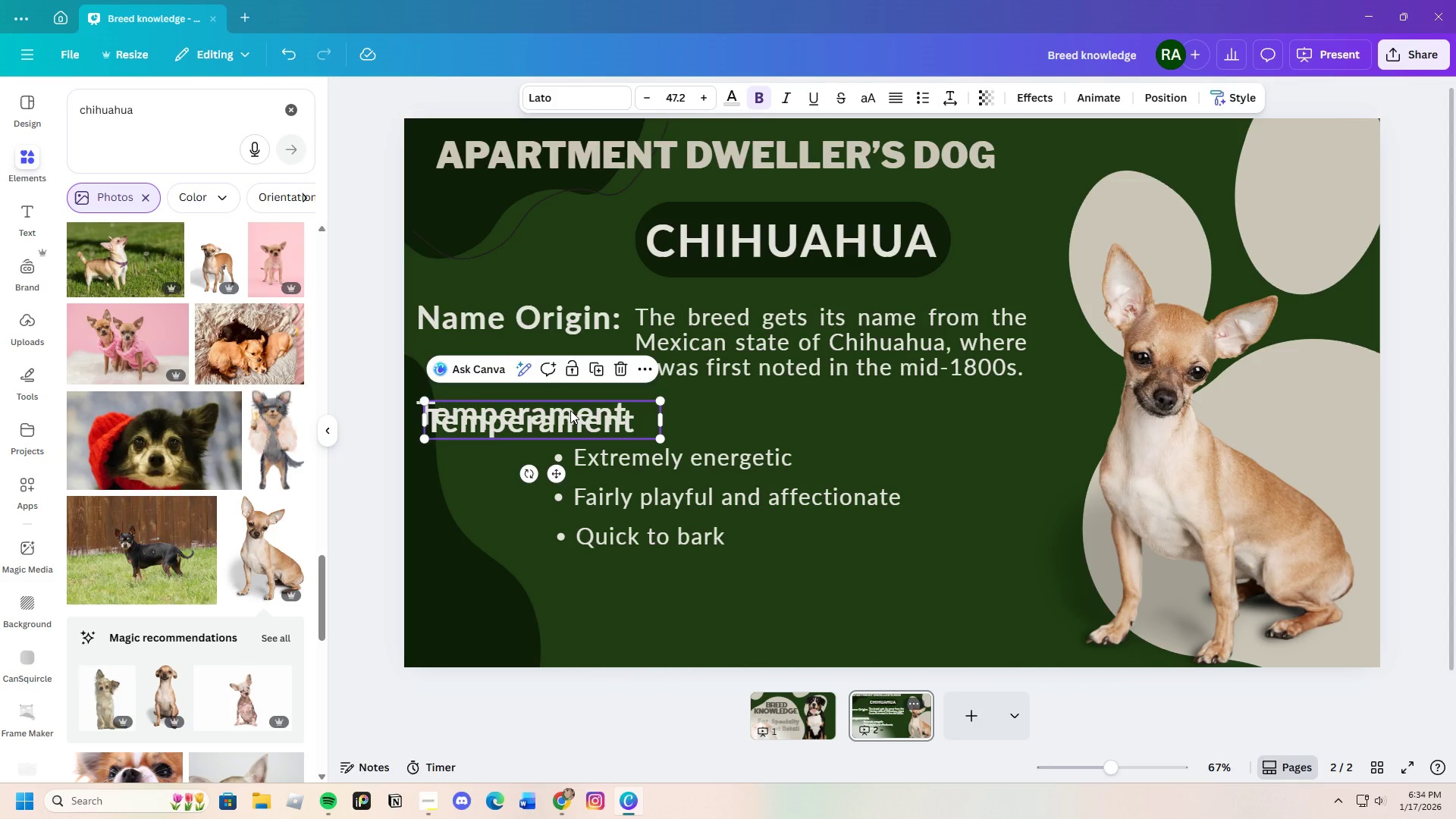 
key(Control+V)
 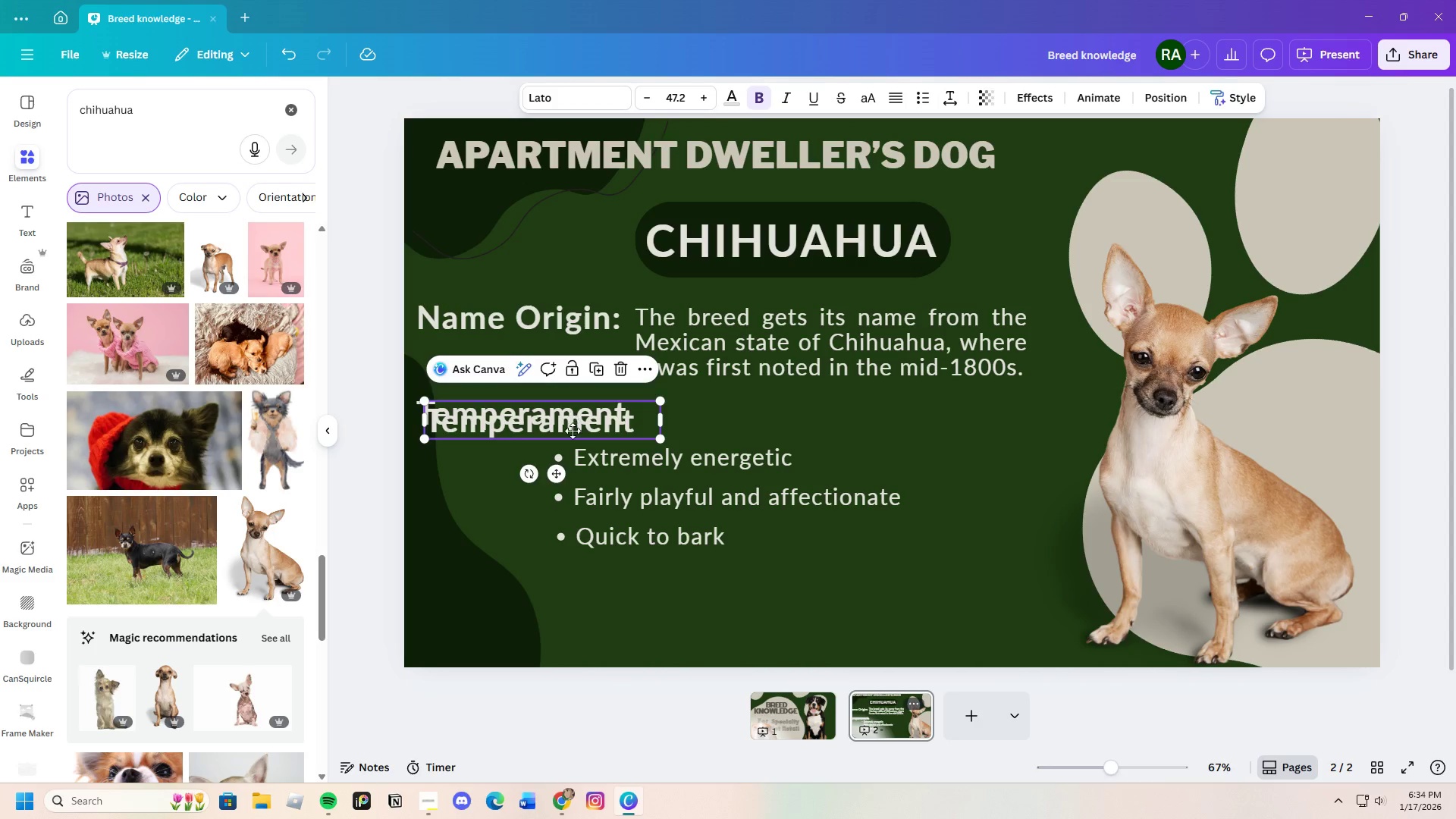 
left_click_drag(start_coordinate=[570, 410], to_coordinate=[568, 574])
 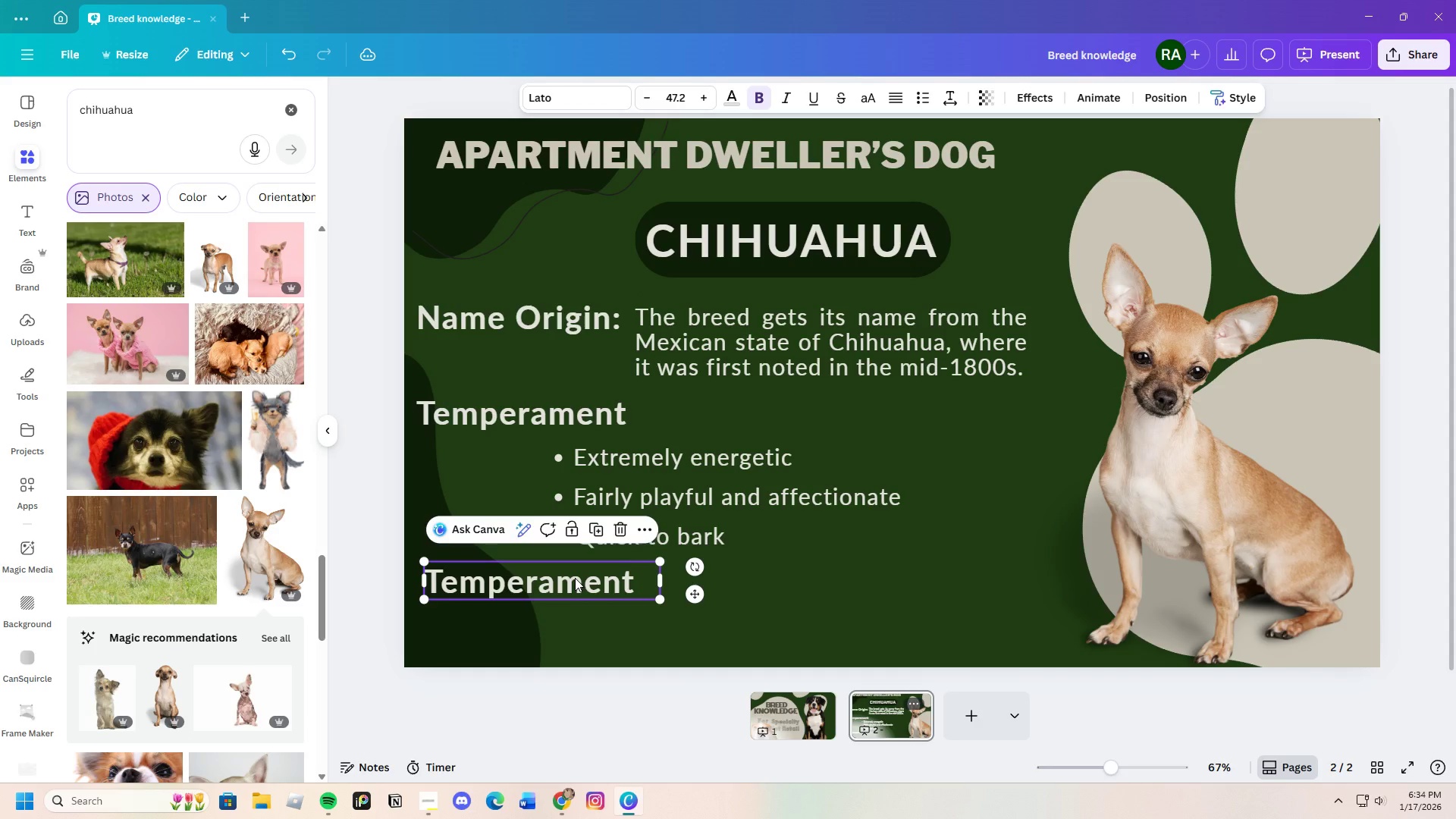 
left_click([575, 578])
 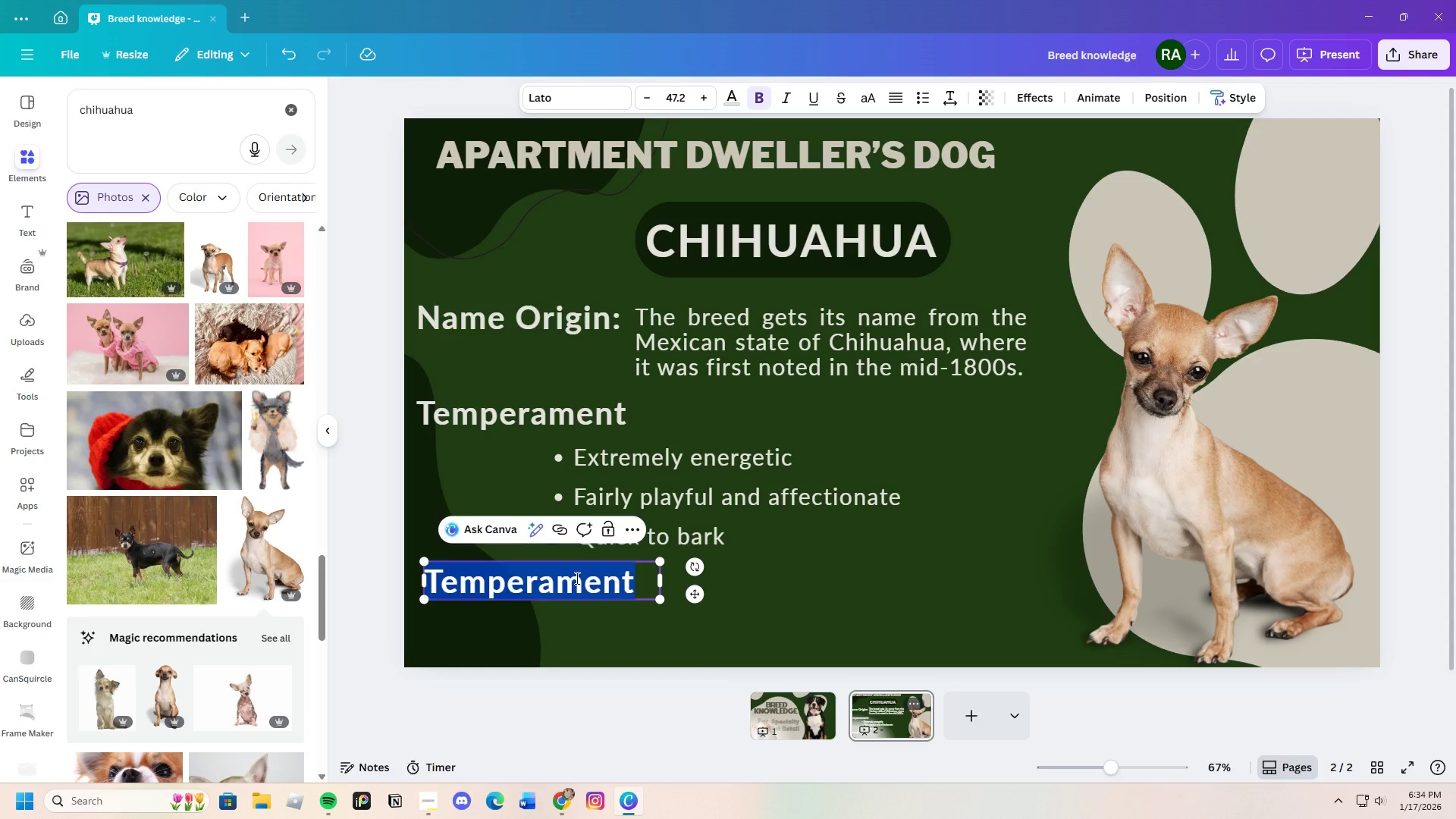 
key(Backspace)
type(Pro Retail Tip:)
 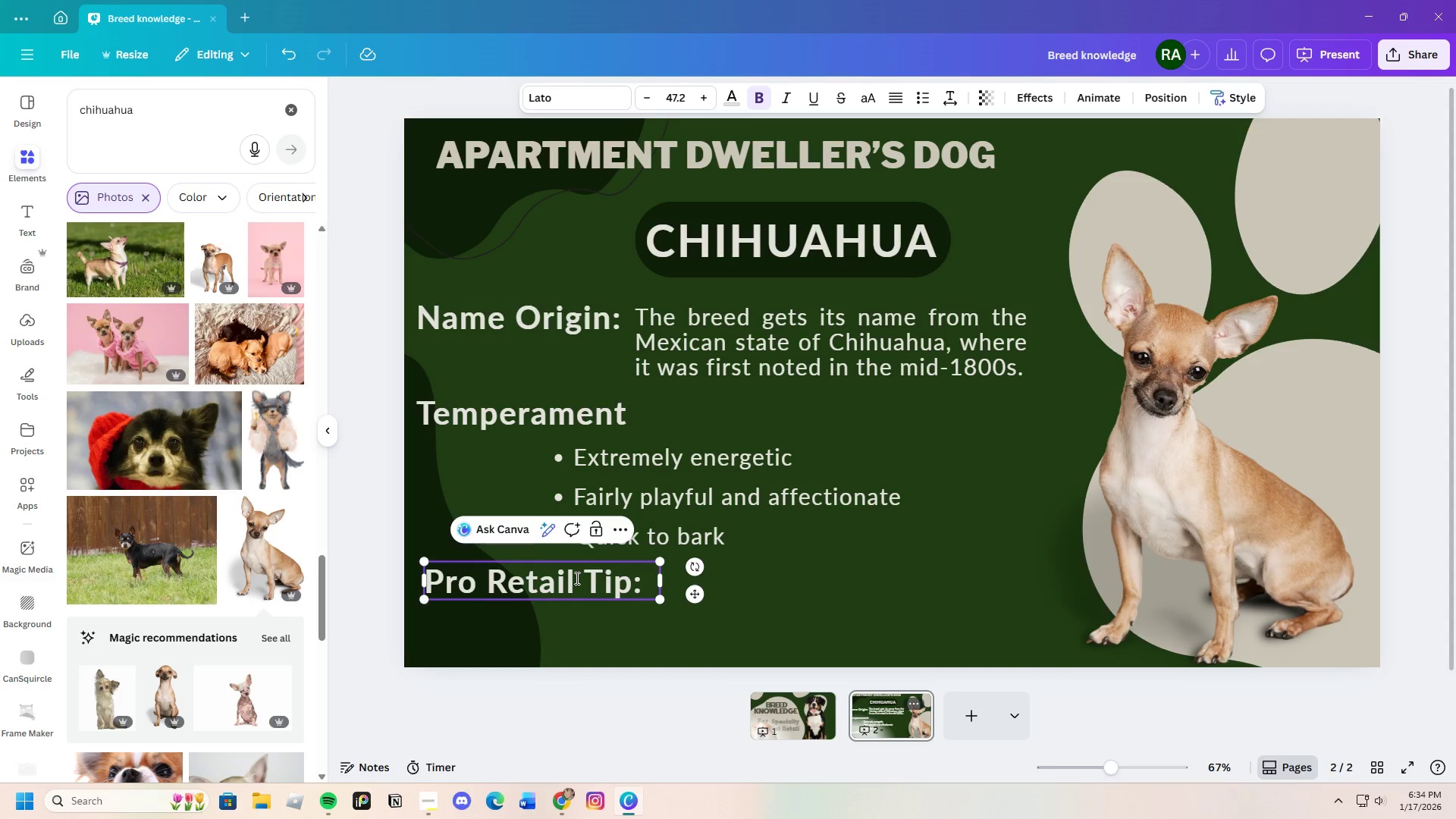 
wait(5.45)
 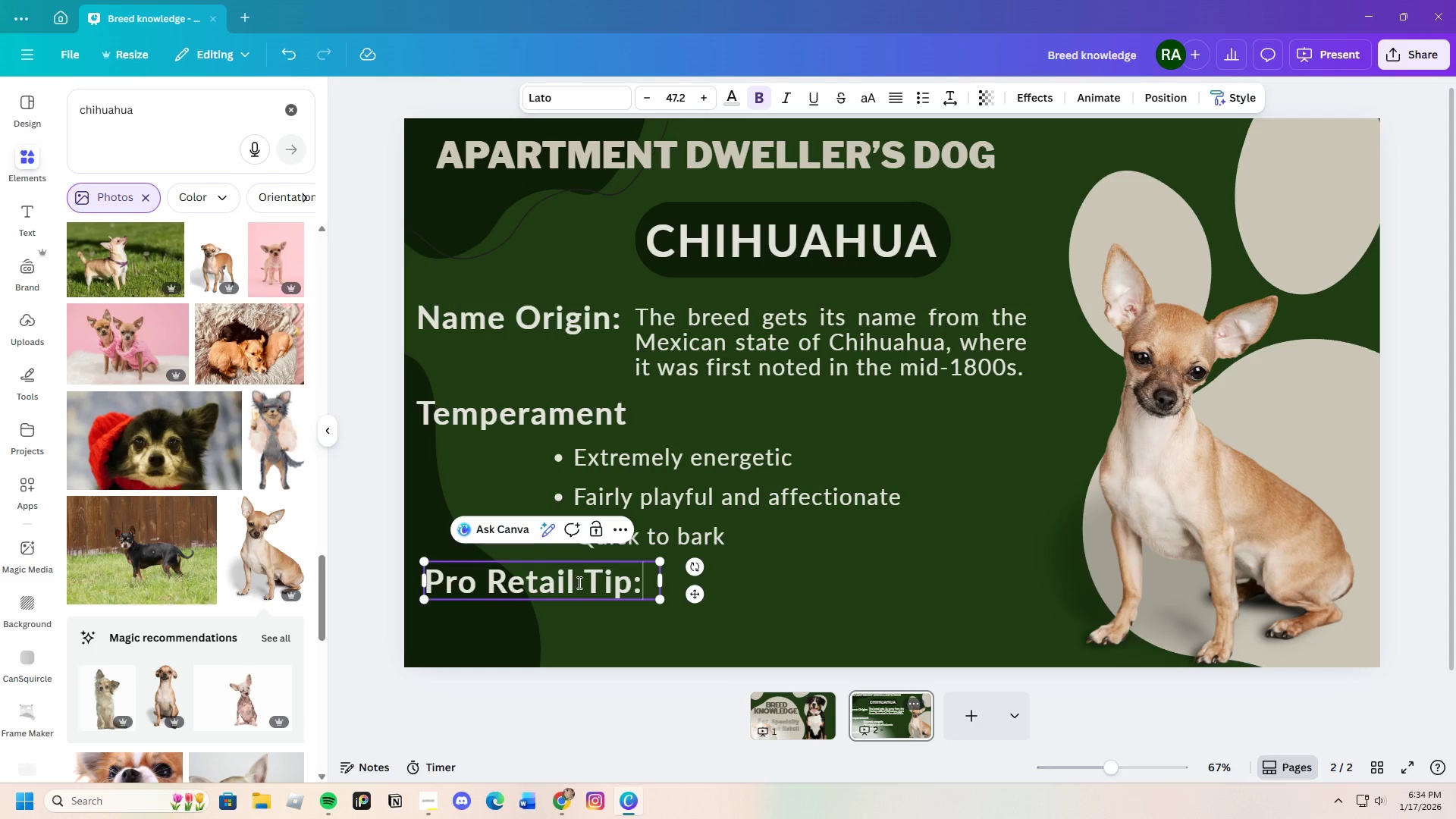 
left_click([795, 596])
 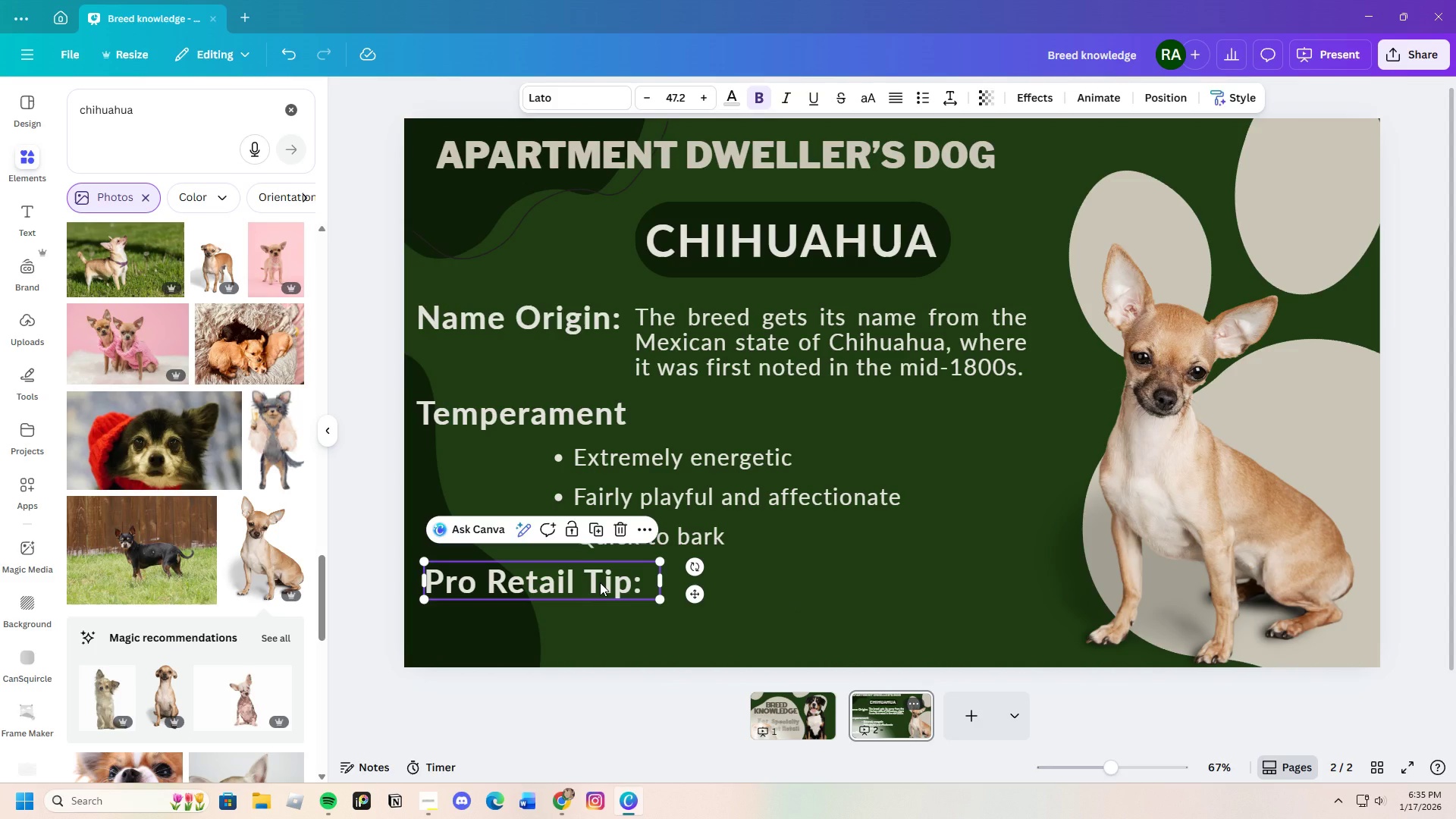 
left_click_drag(start_coordinate=[600, 582], to_coordinate=[598, 595])
 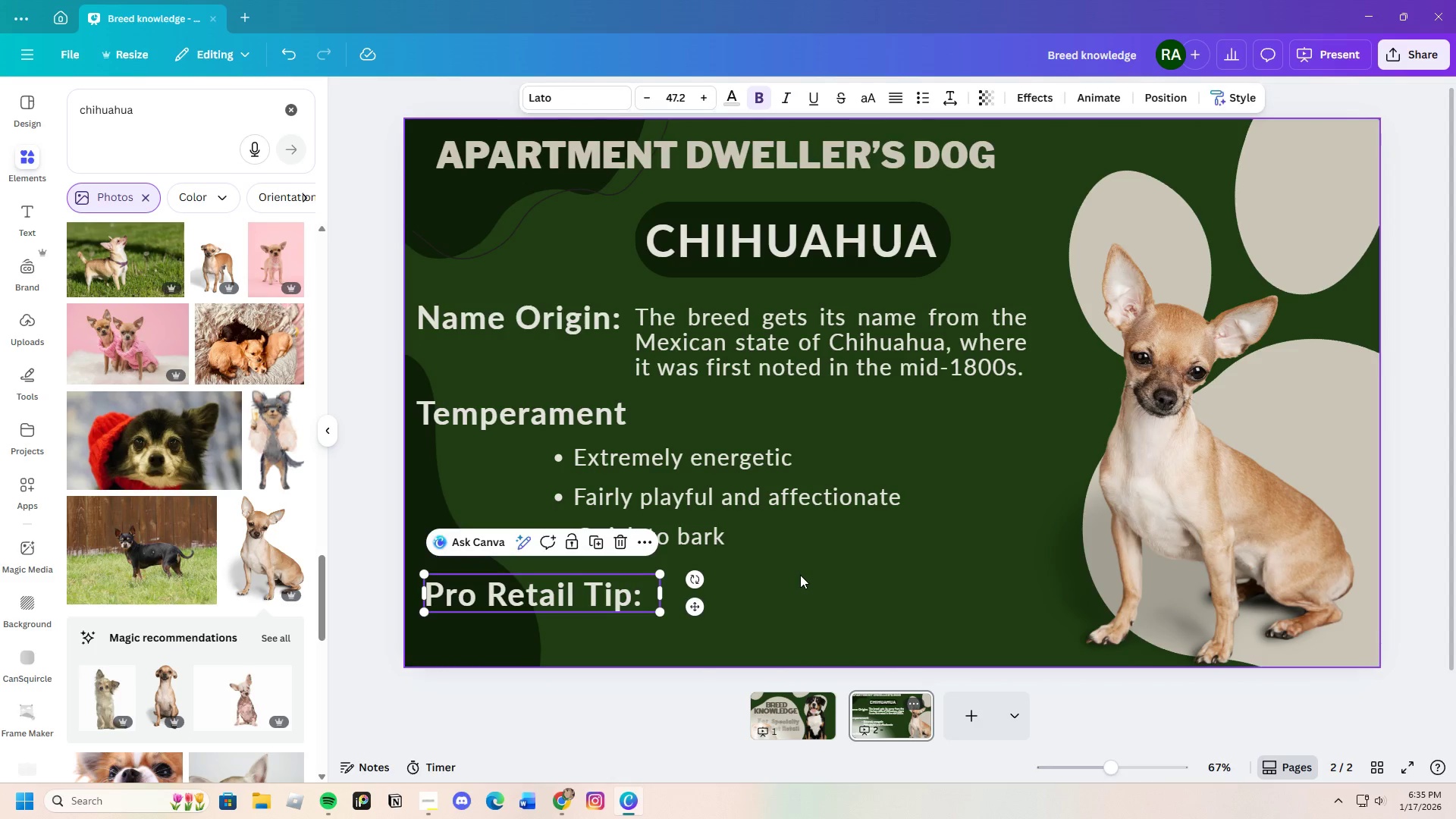 
left_click([800, 575])
 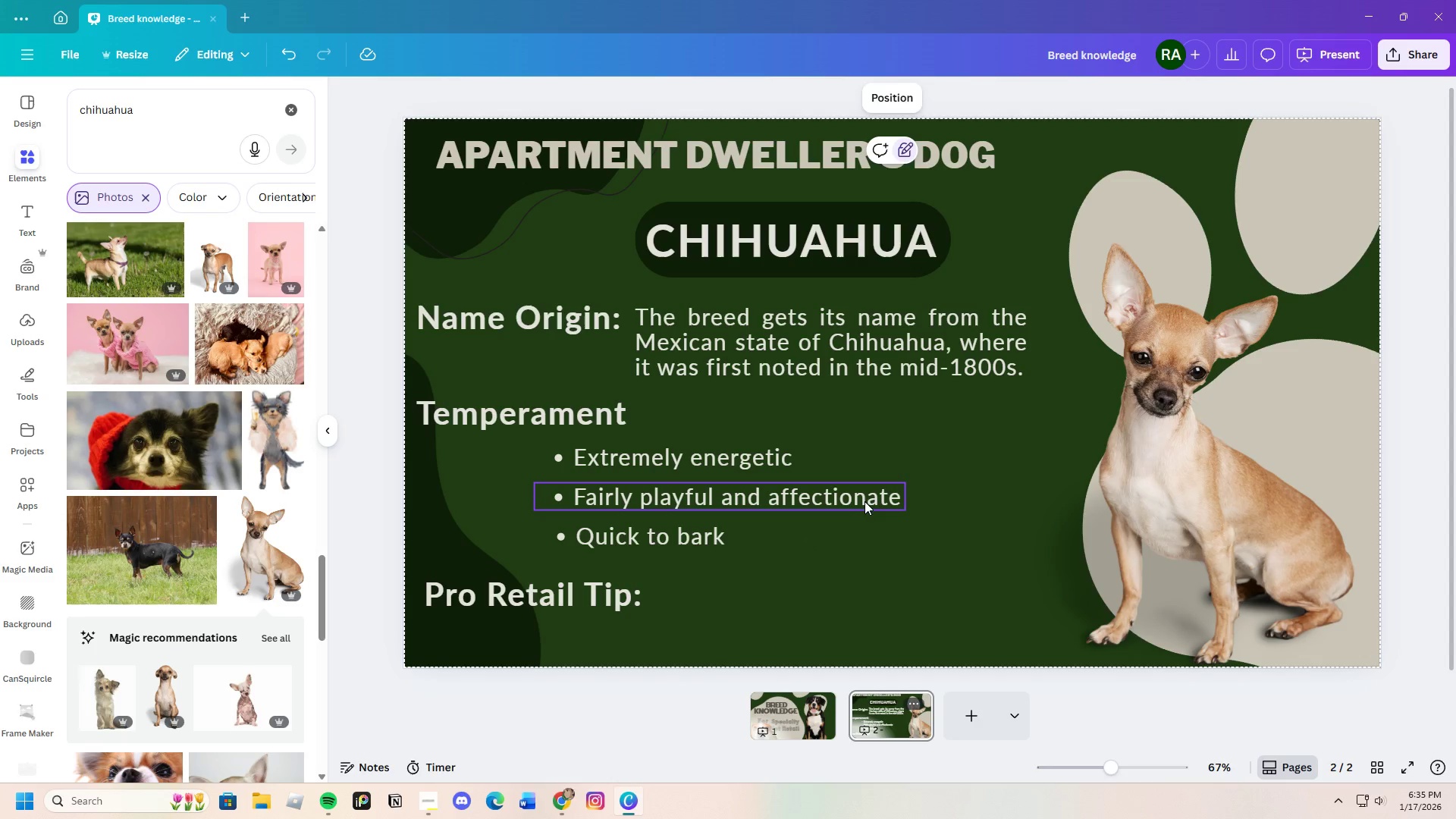 
wait(18.66)
 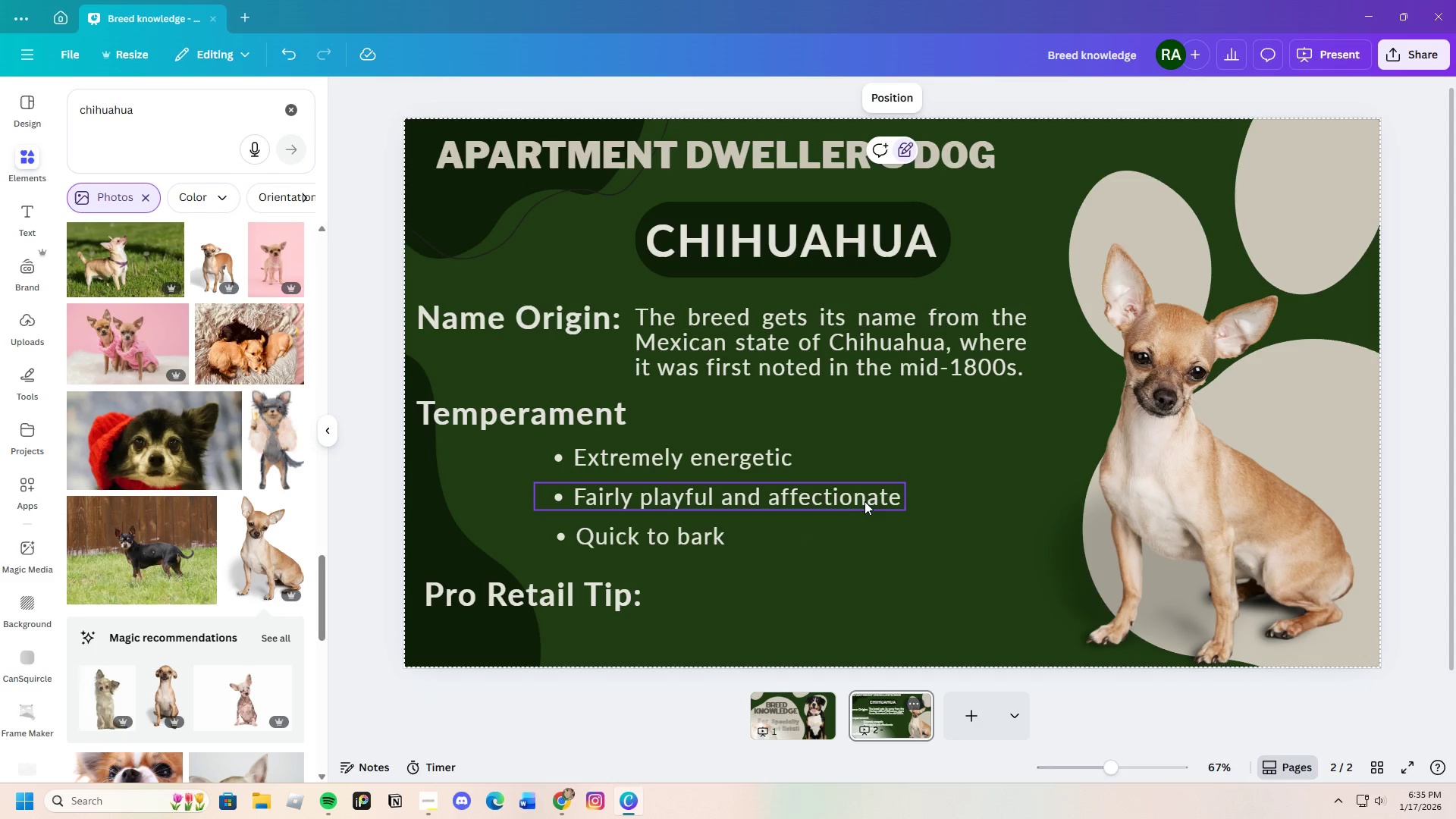 
left_click([397, 10])
 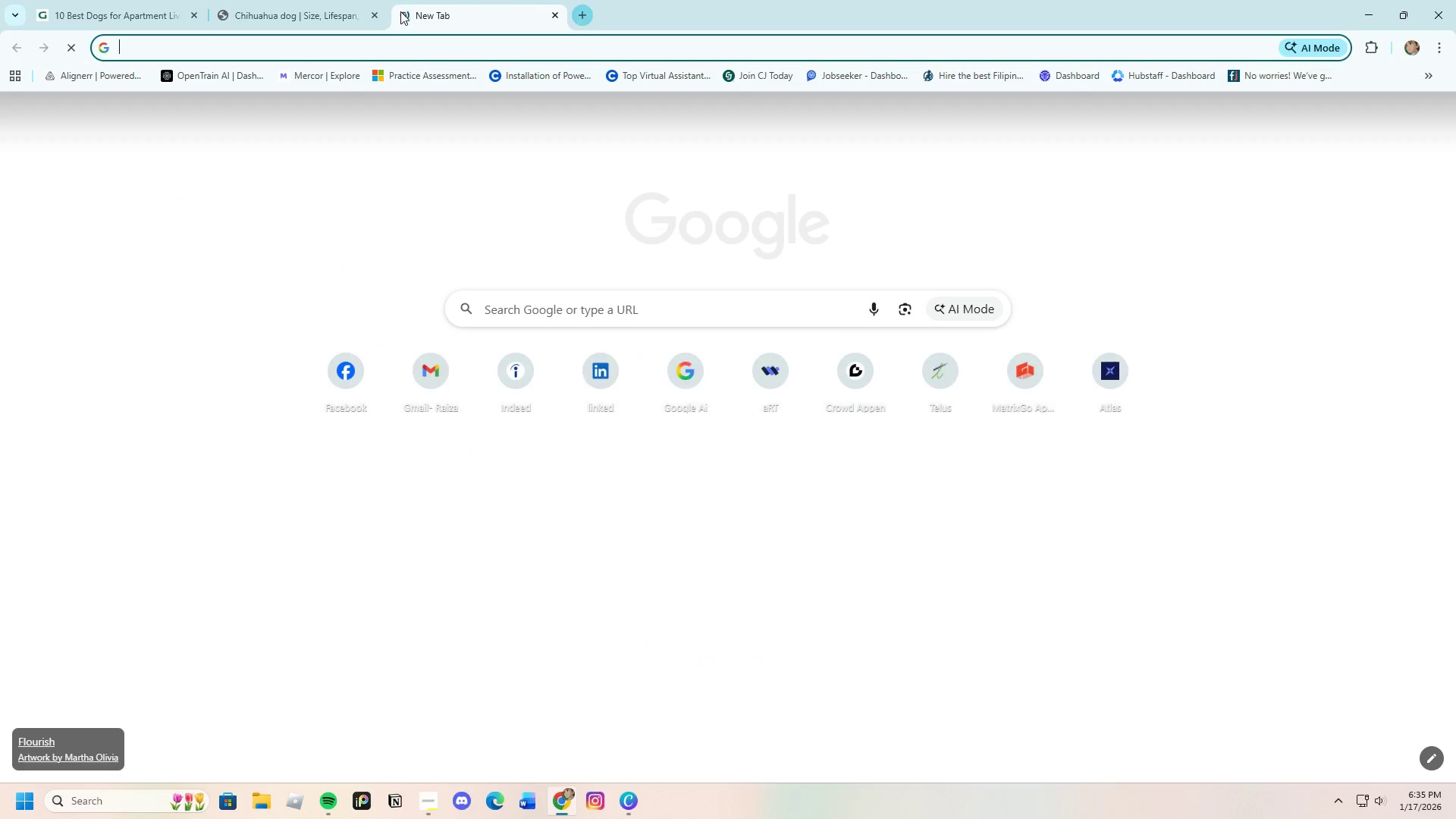 
left_click([406, 14])
 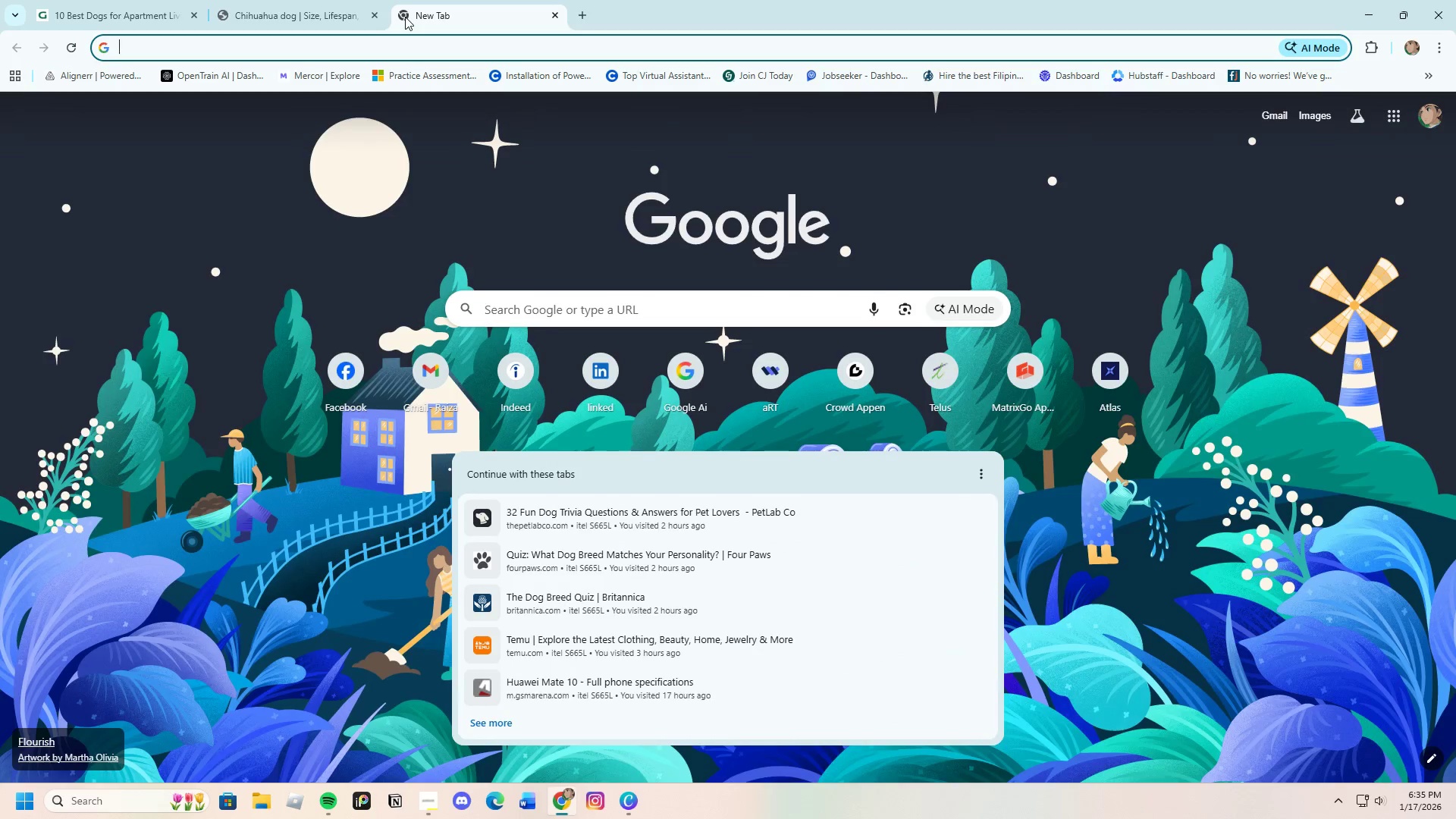 
left_click([402, 17])
 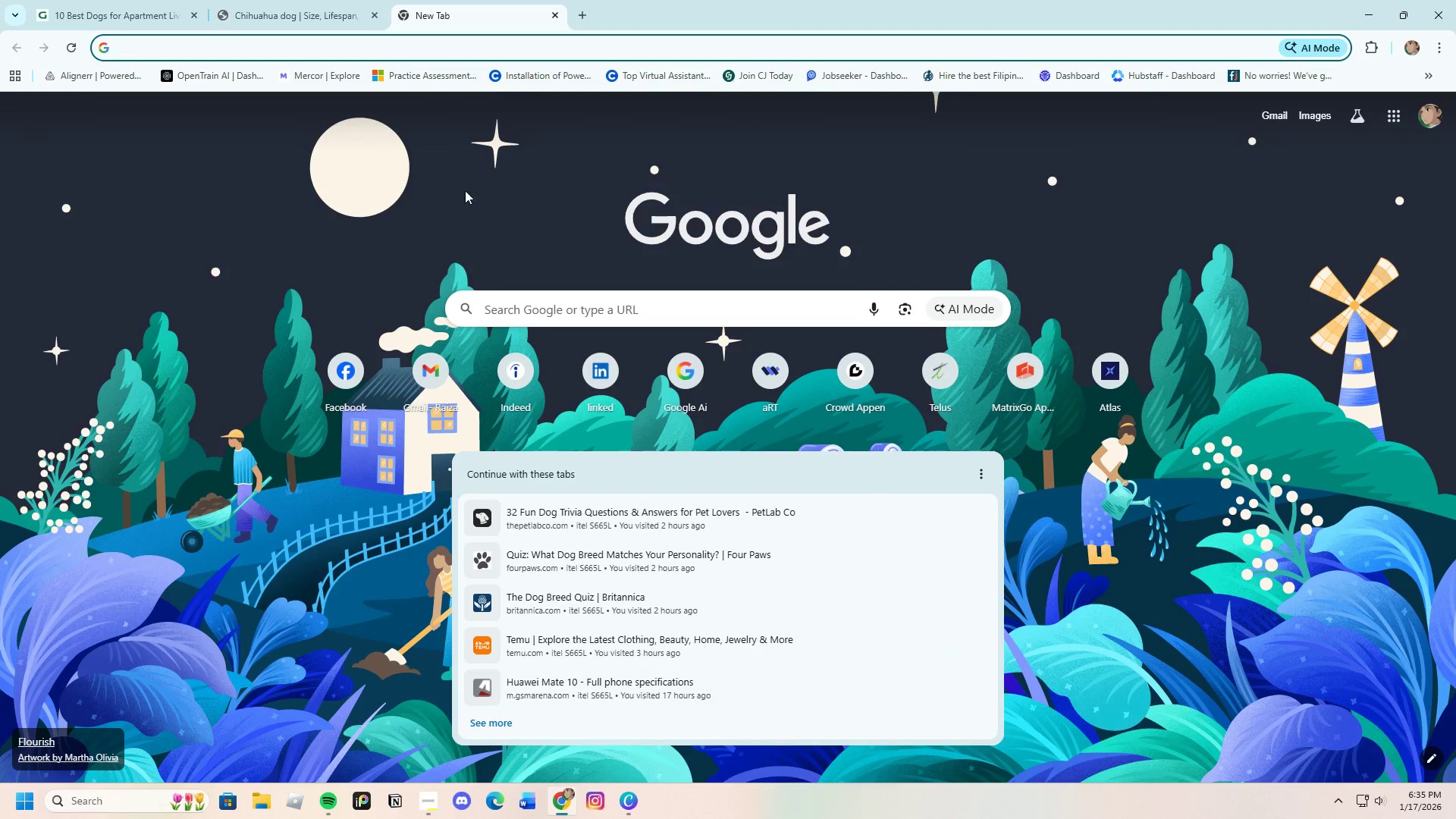 
left_click([513, 301])
 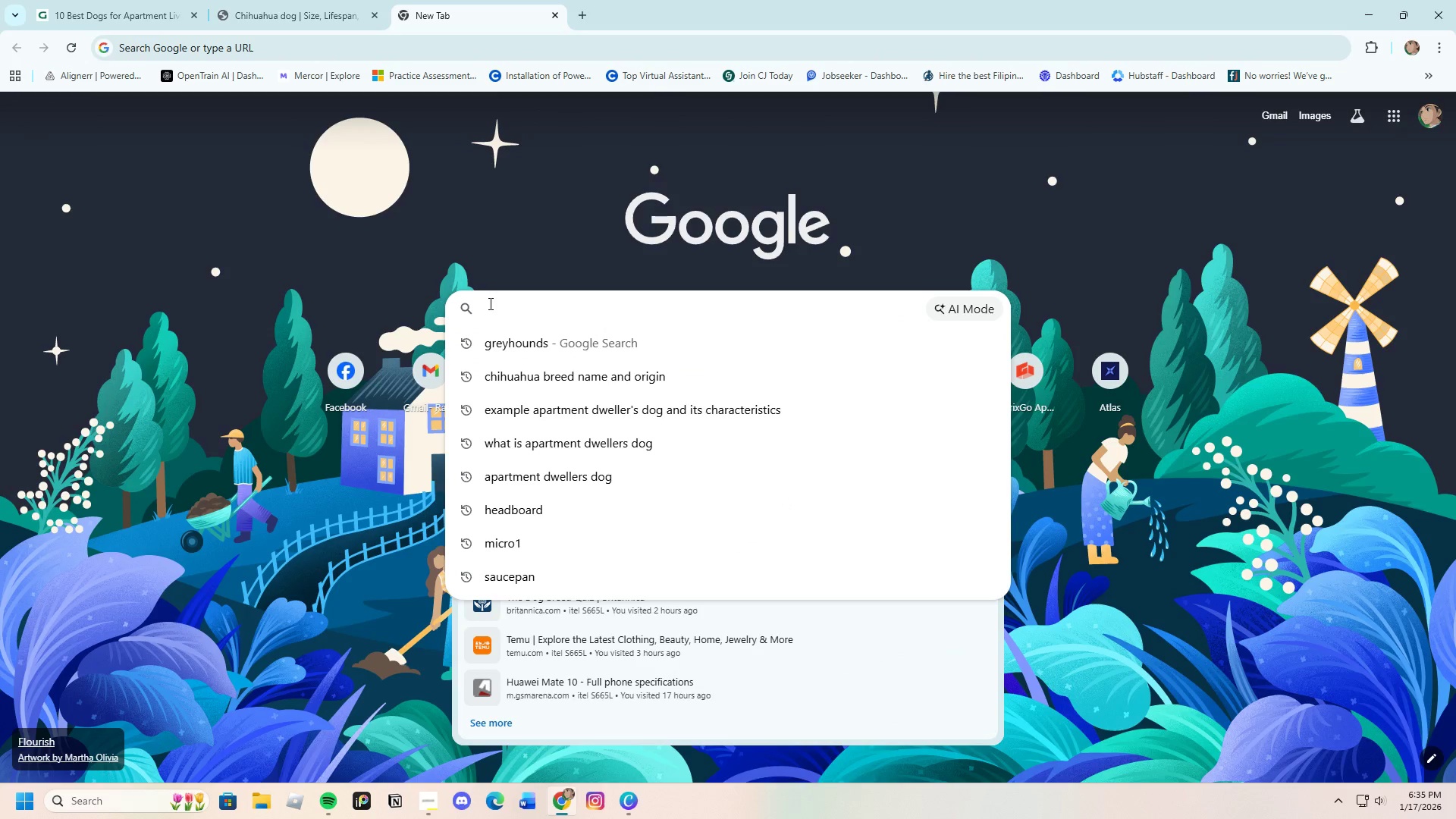 
type(Prore)
key(Backspace)
key(Backspace)
type( retail tip for chihua)
 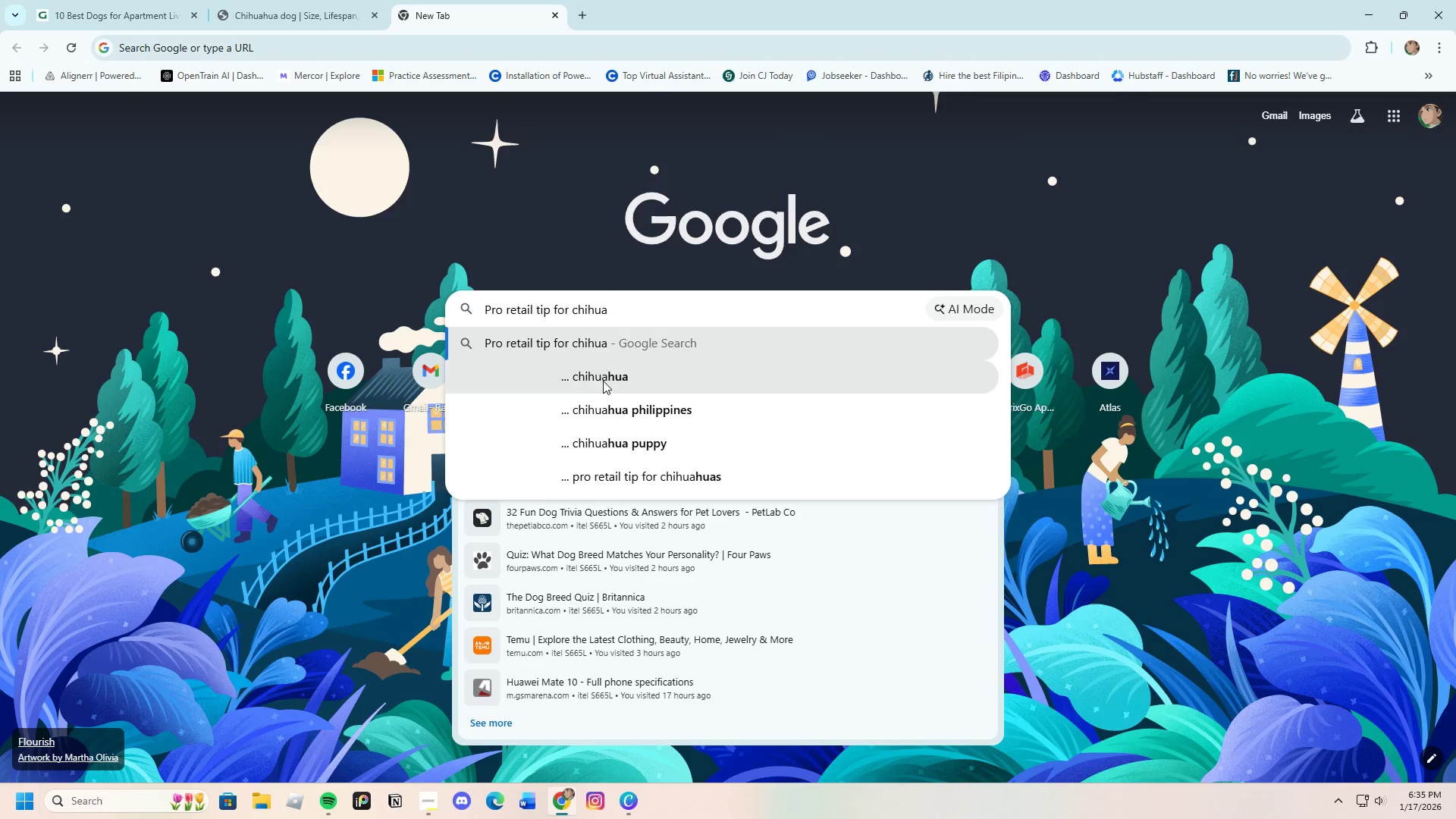 
left_click([616, 377])
 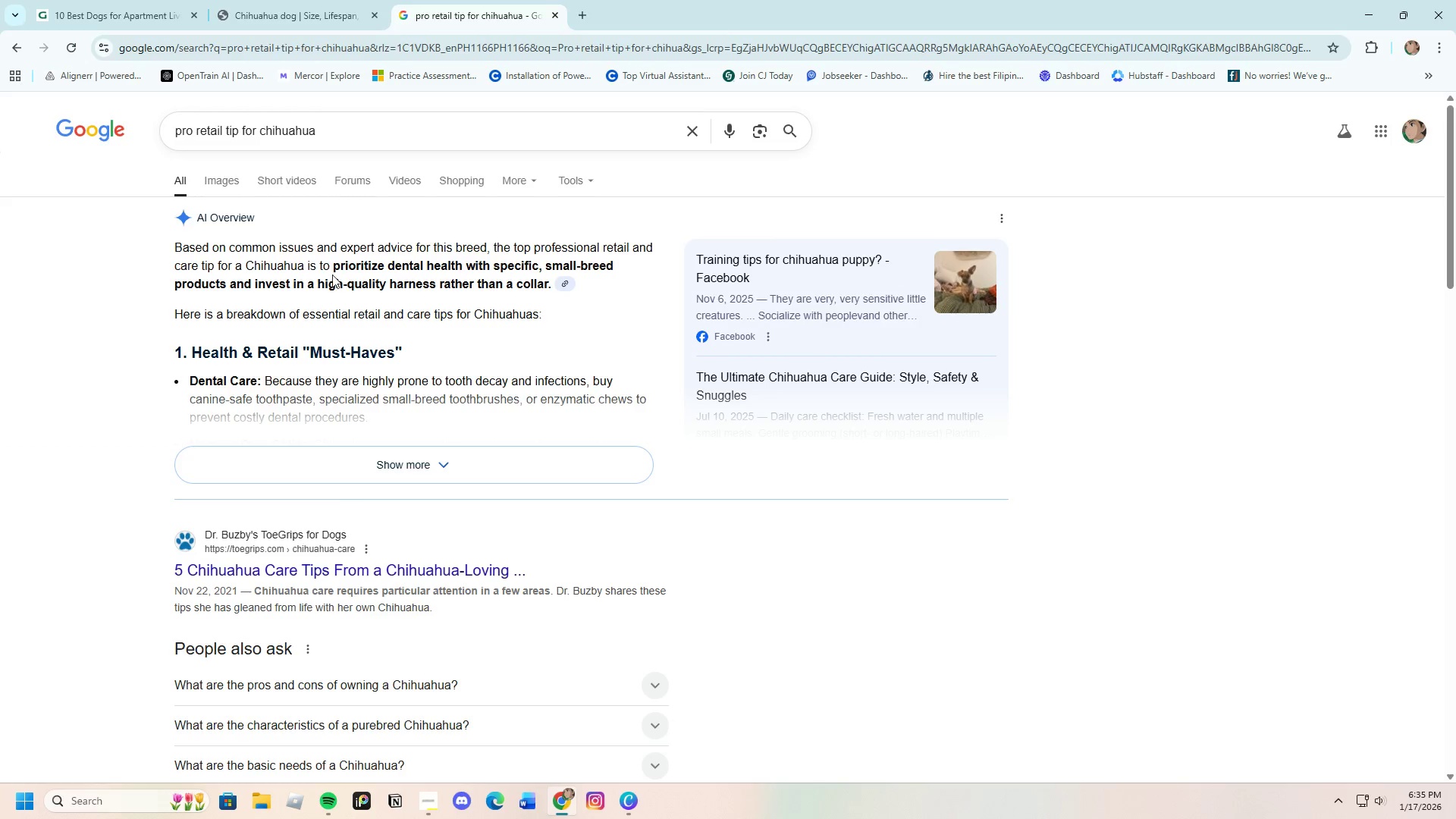 
wait(19.62)
 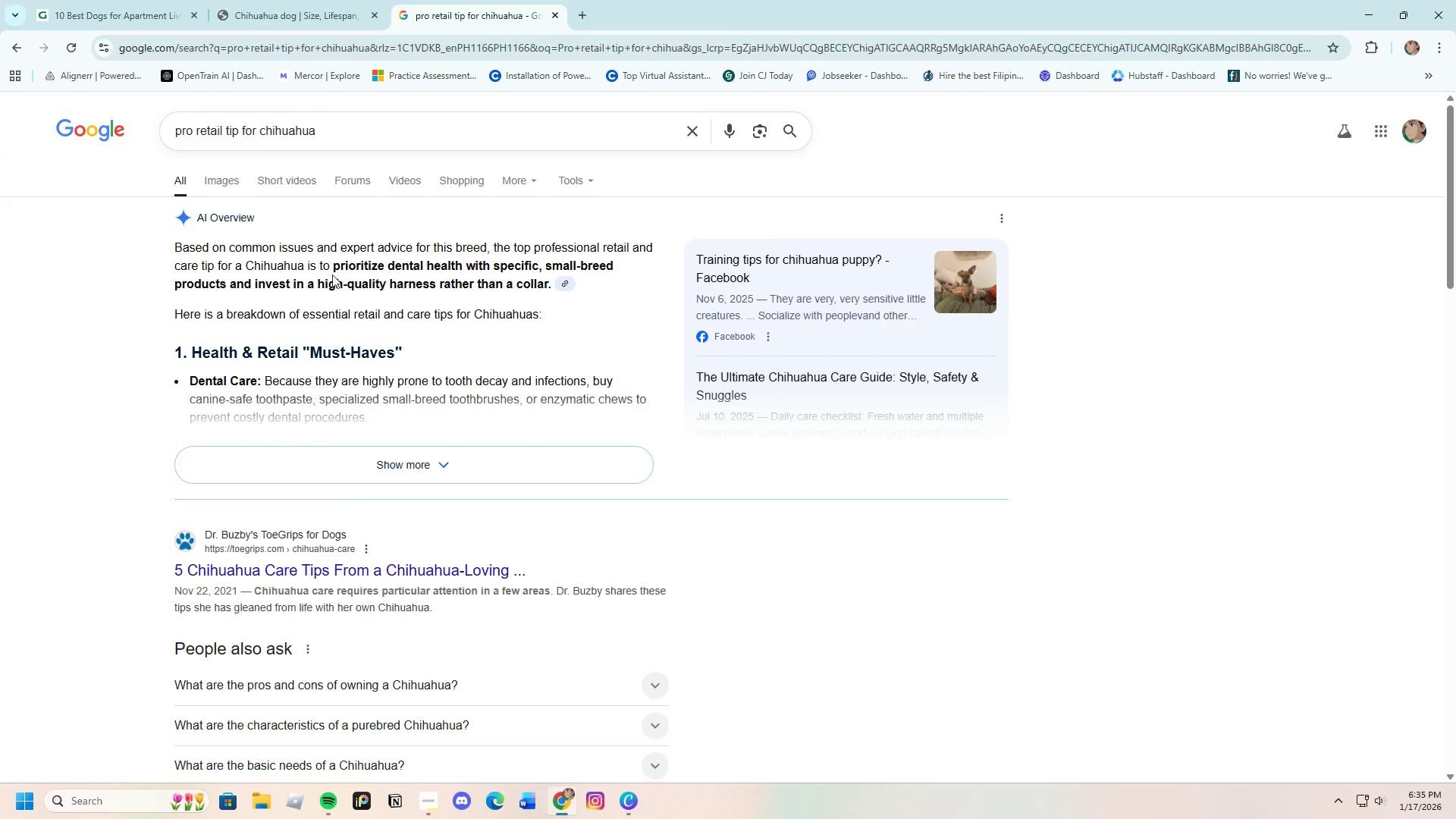 
left_click_drag(start_coordinate=[331, 267], to_coordinate=[554, 284])
 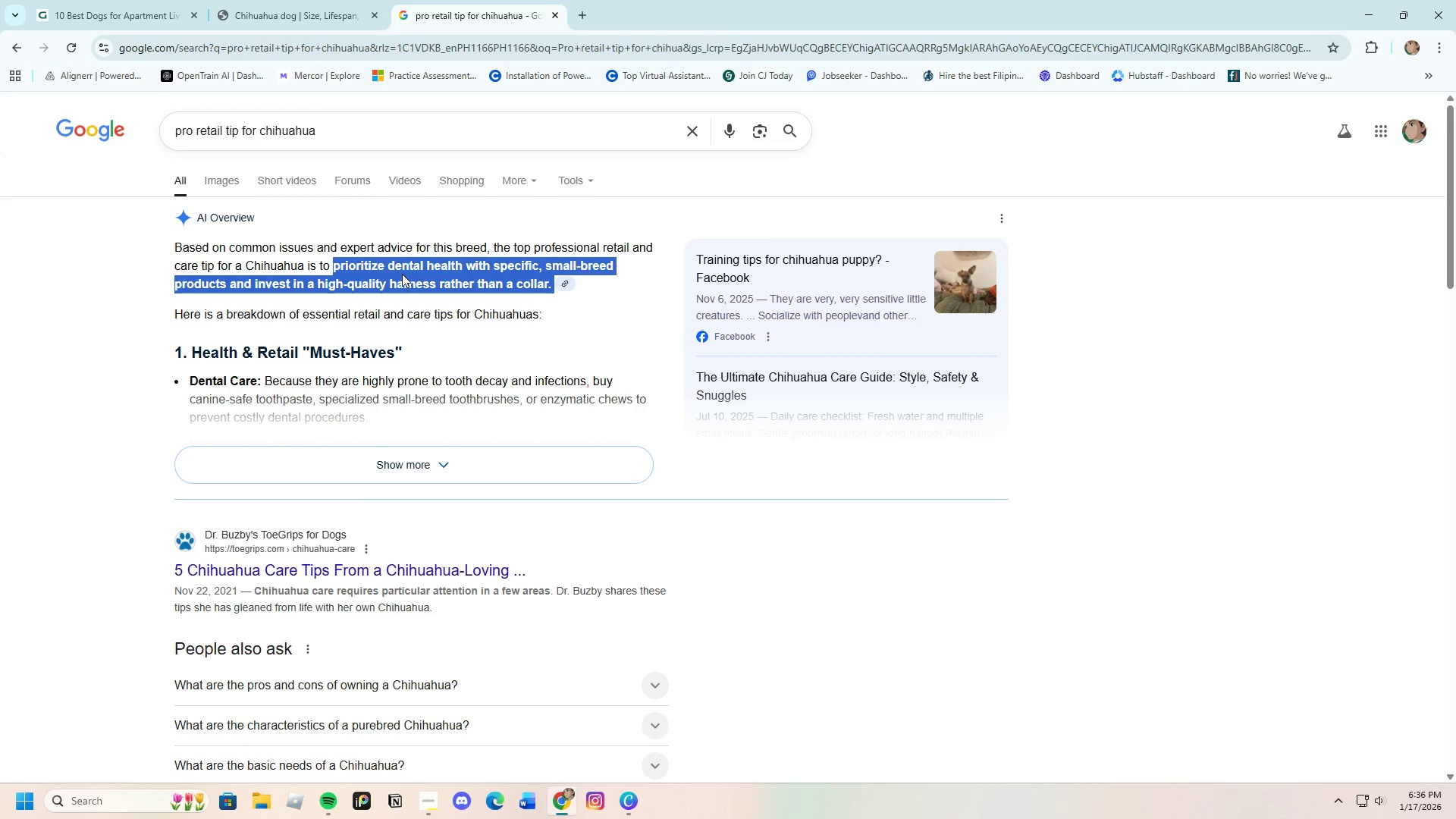 
right_click([400, 273])
 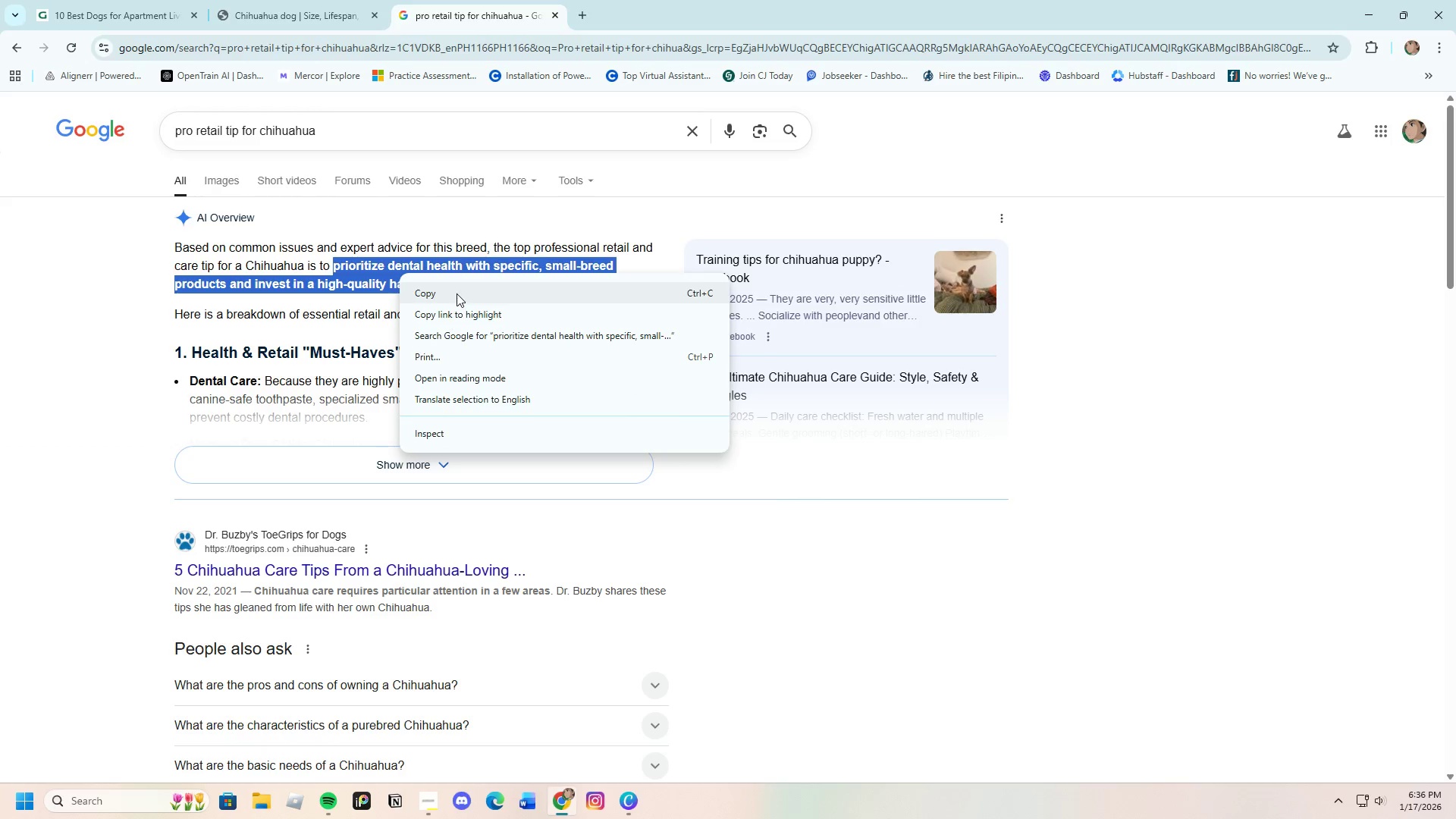 
left_click([450, 293])
 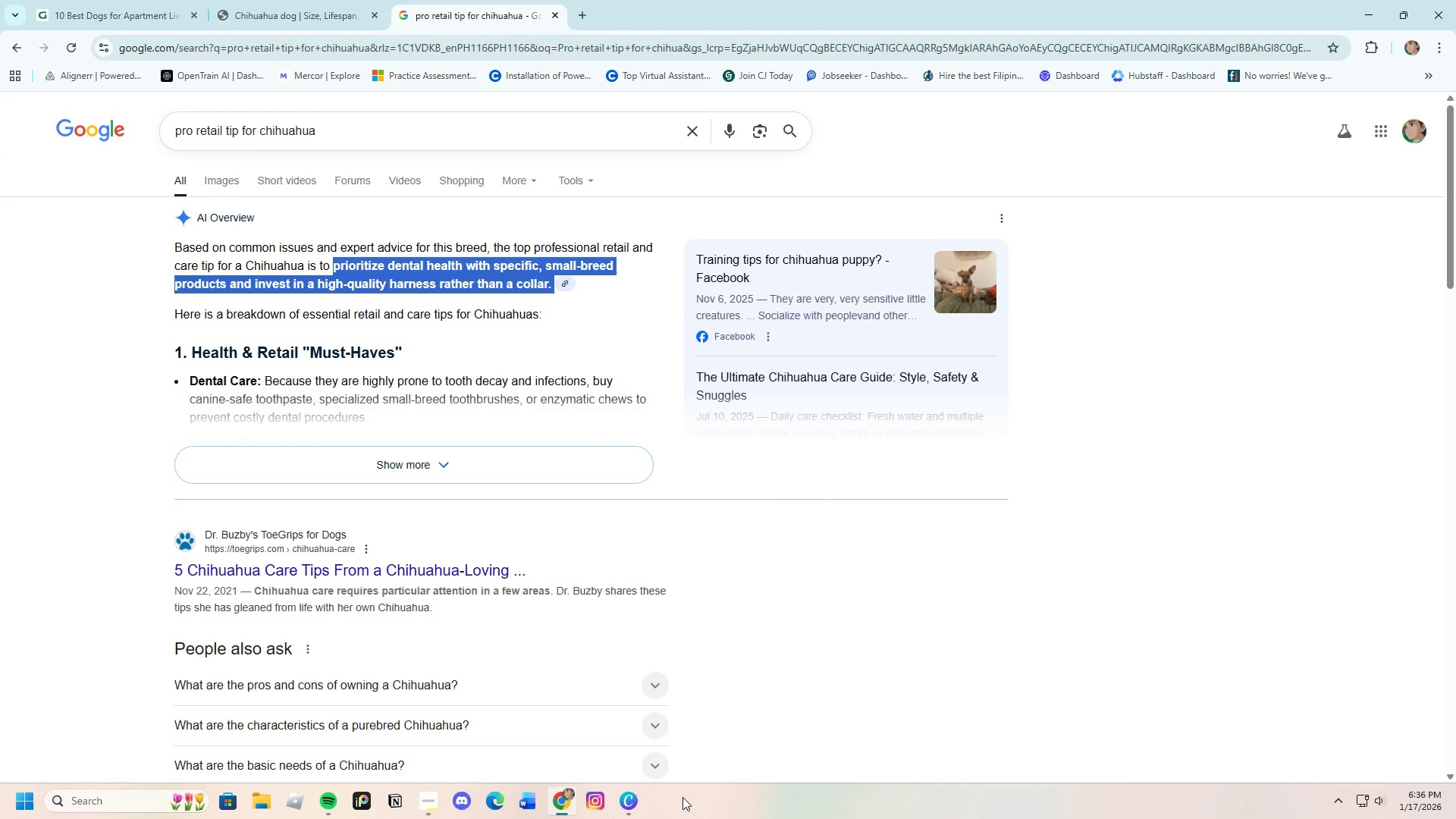 
left_click([629, 802])
 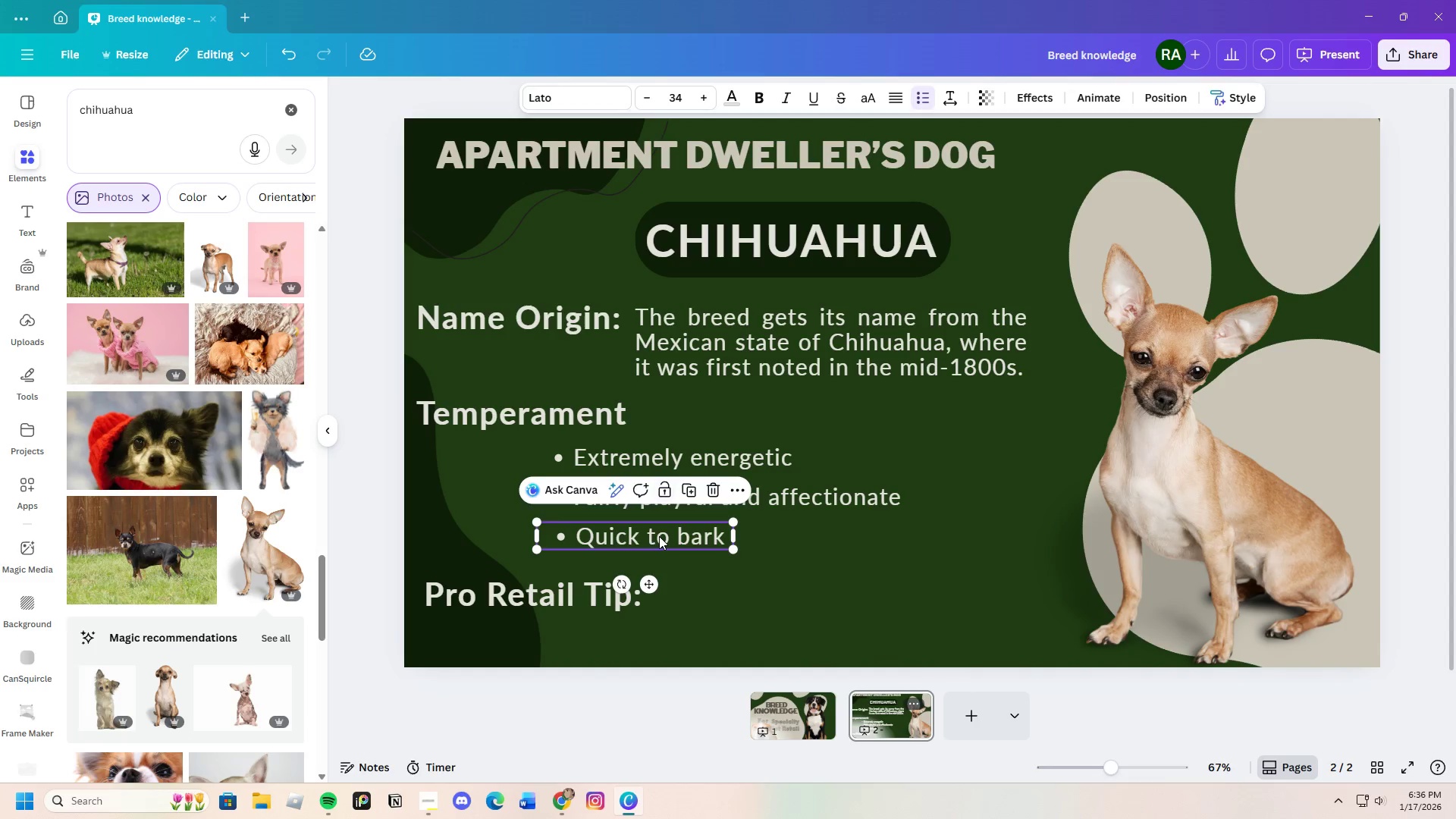 
key(Control+C)
 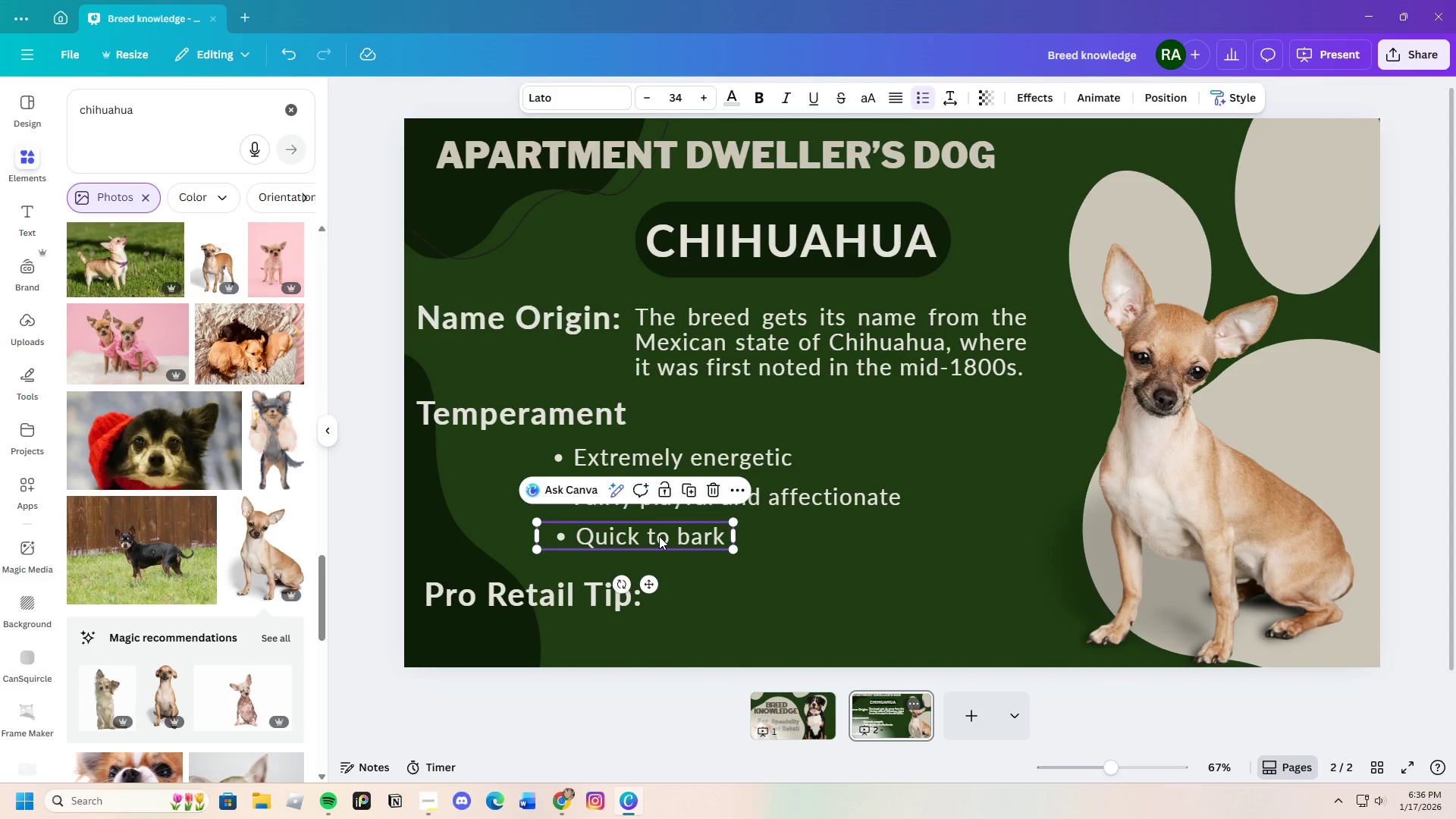 
key(Control+V)
 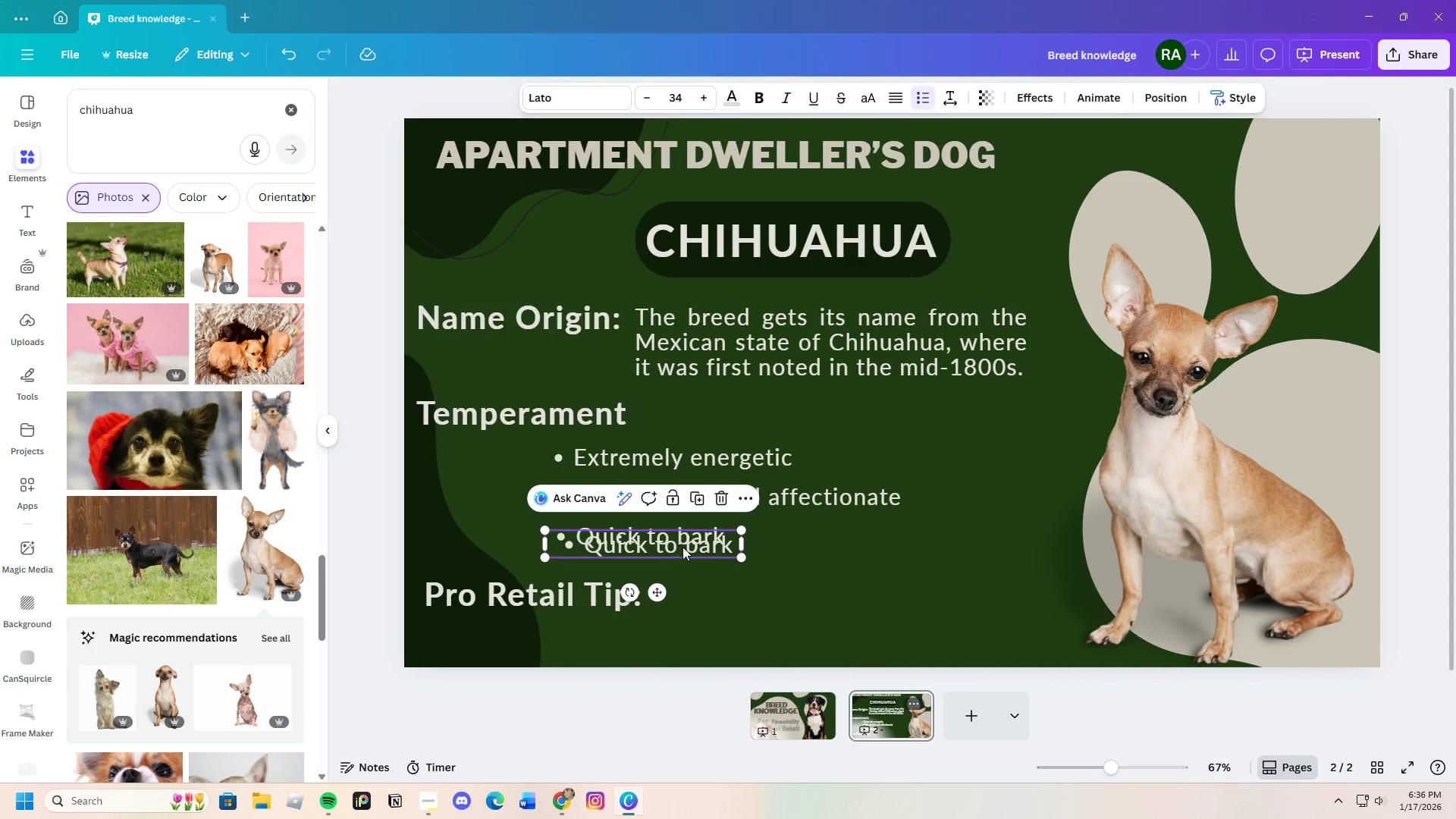 
left_click_drag(start_coordinate=[679, 544], to_coordinate=[773, 586])
 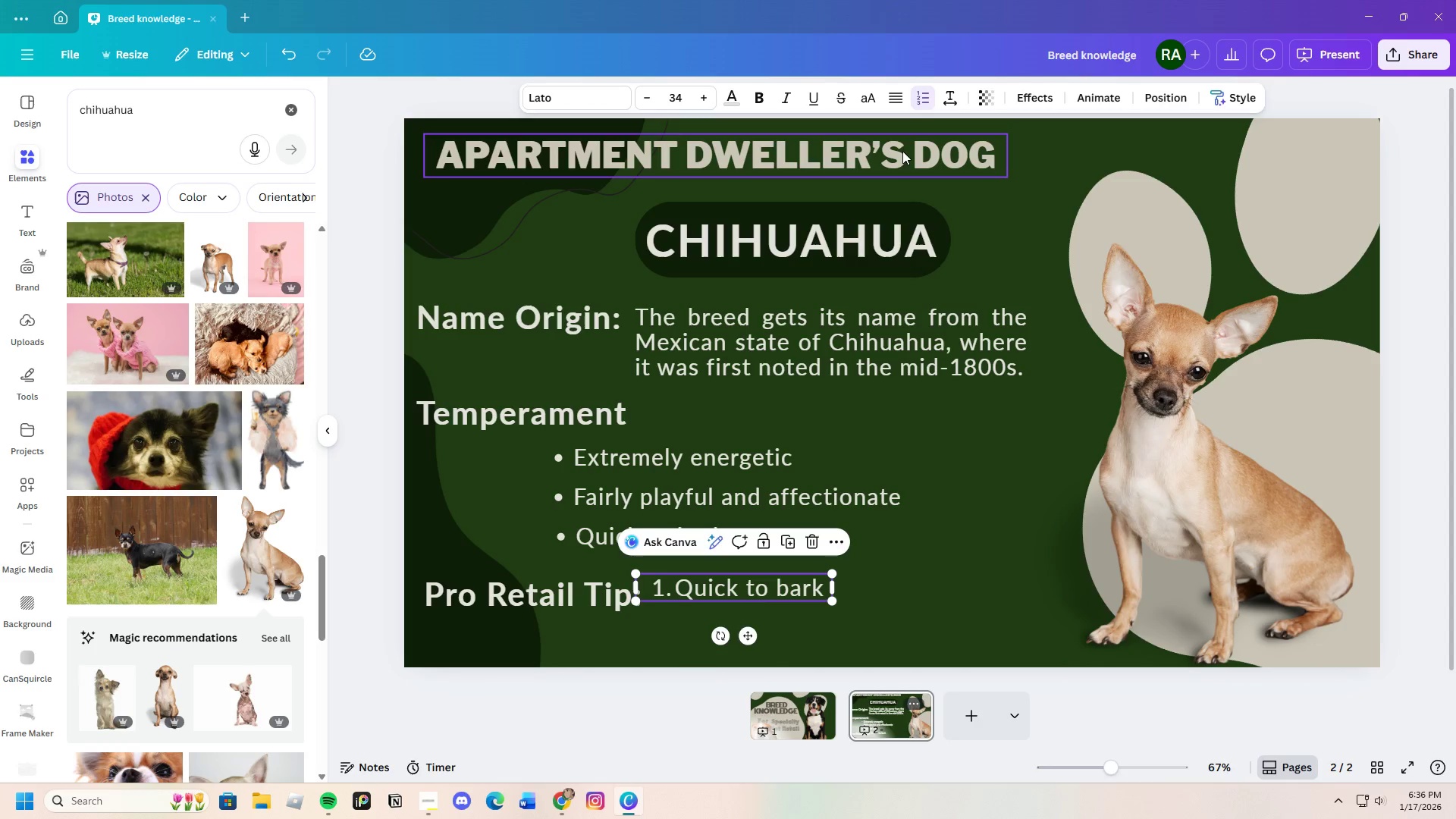 
left_click([919, 90])
 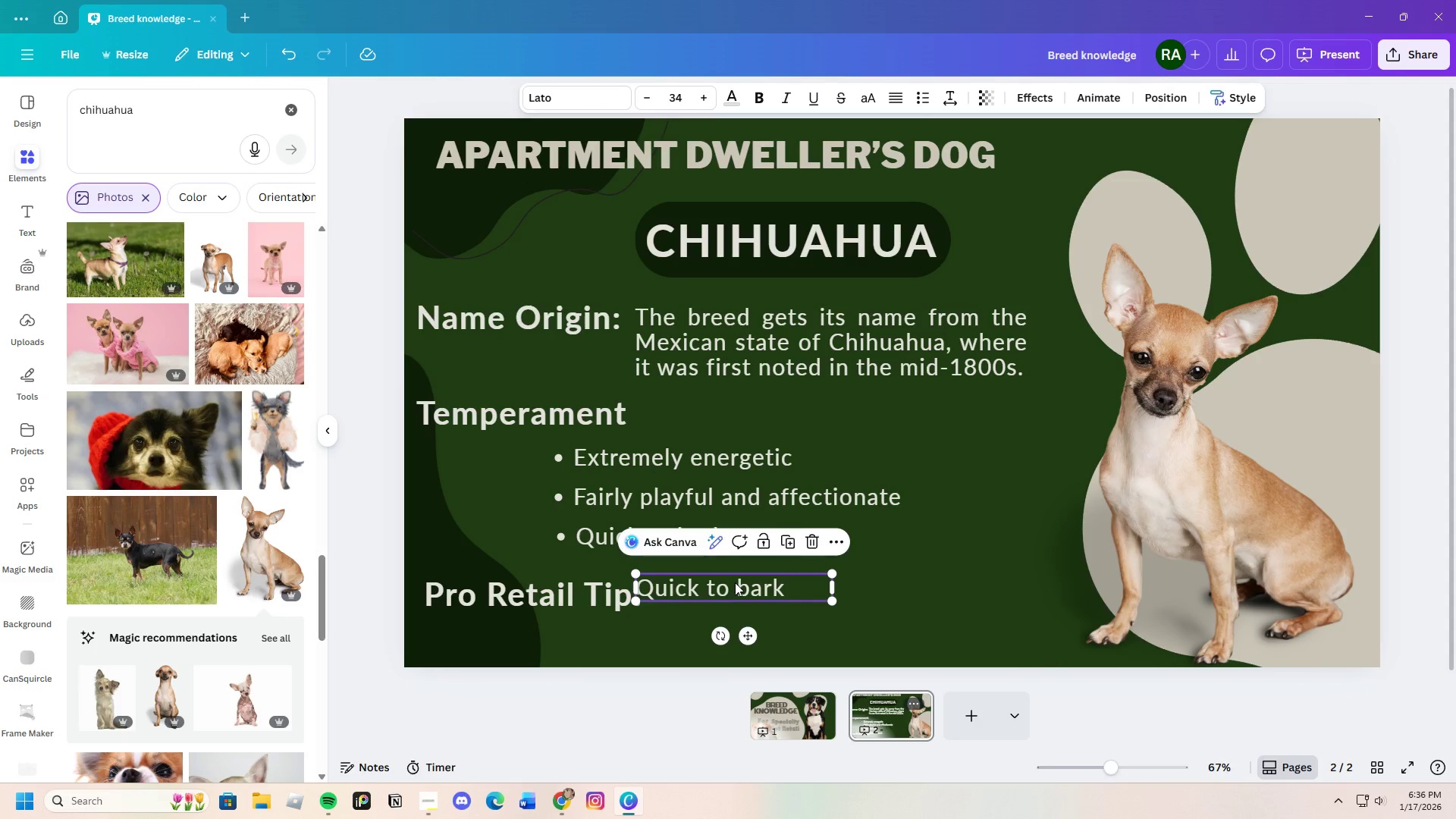 
left_click([904, 575])
 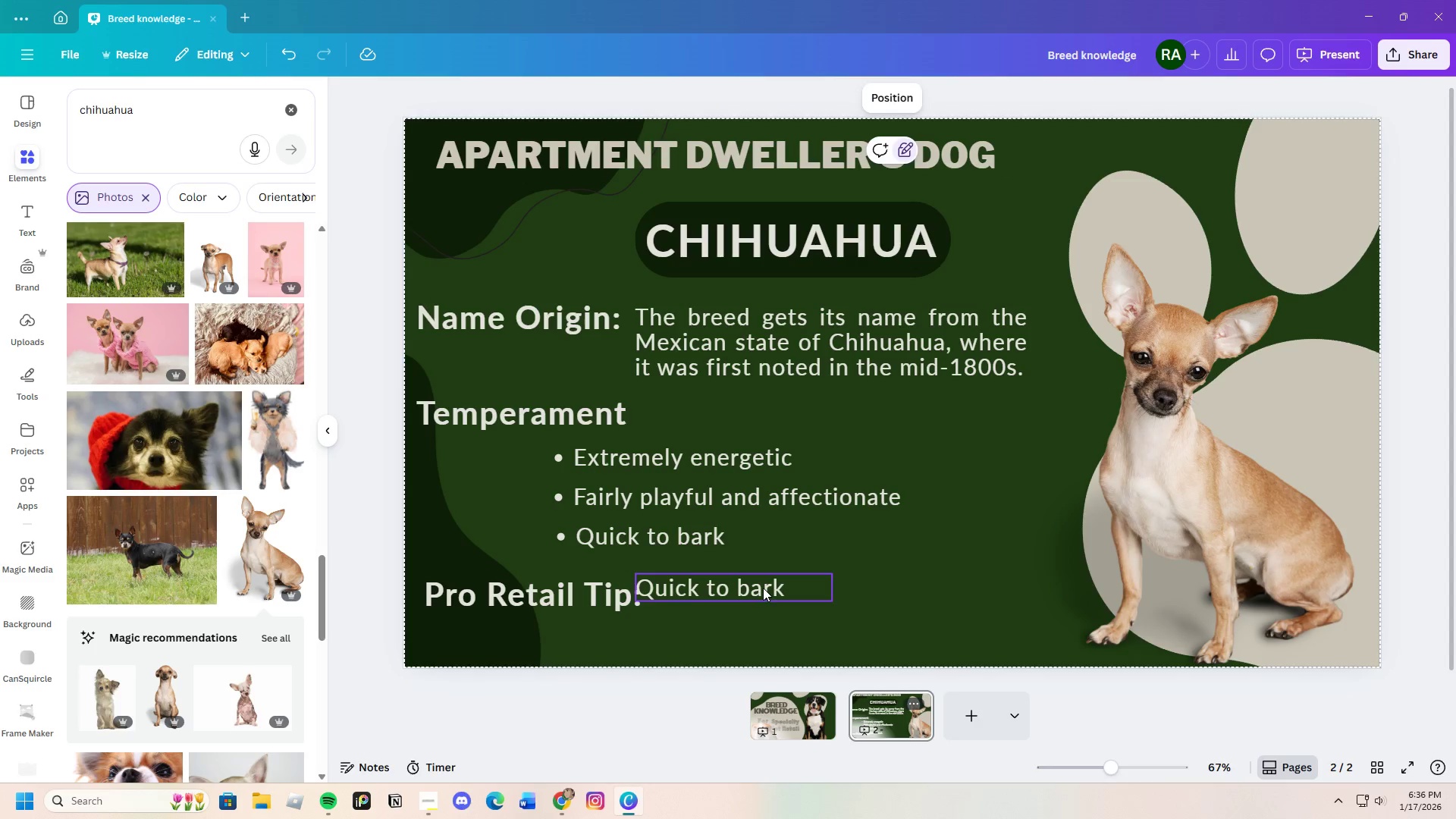 
left_click_drag(start_coordinate=[763, 588], to_coordinate=[789, 605])
 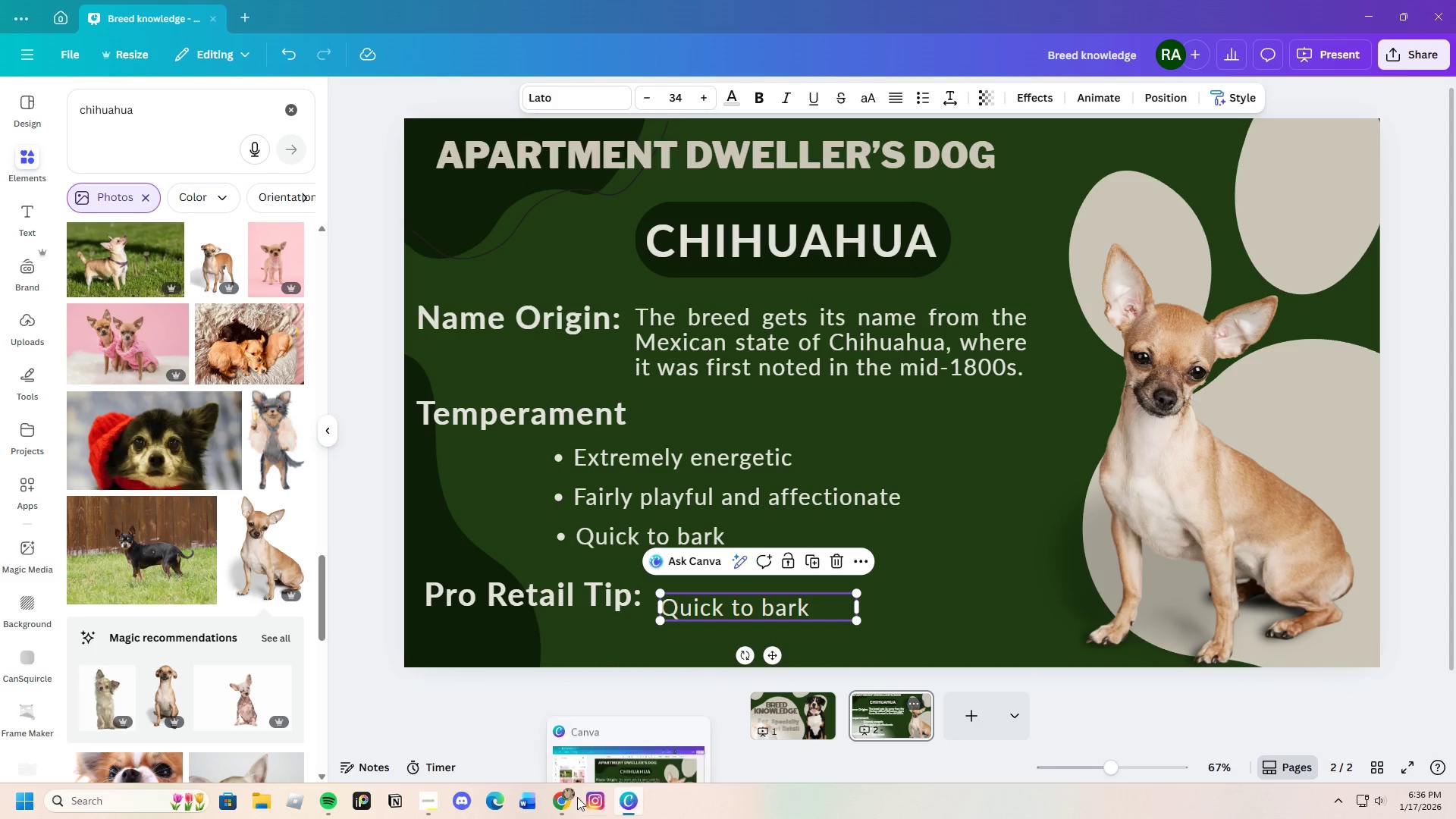 
left_click([564, 801])
 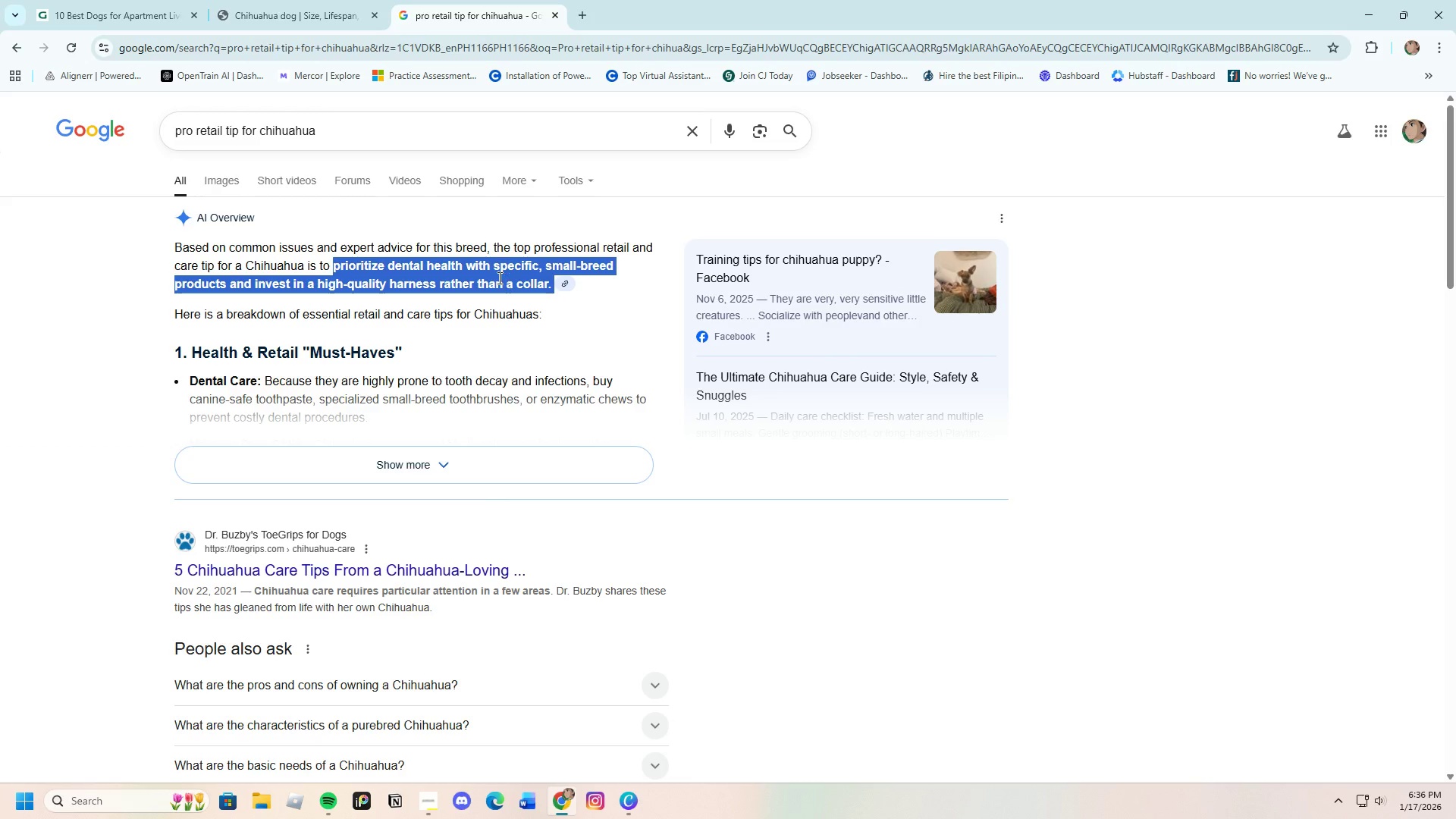 
right_click([498, 278])
 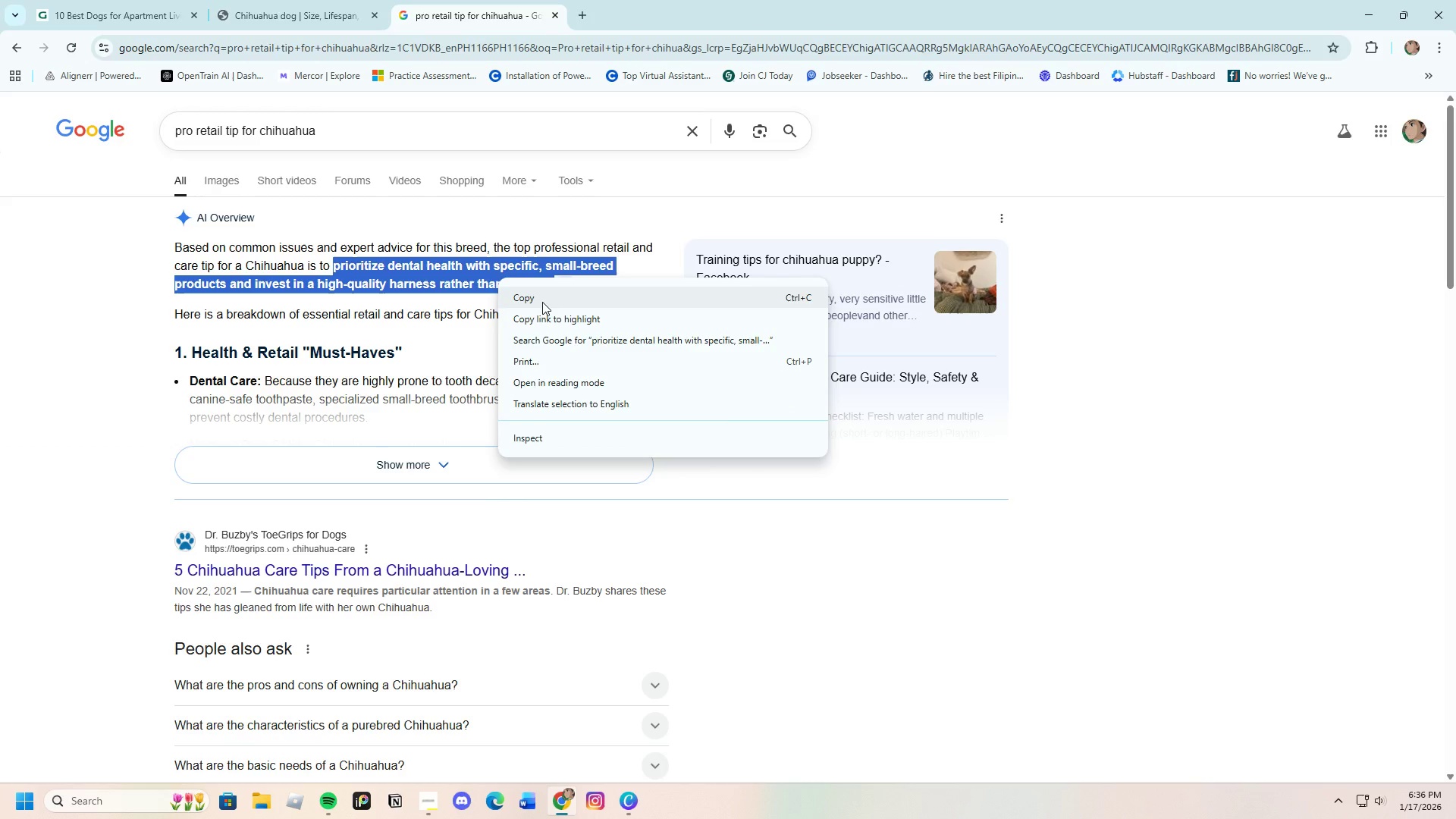 
left_click([541, 302])
 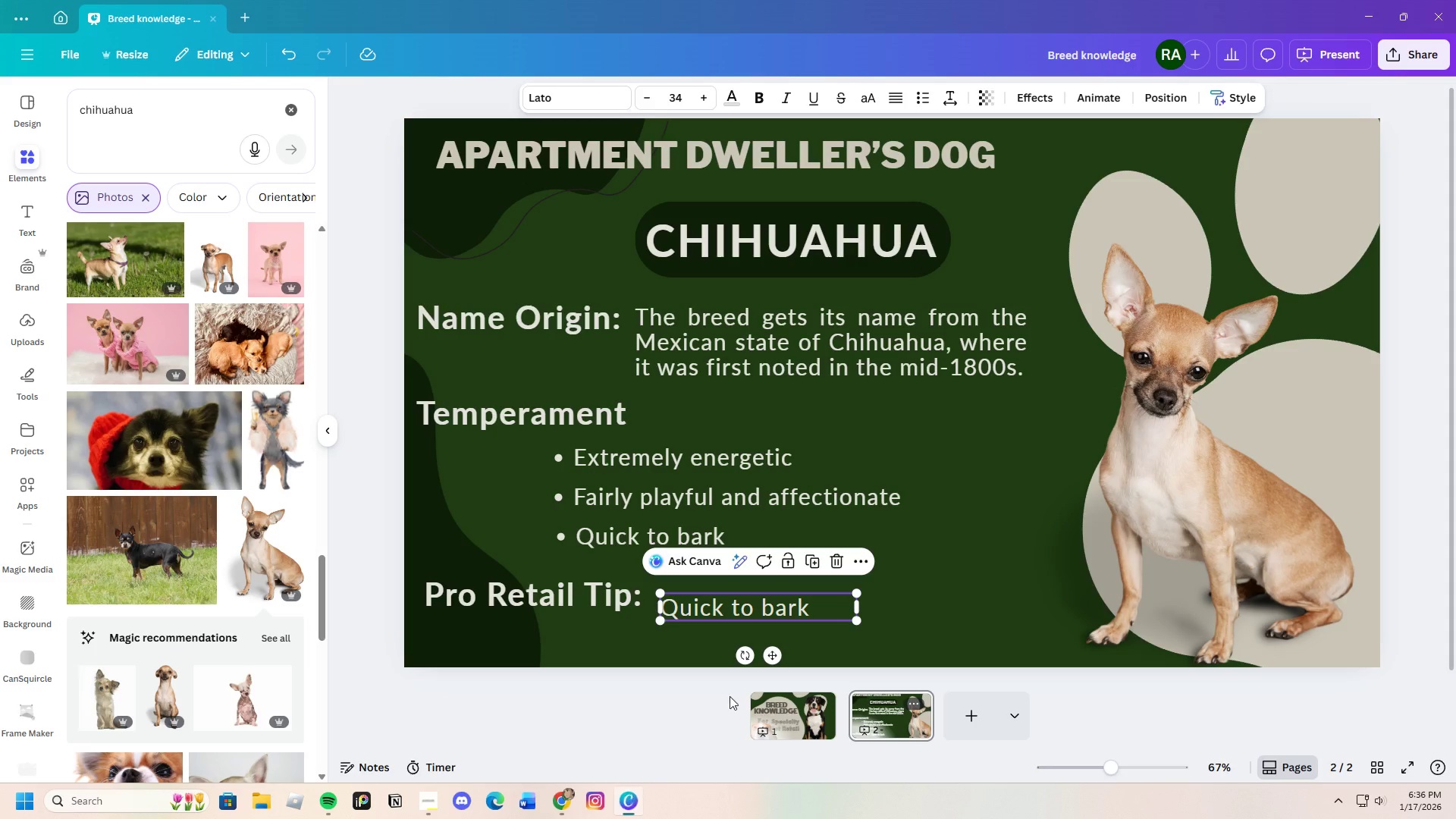 
left_click([805, 609])
 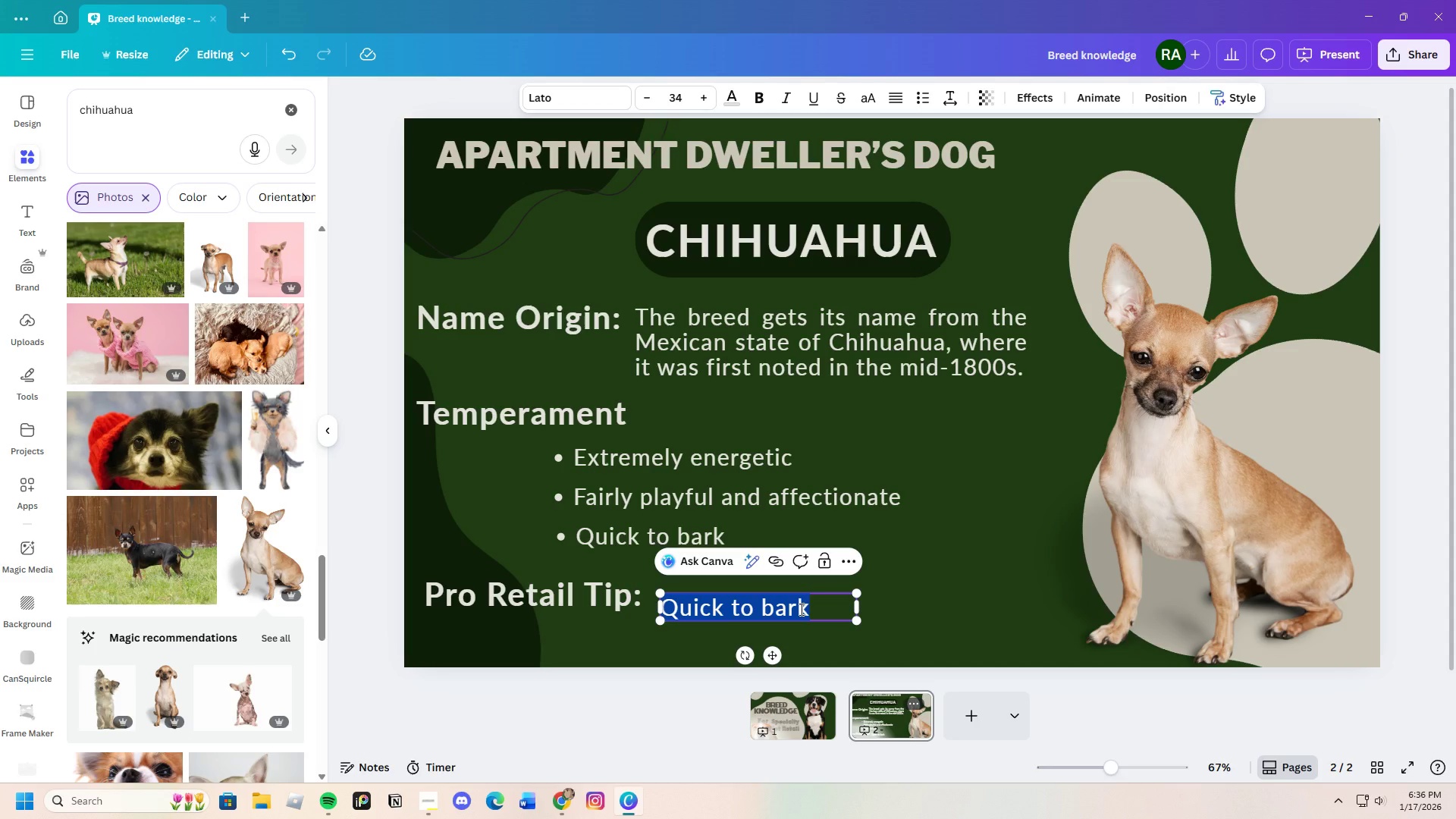 
key(Backspace)
 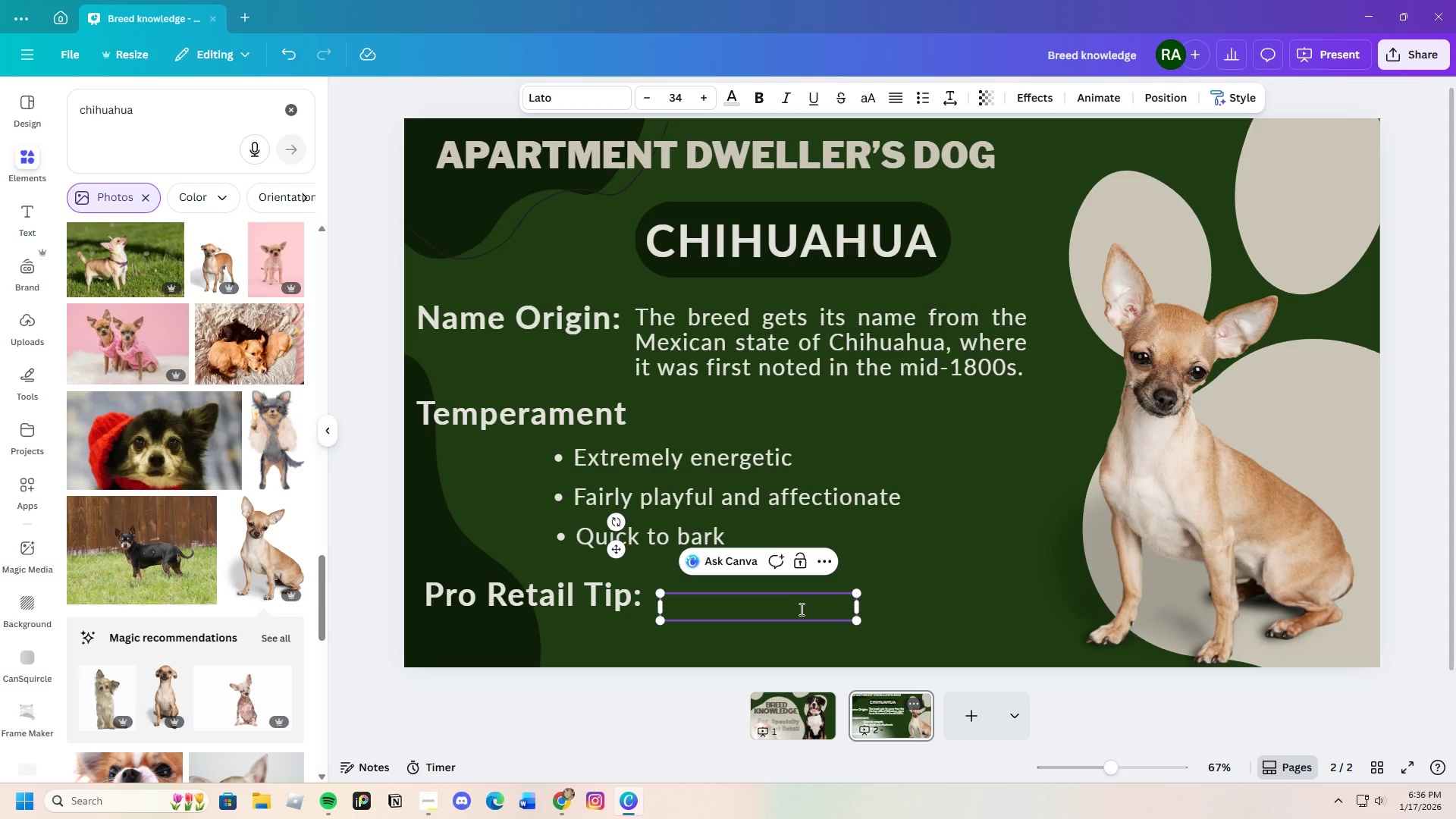 
key(Control+V)
 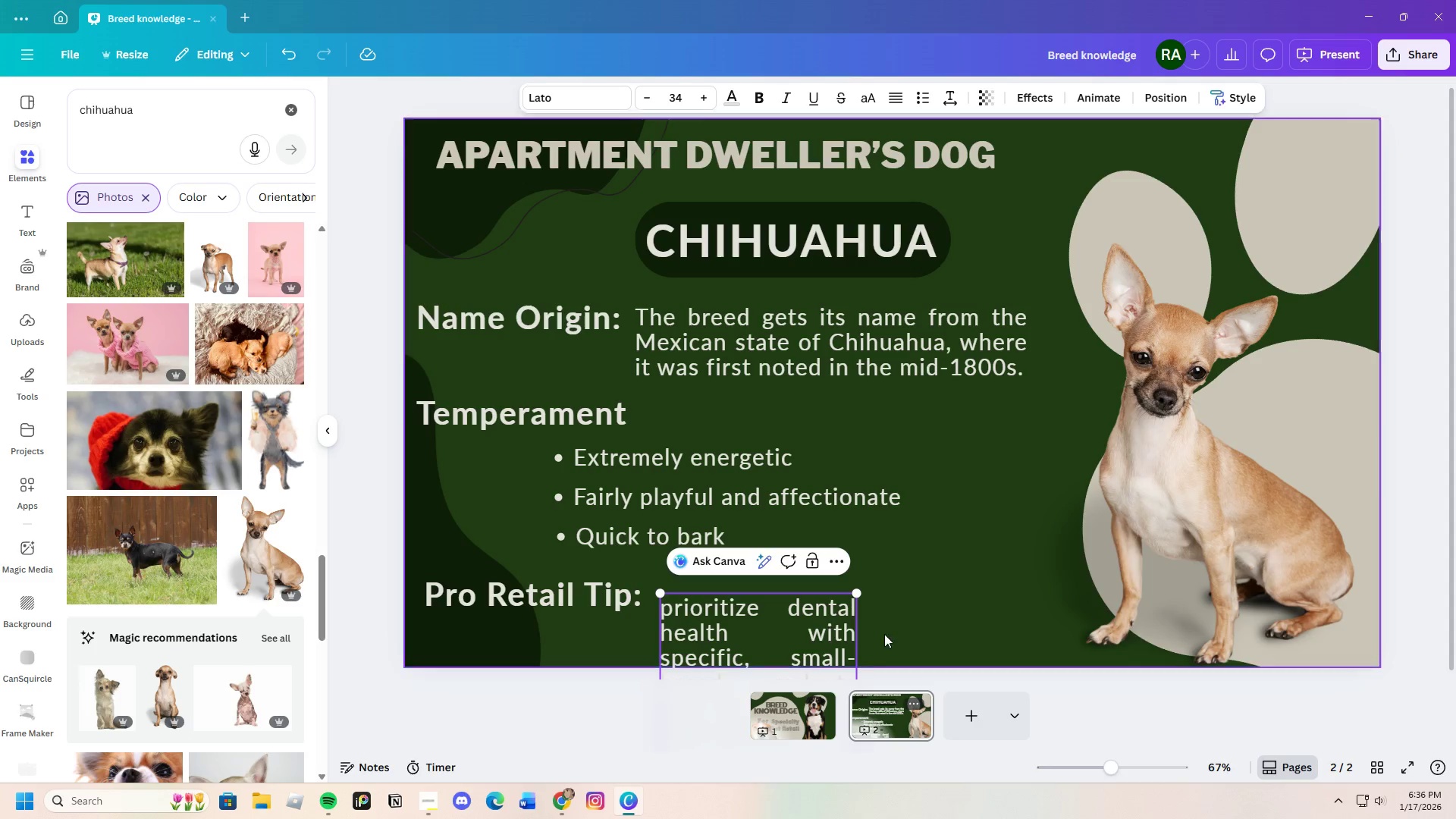 
double_click([786, 642])
 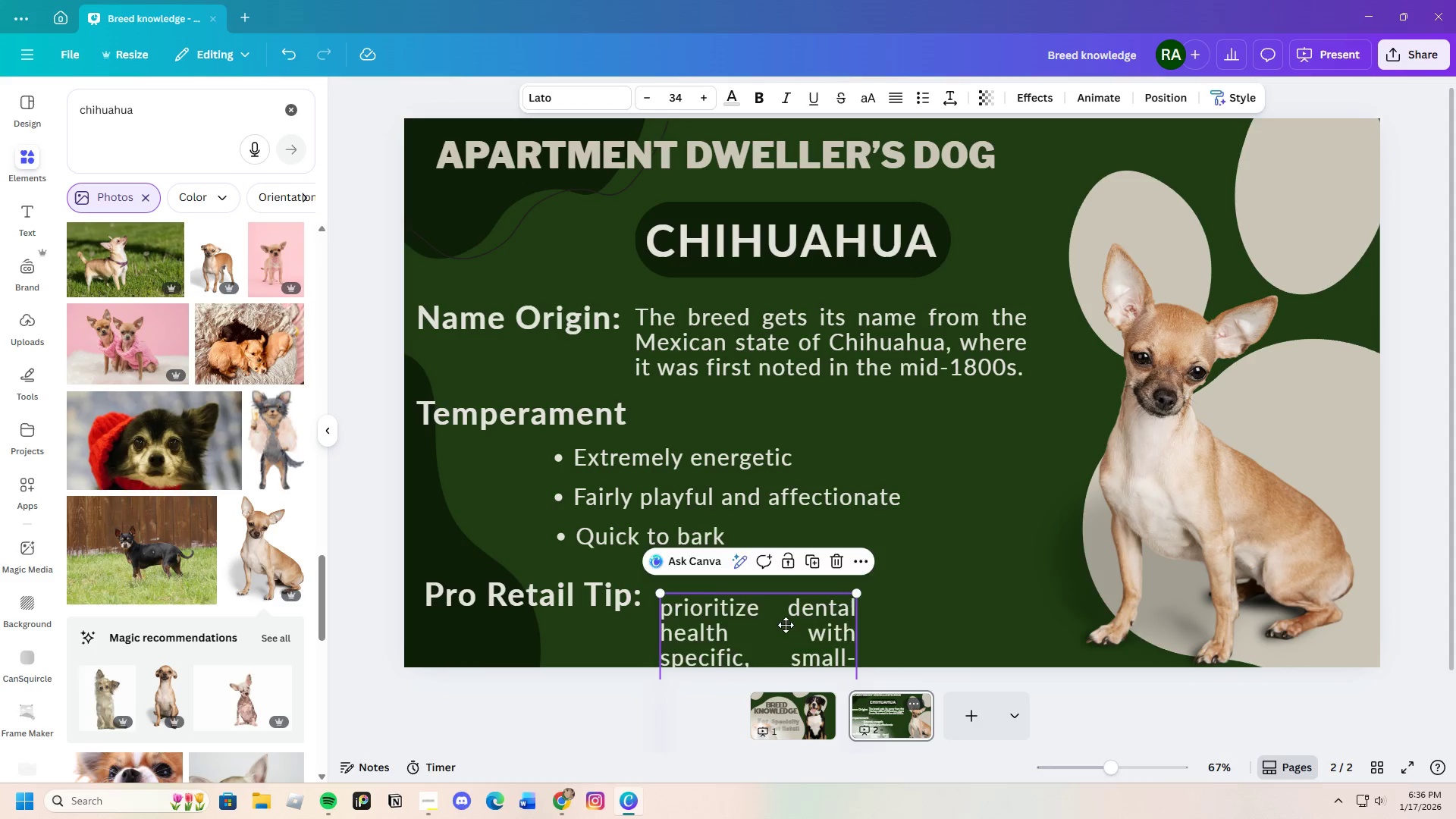 
left_click_drag(start_coordinate=[784, 642], to_coordinate=[788, 414])
 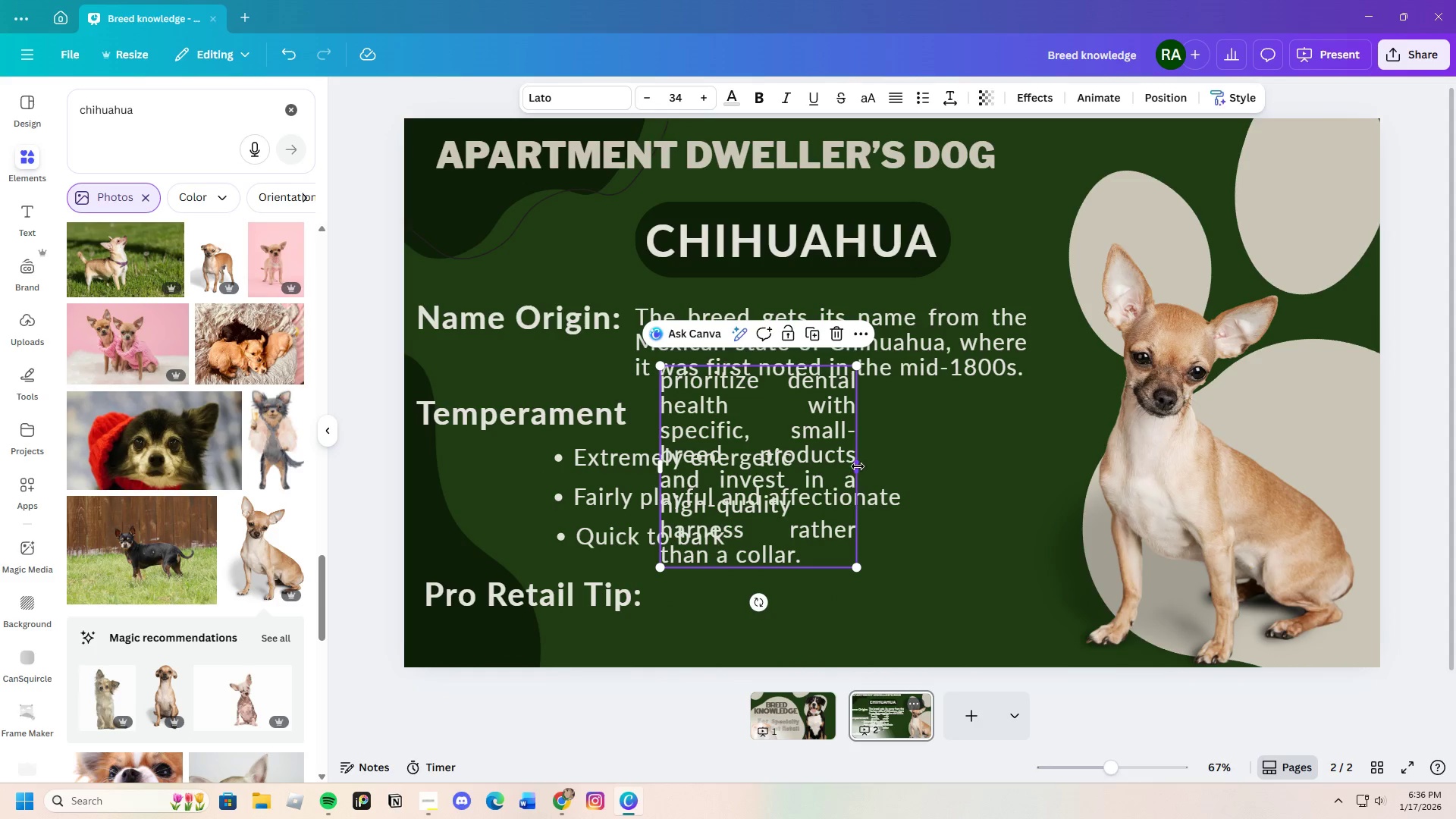 
left_click_drag(start_coordinate=[858, 466], to_coordinate=[1291, 445])
 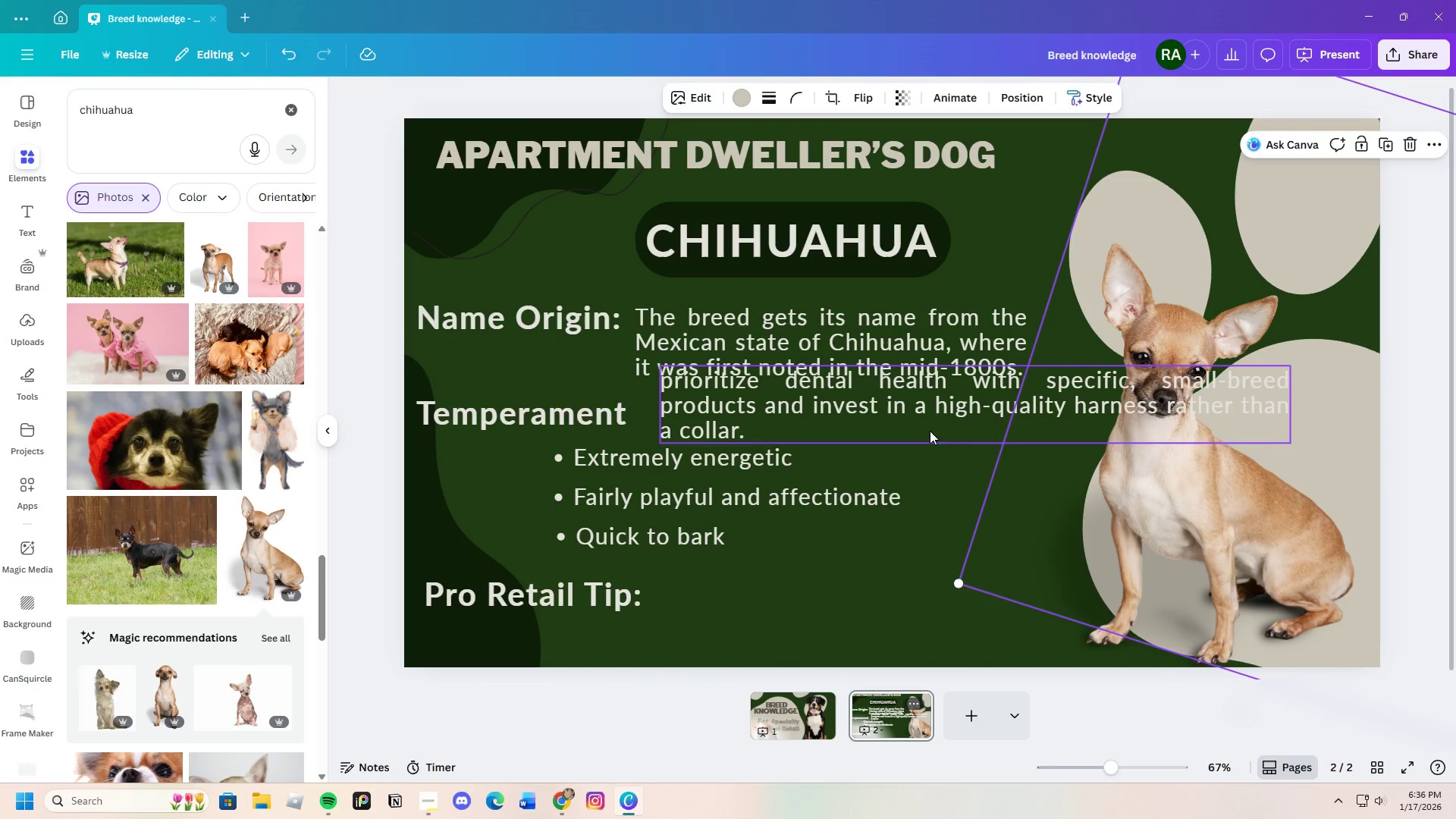 
left_click([918, 423])
 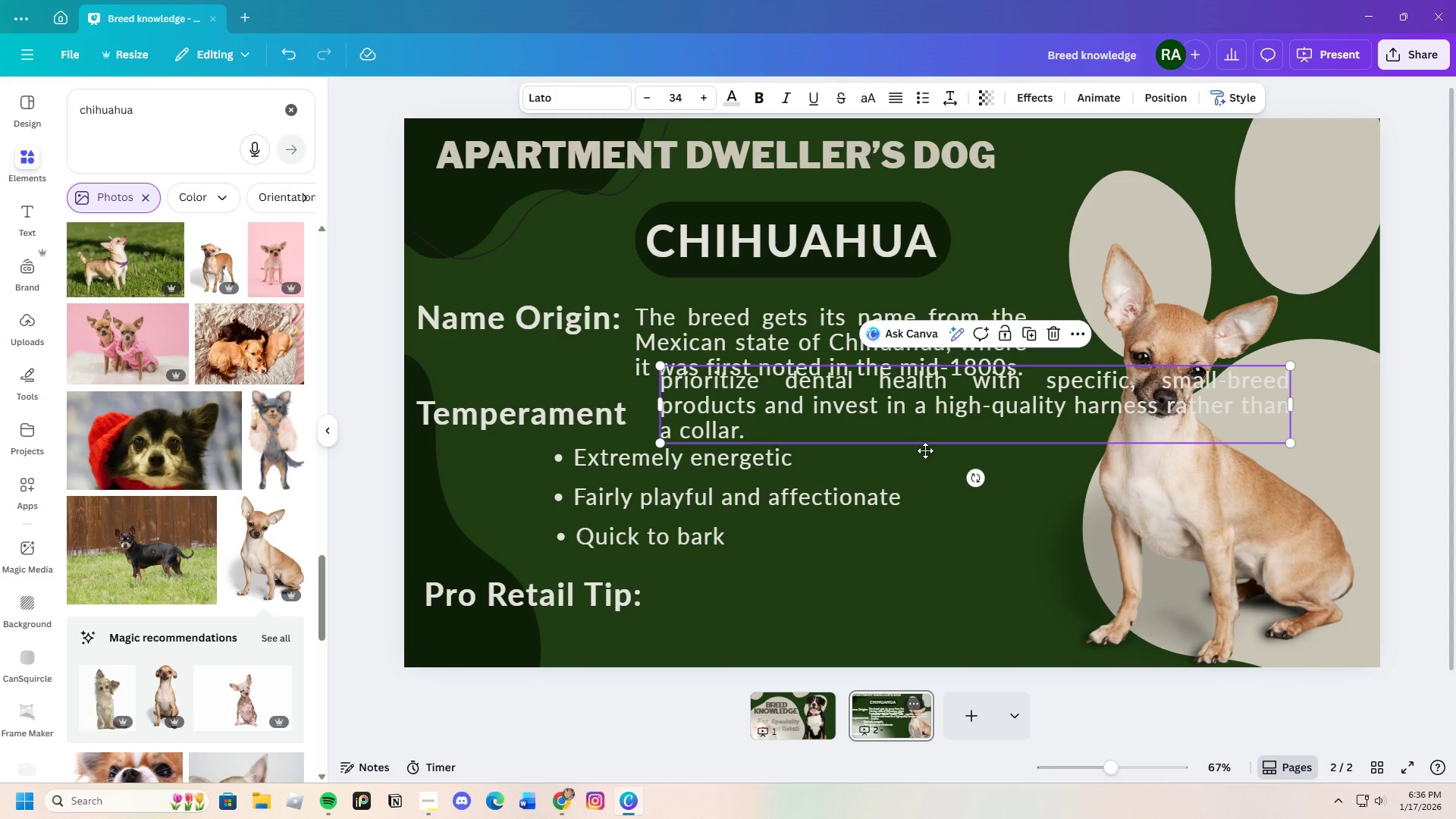 
left_click_drag(start_coordinate=[921, 415], to_coordinate=[929, 618])
 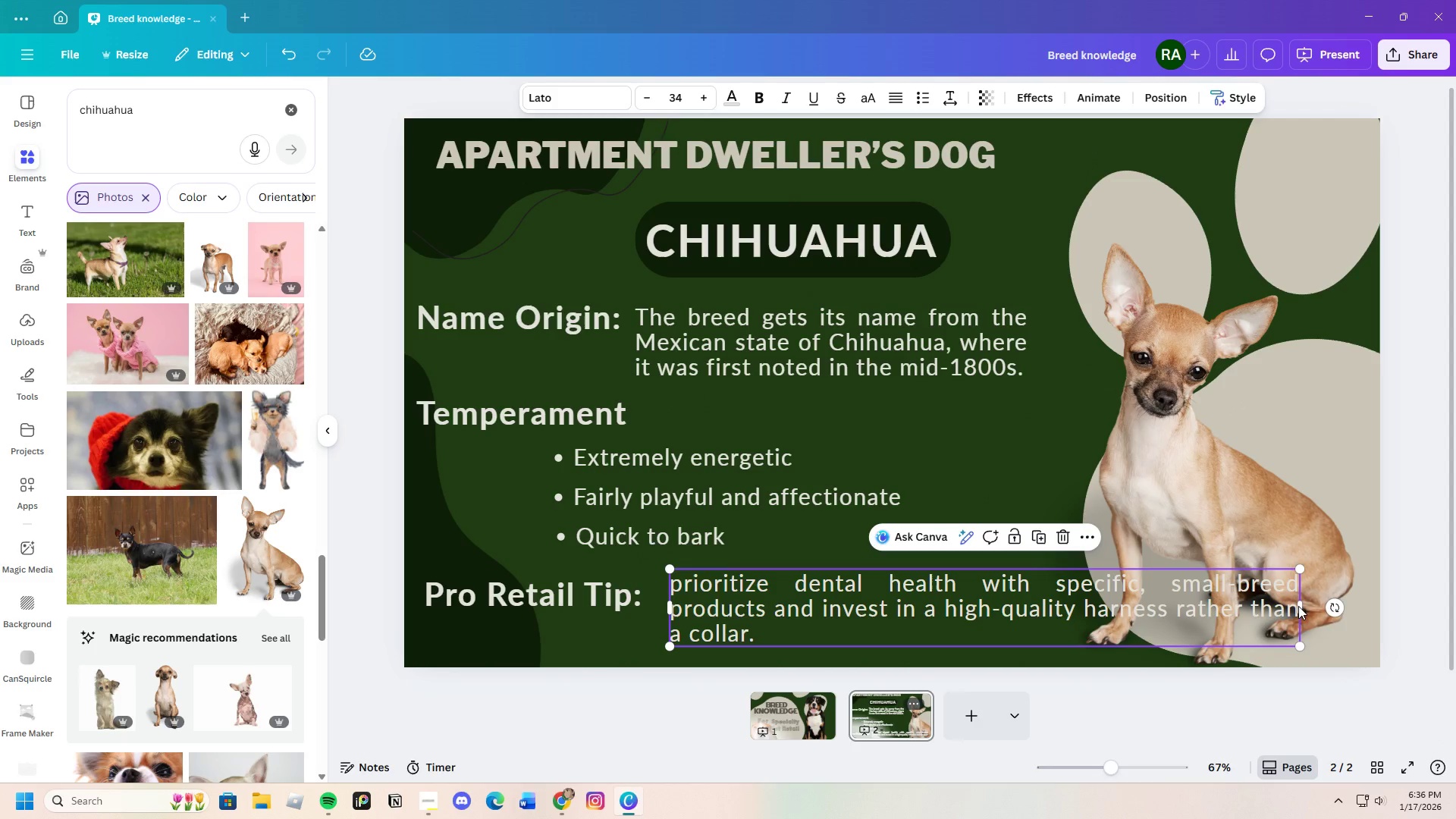 
left_click_drag(start_coordinate=[1301, 606], to_coordinate=[1089, 611])
 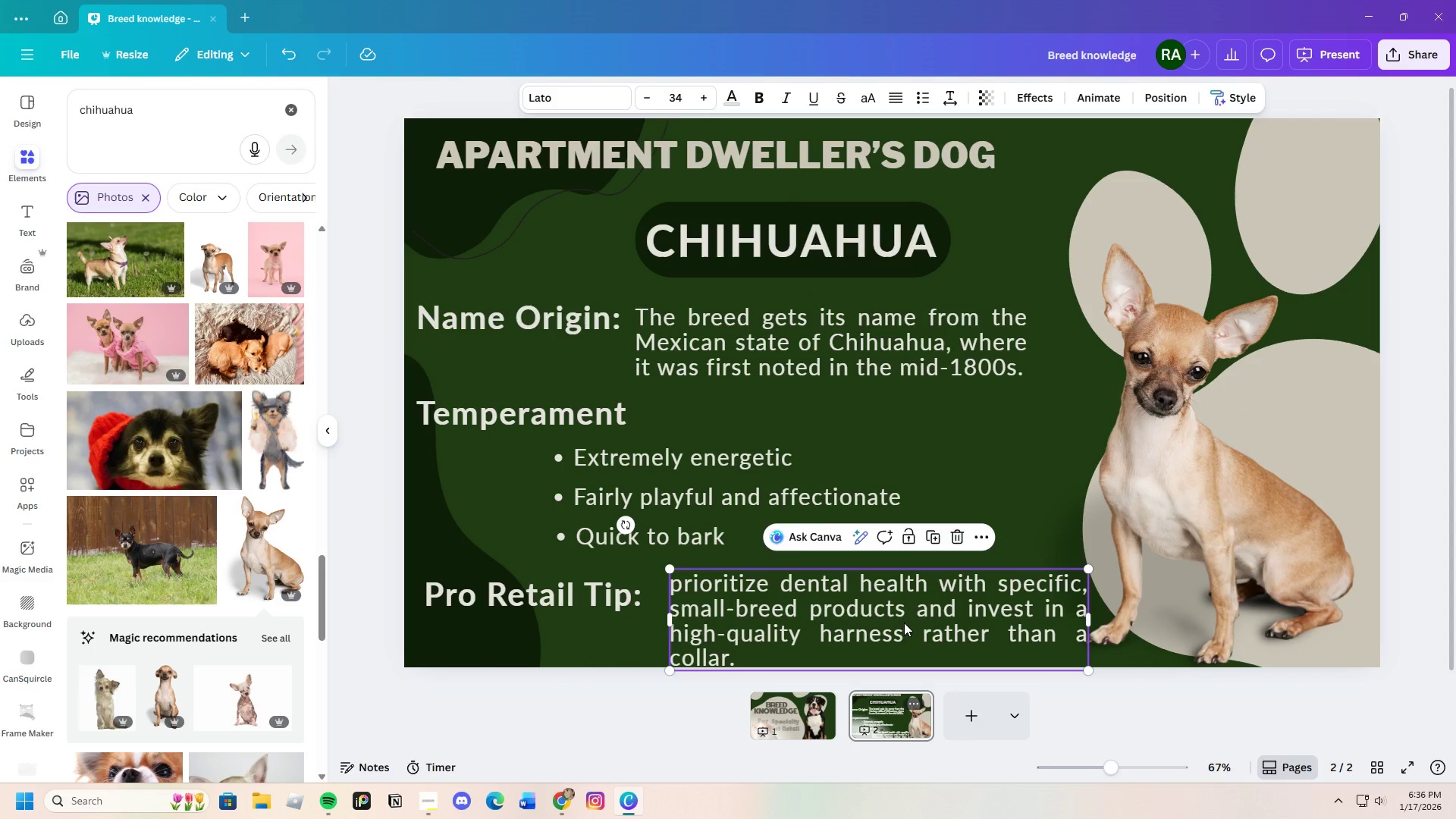 
left_click([874, 604])
 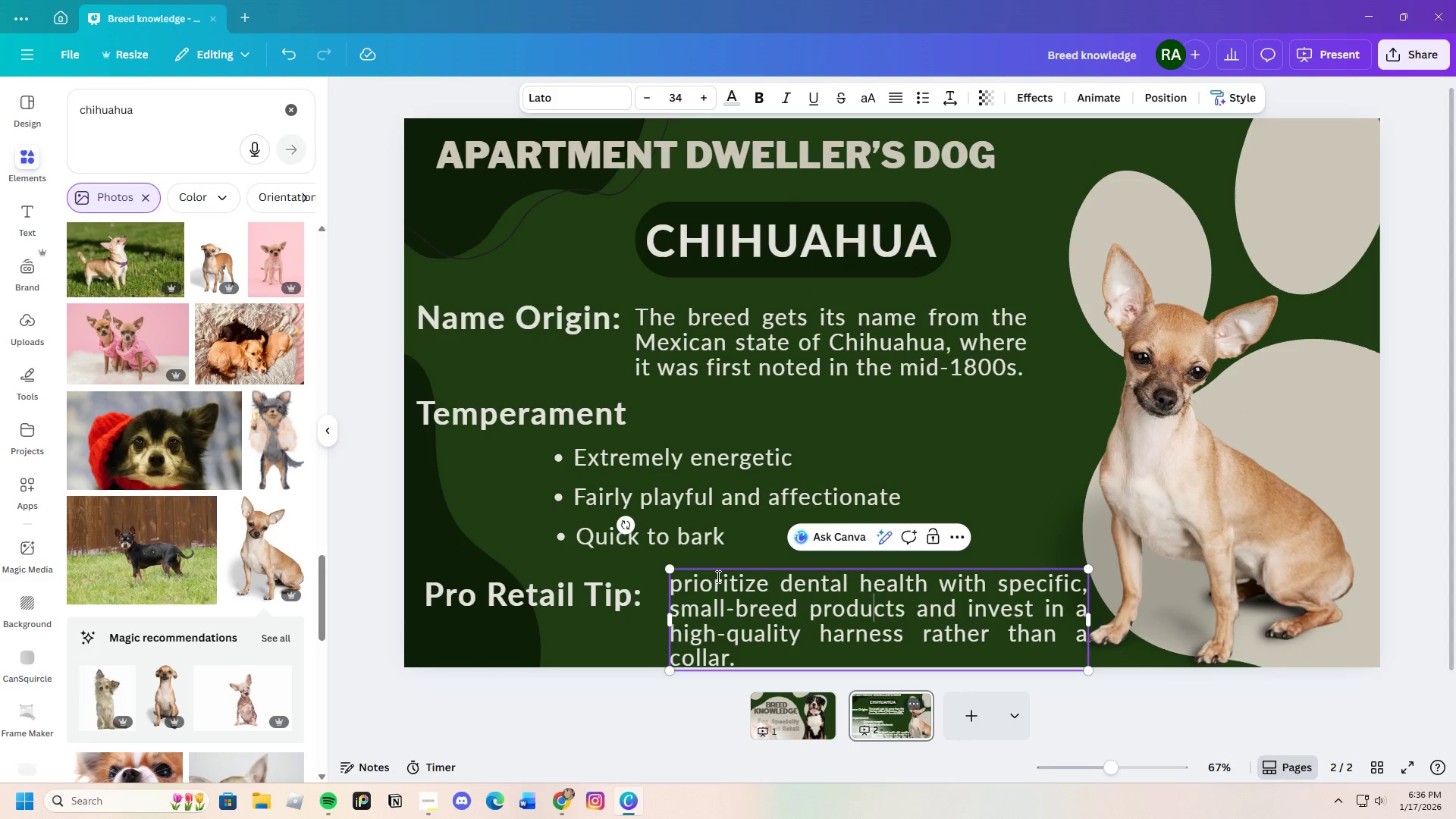 
left_click([683, 586])
 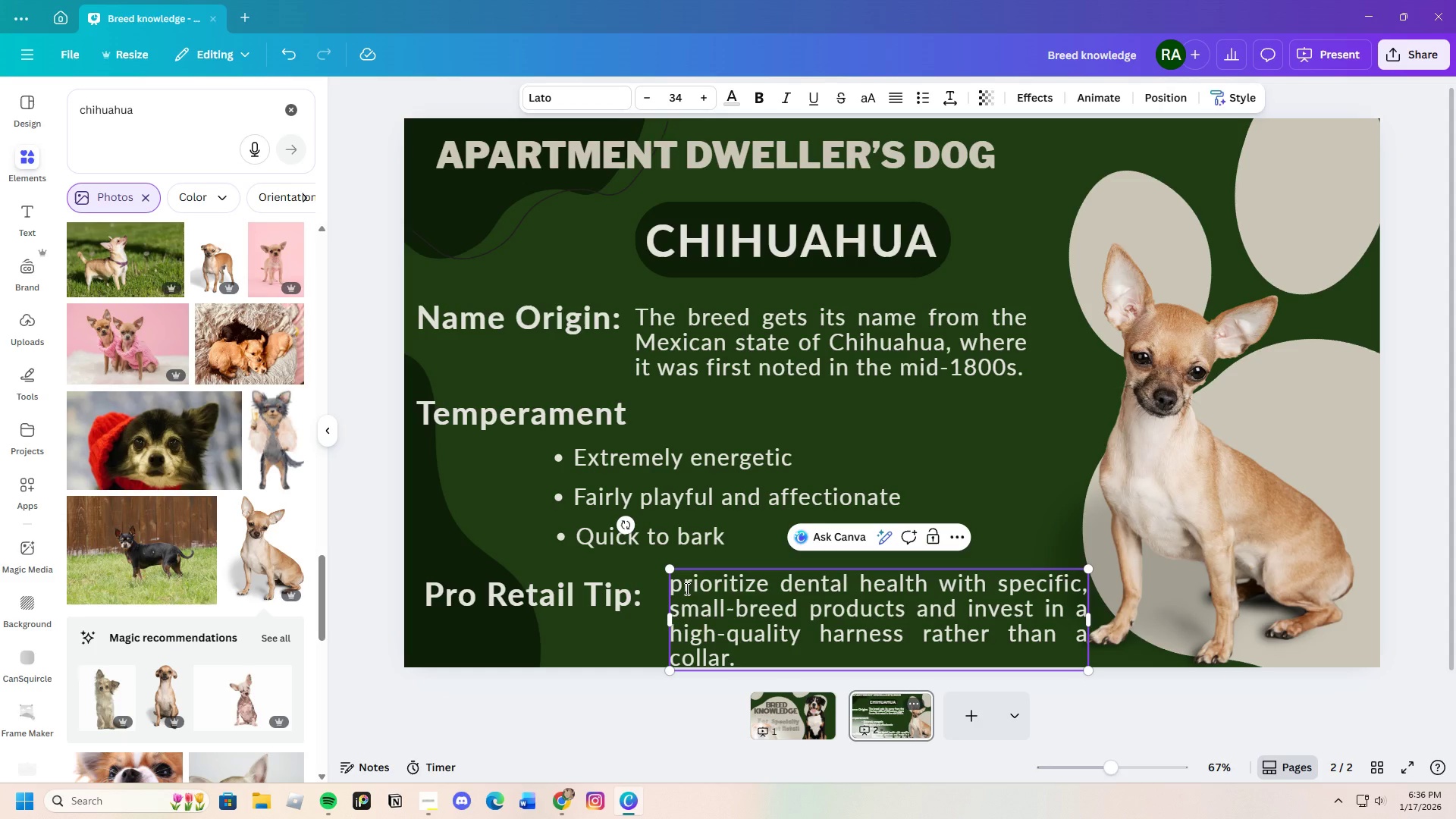 
key(Backspace)
 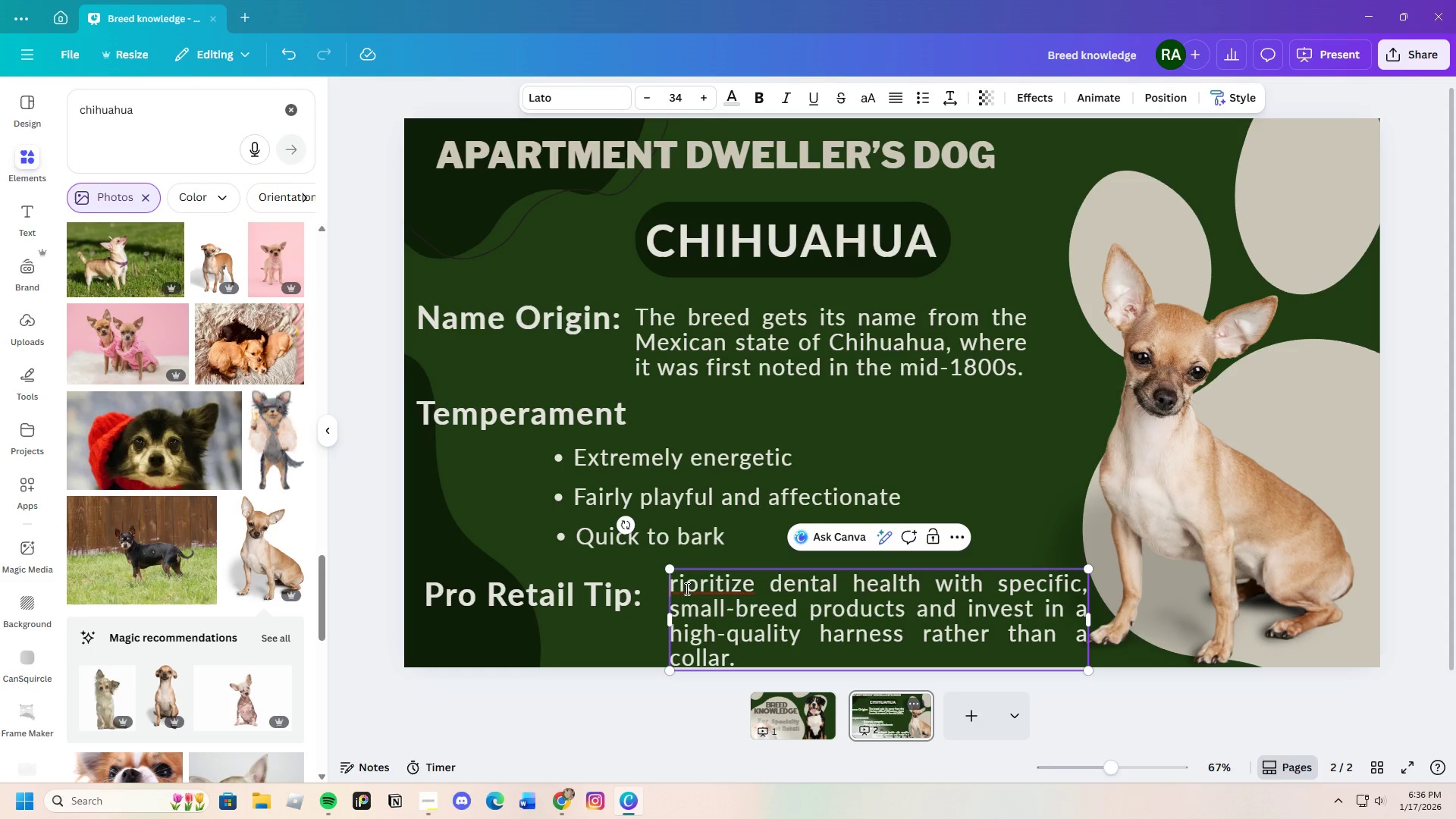 
key(Shift+ShiftLeft)
 